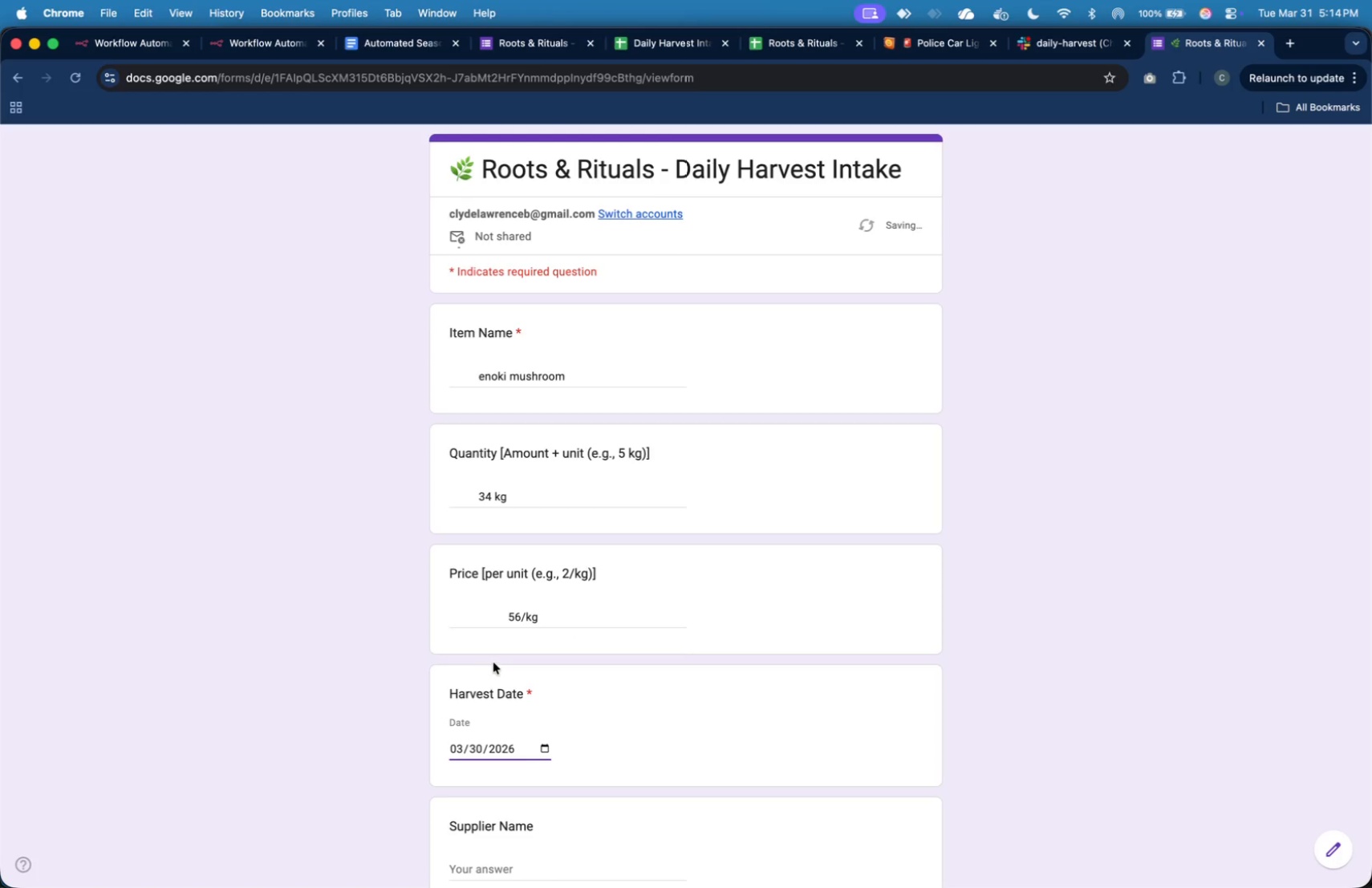 
scroll: coordinate [498, 646], scroll_direction: down, amount: 16.0
 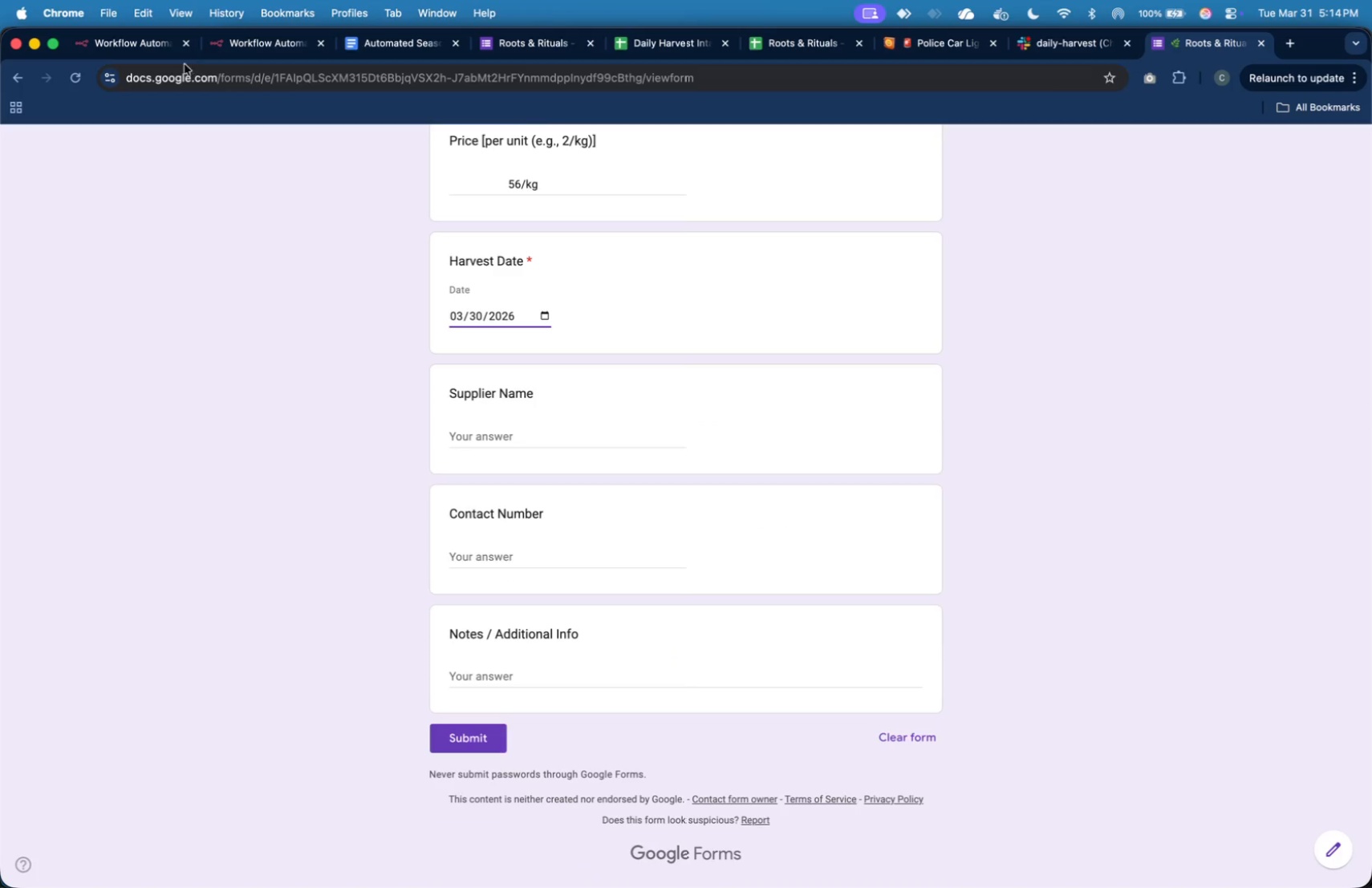 
left_click([153, 45])
 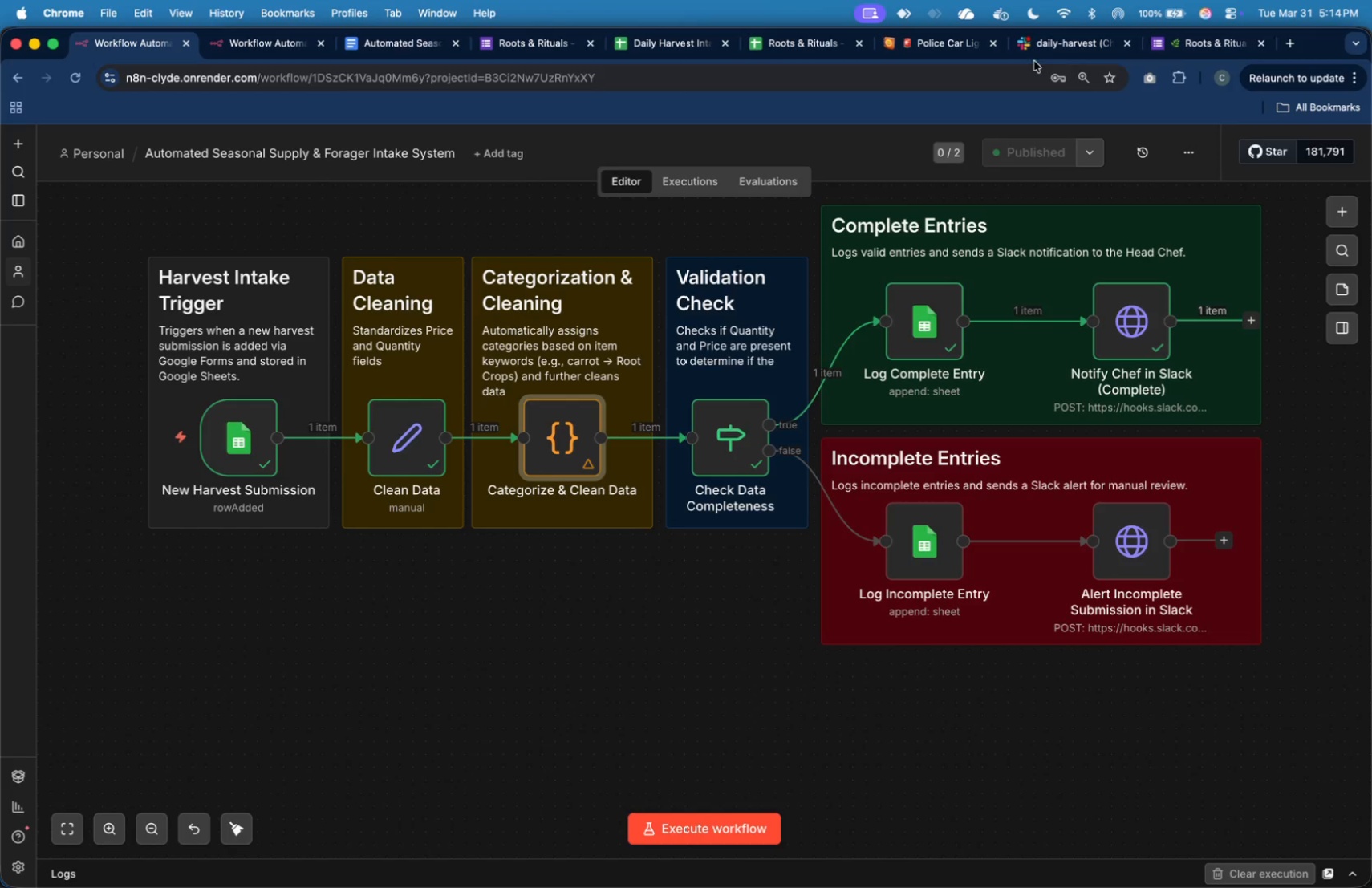 
left_click([1174, 51])
 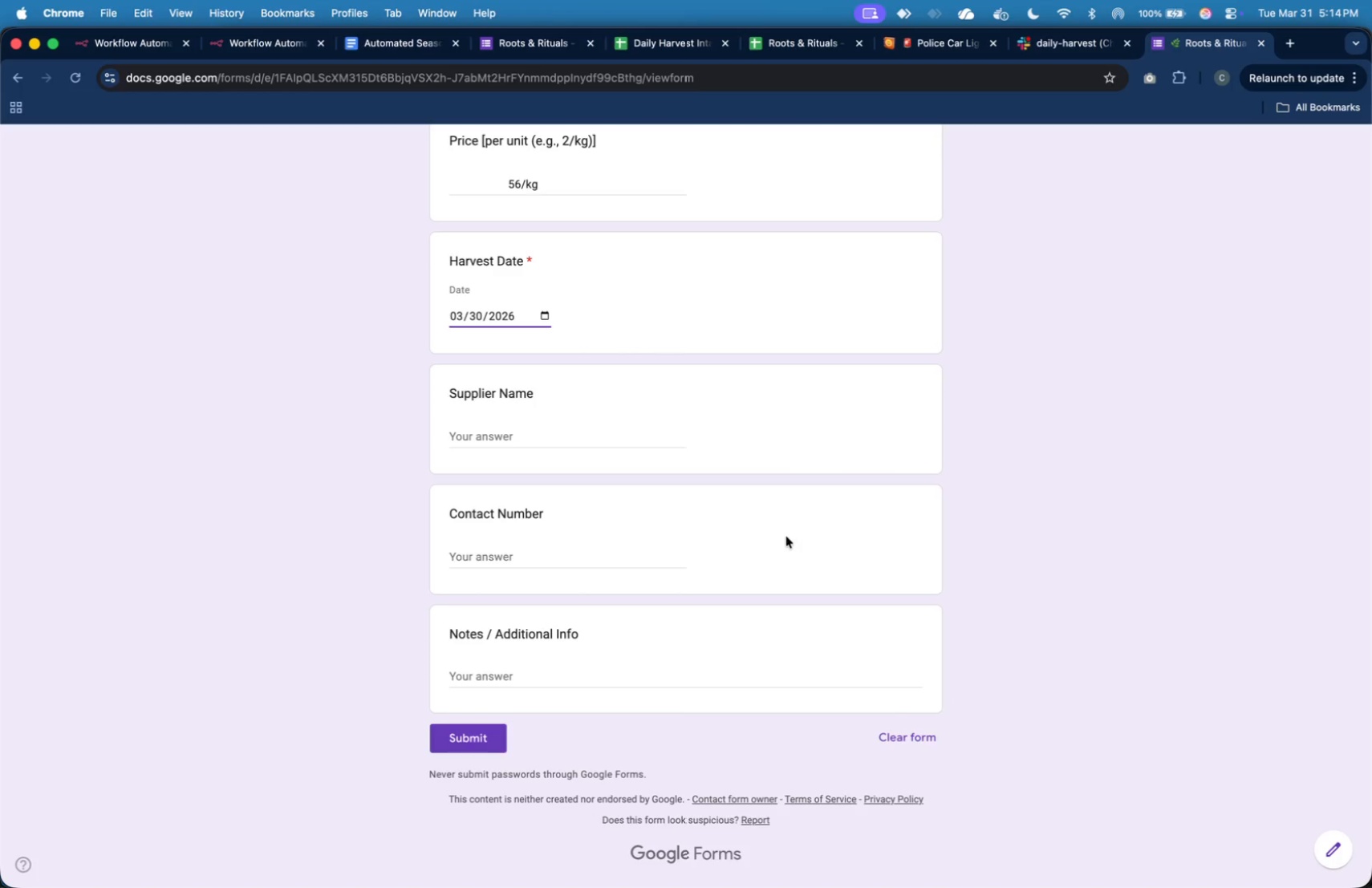 
scroll: coordinate [781, 521], scroll_direction: up, amount: 14.0
 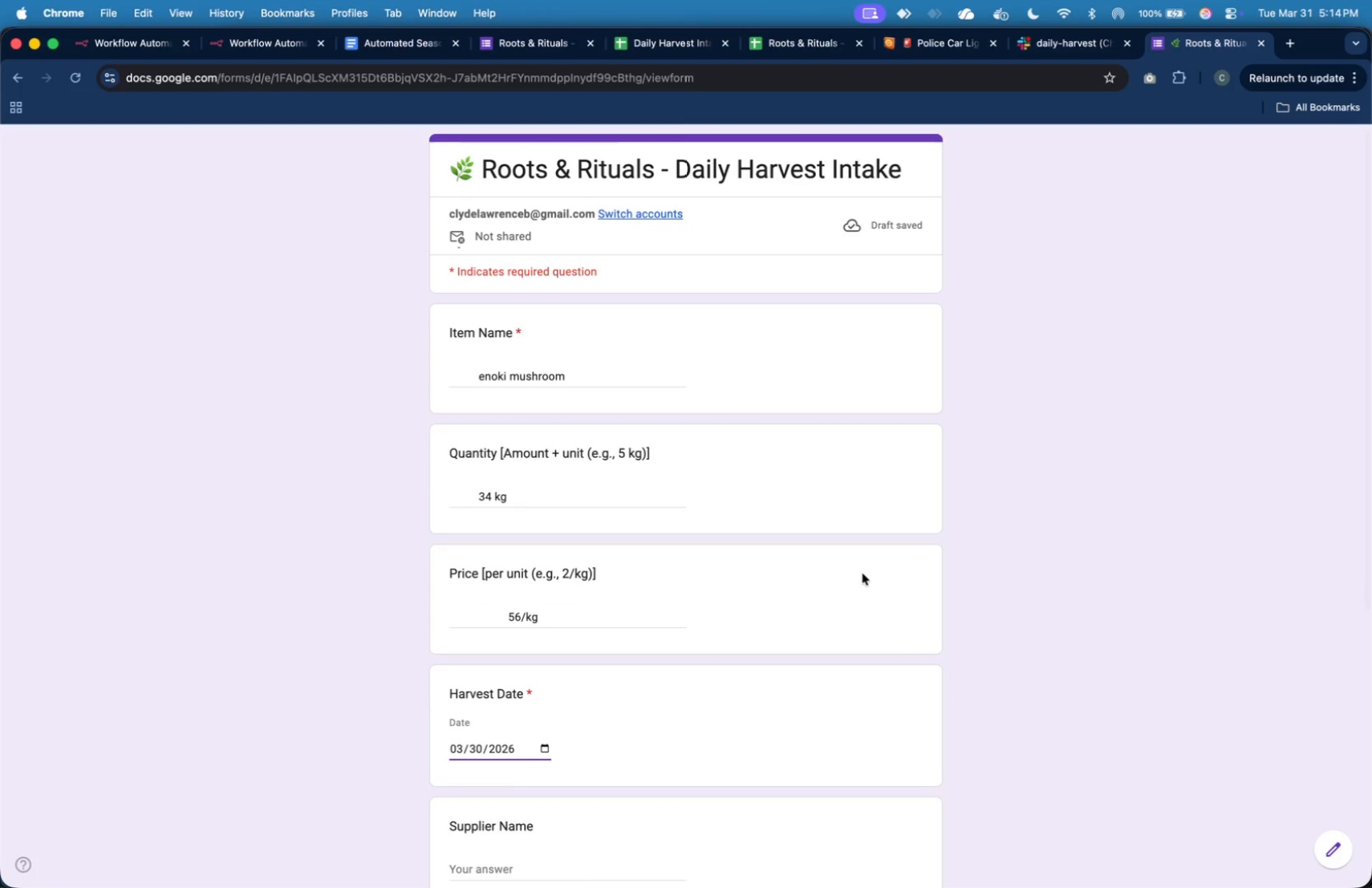 
left_click([891, 602])
 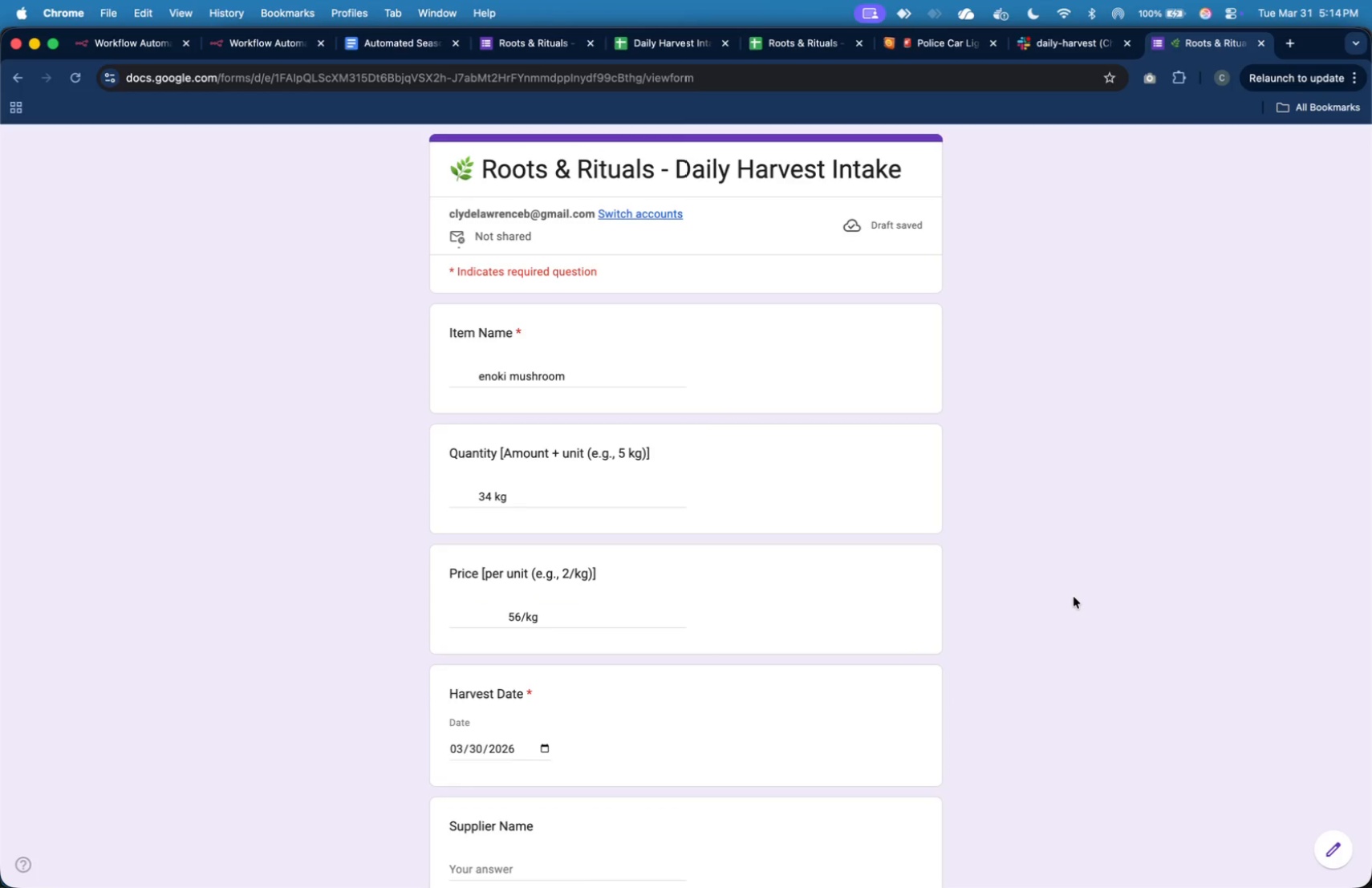 
key(Meta+Shift+4)
 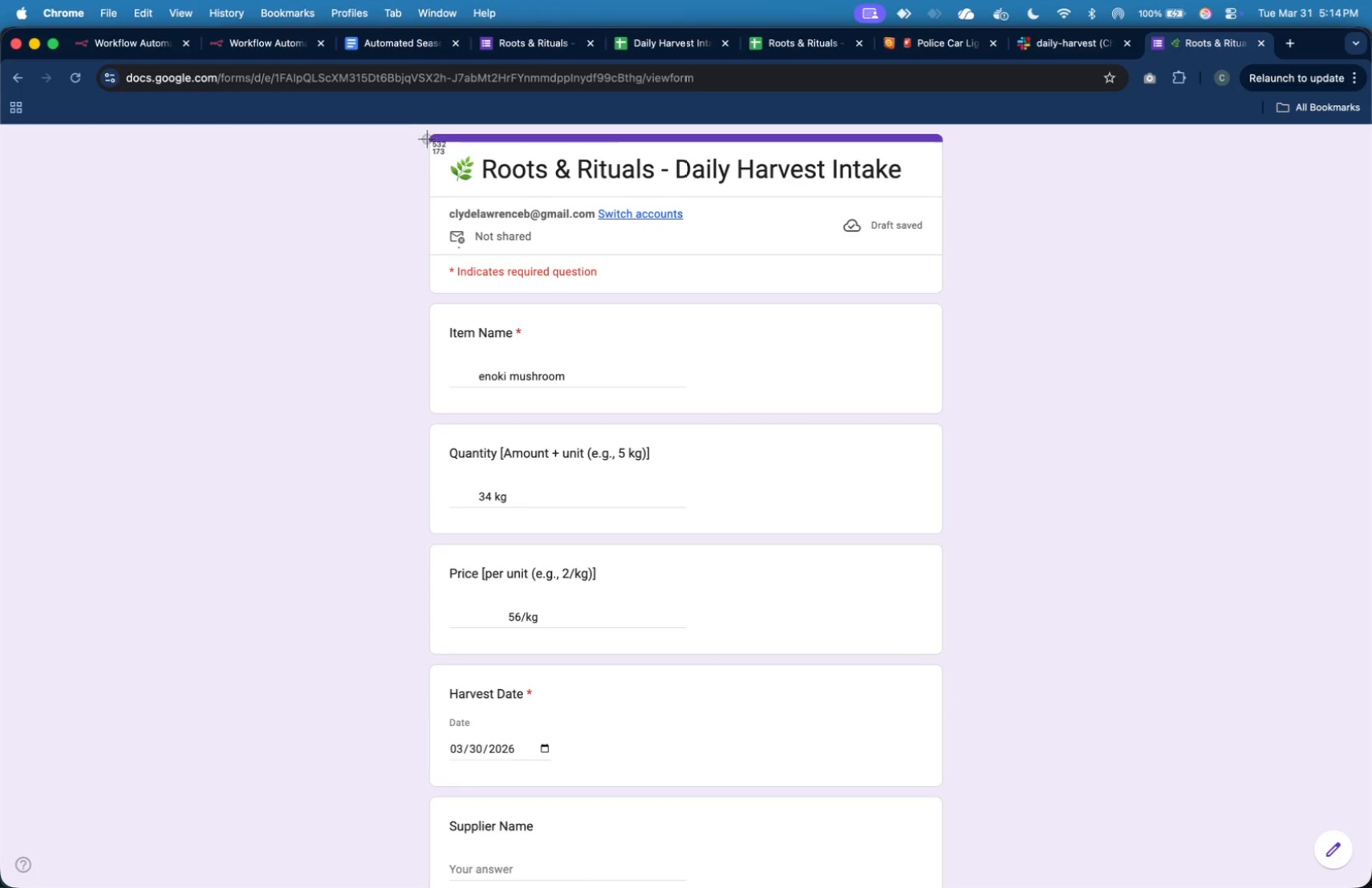 
left_click_drag(start_coordinate=[420, 131], to_coordinate=[954, 793])
 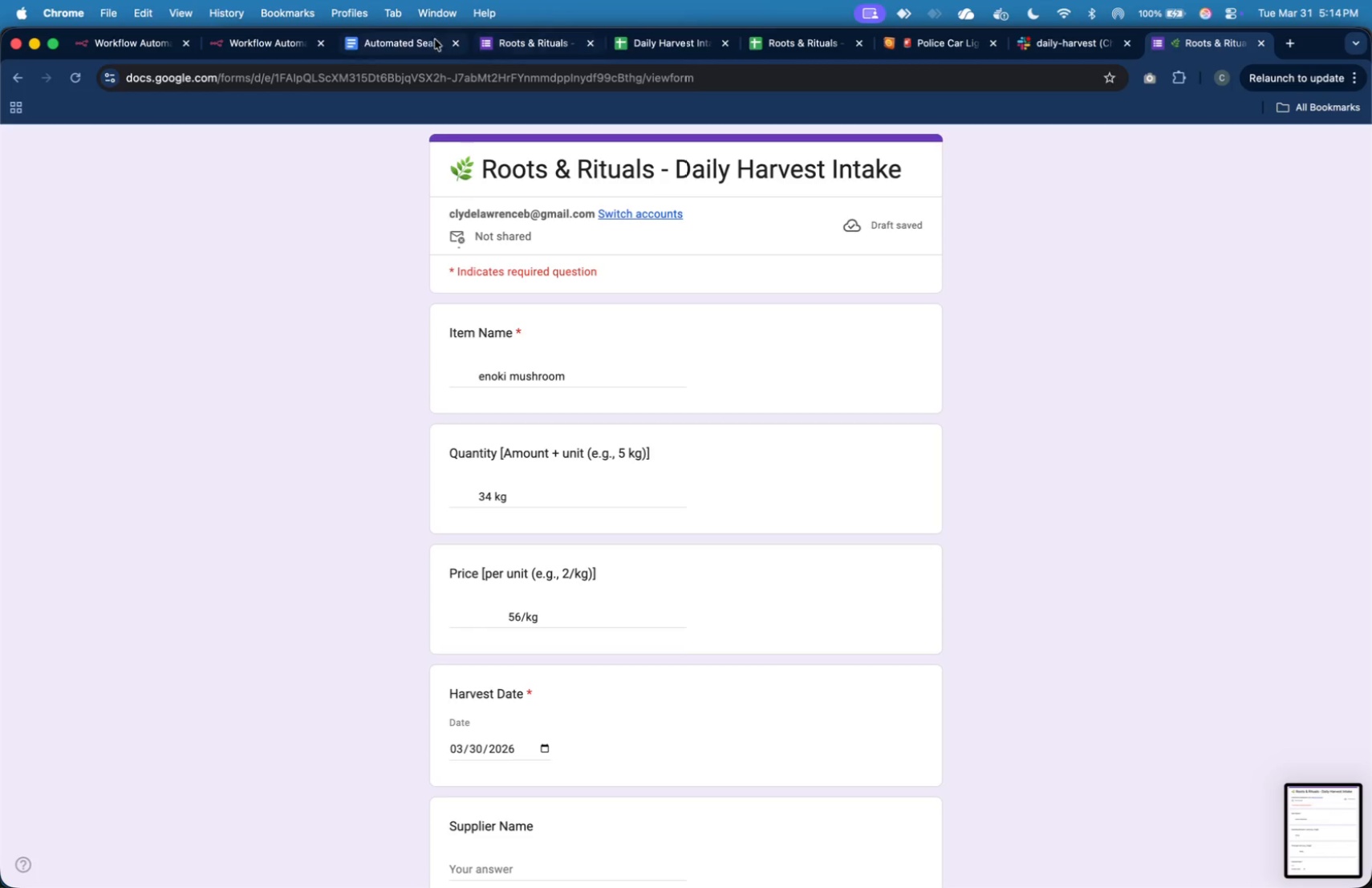 
left_click([420, 41])
 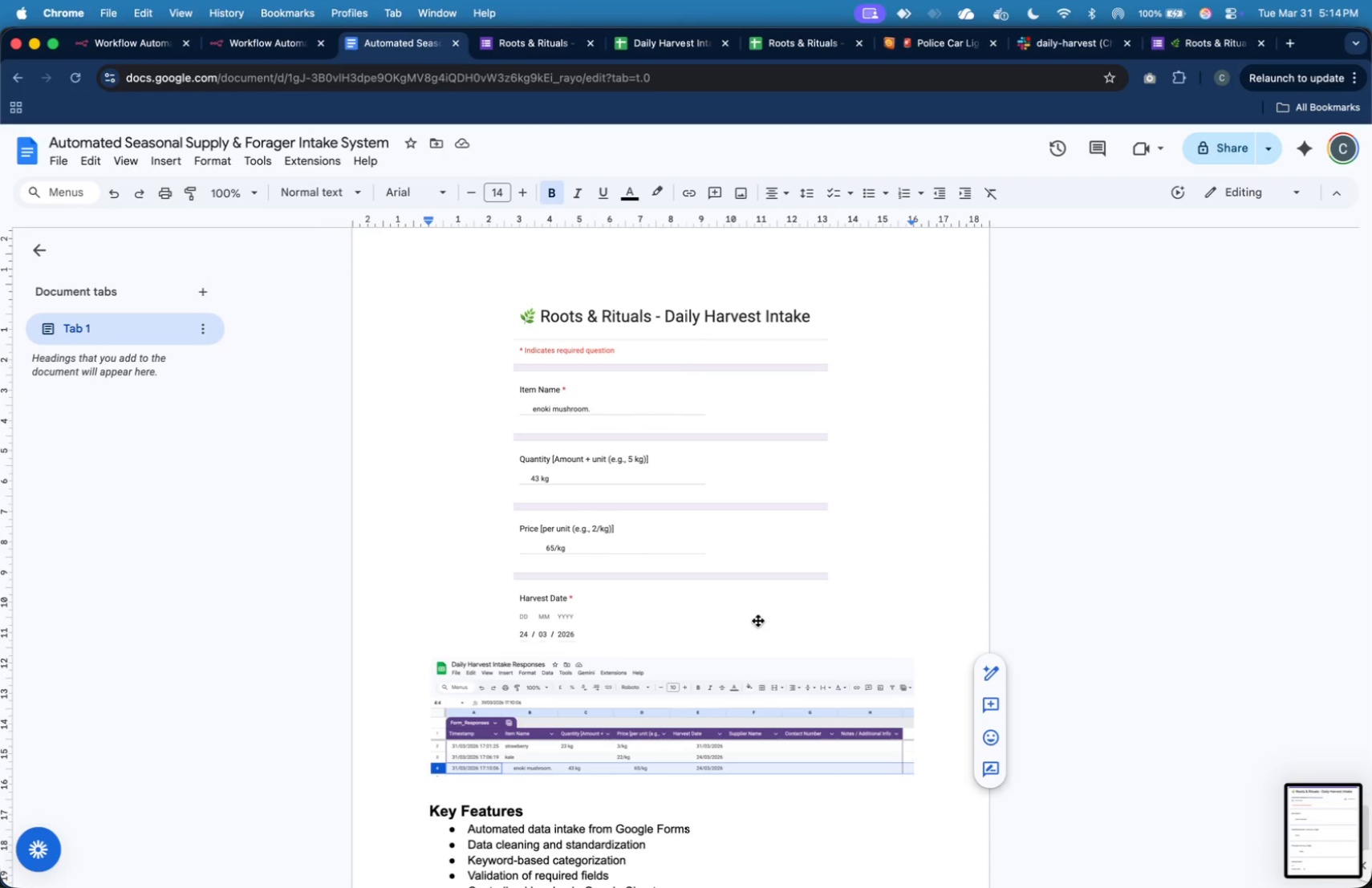 
left_click([755, 566])
 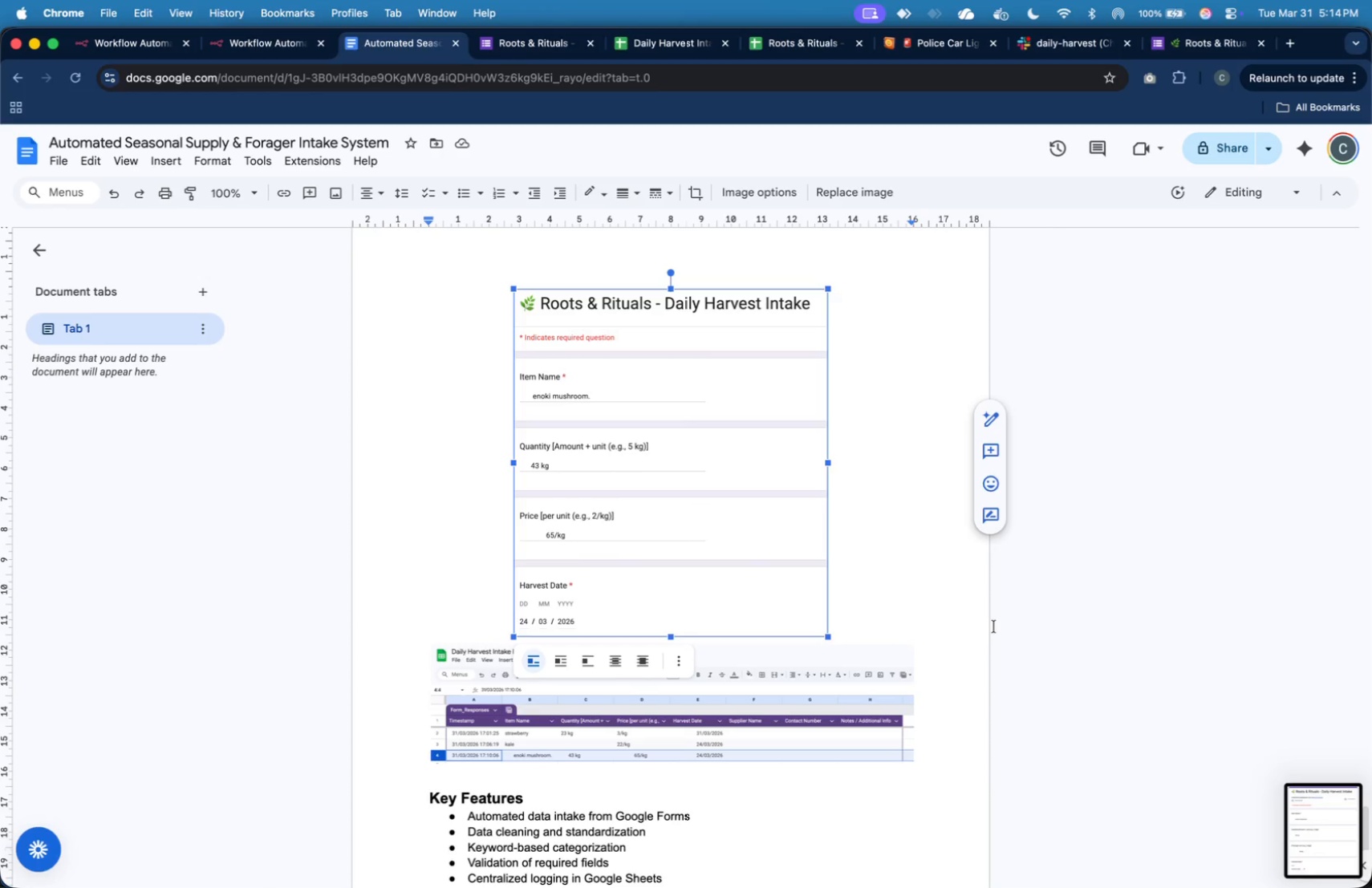 
scroll: coordinate [756, 617], scroll_direction: none, amount: 0.0
 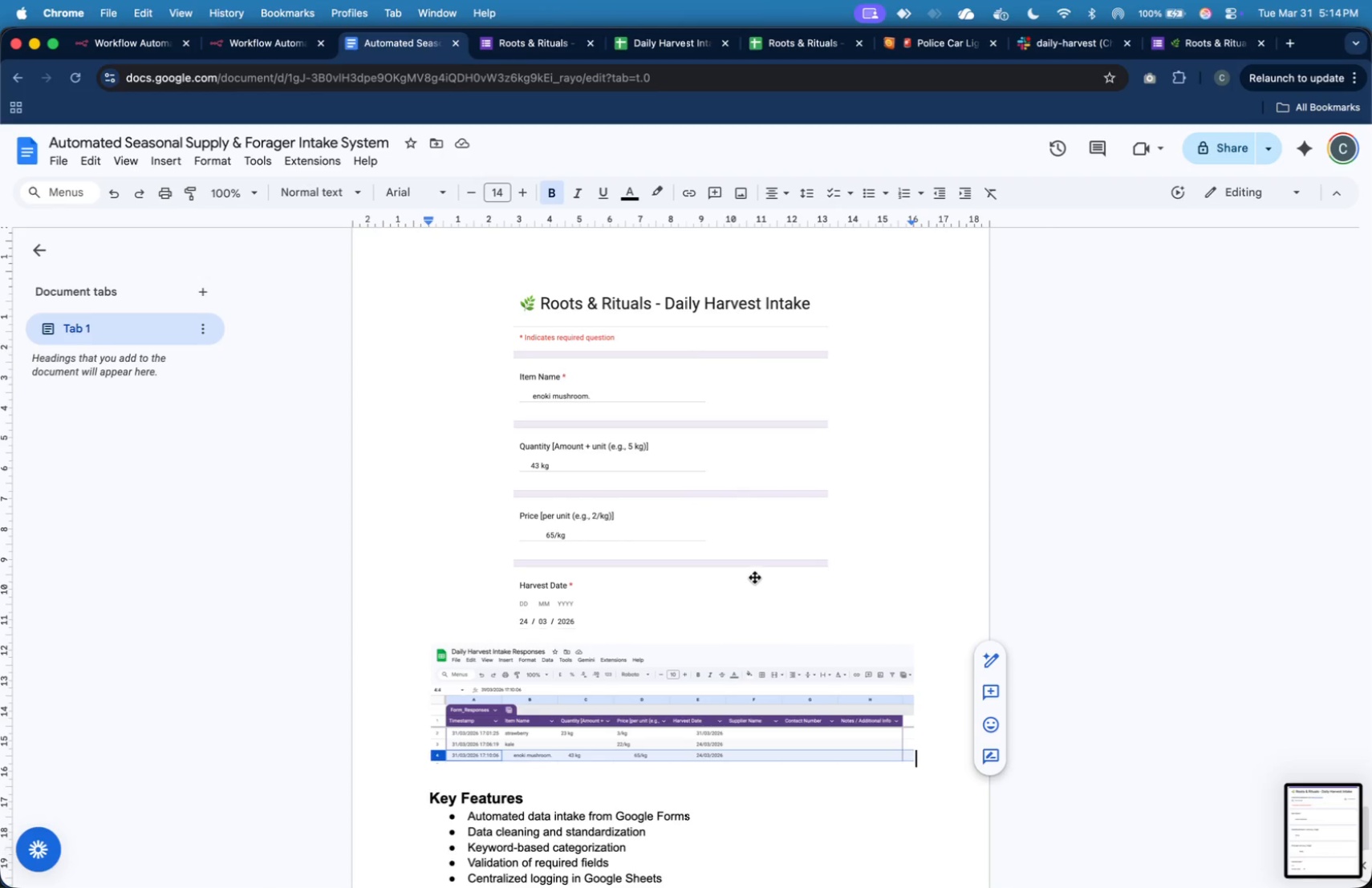 
key(Backspace)
 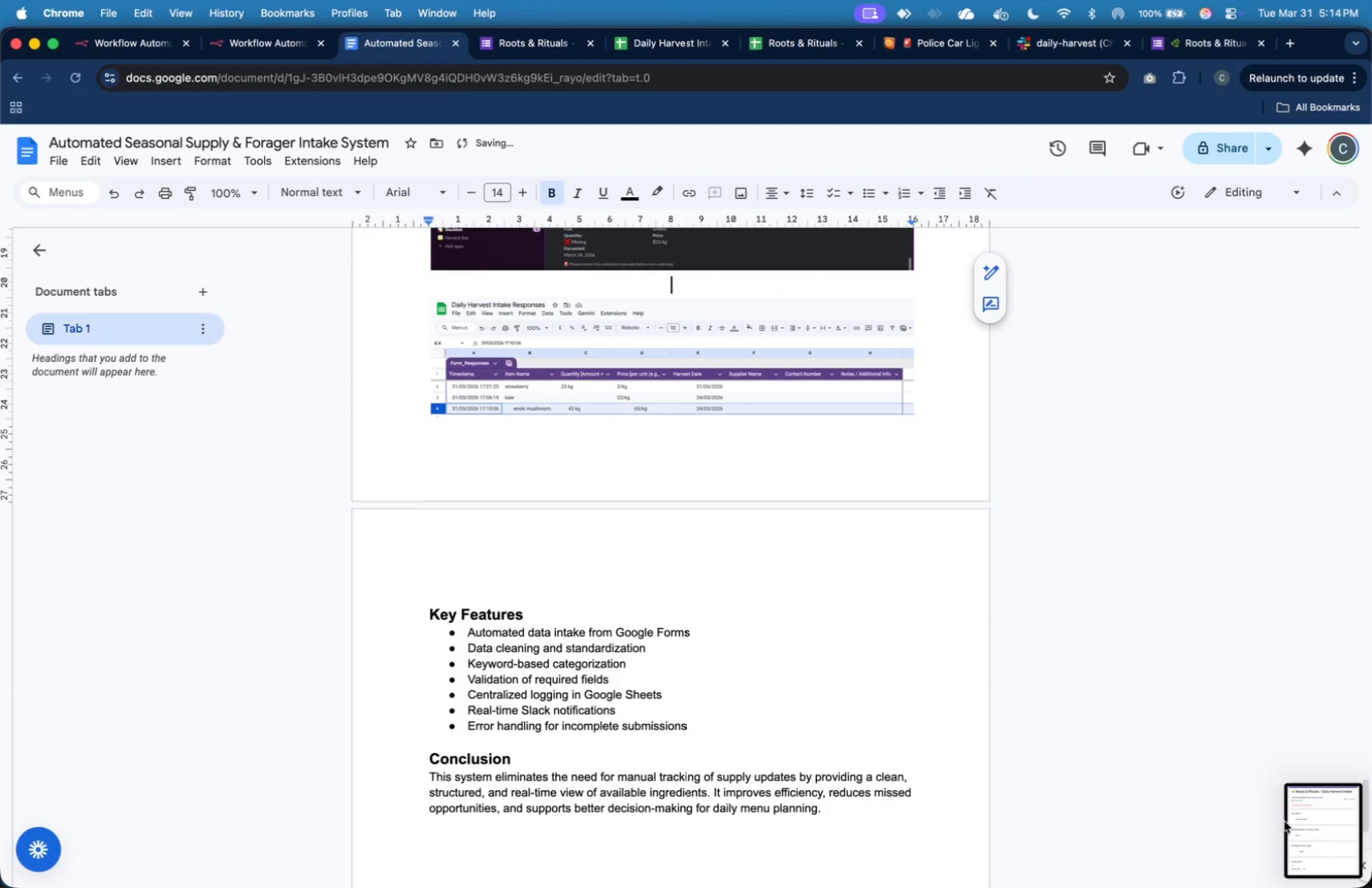 
left_click_drag(start_coordinate=[1331, 843], to_coordinate=[757, 294])
 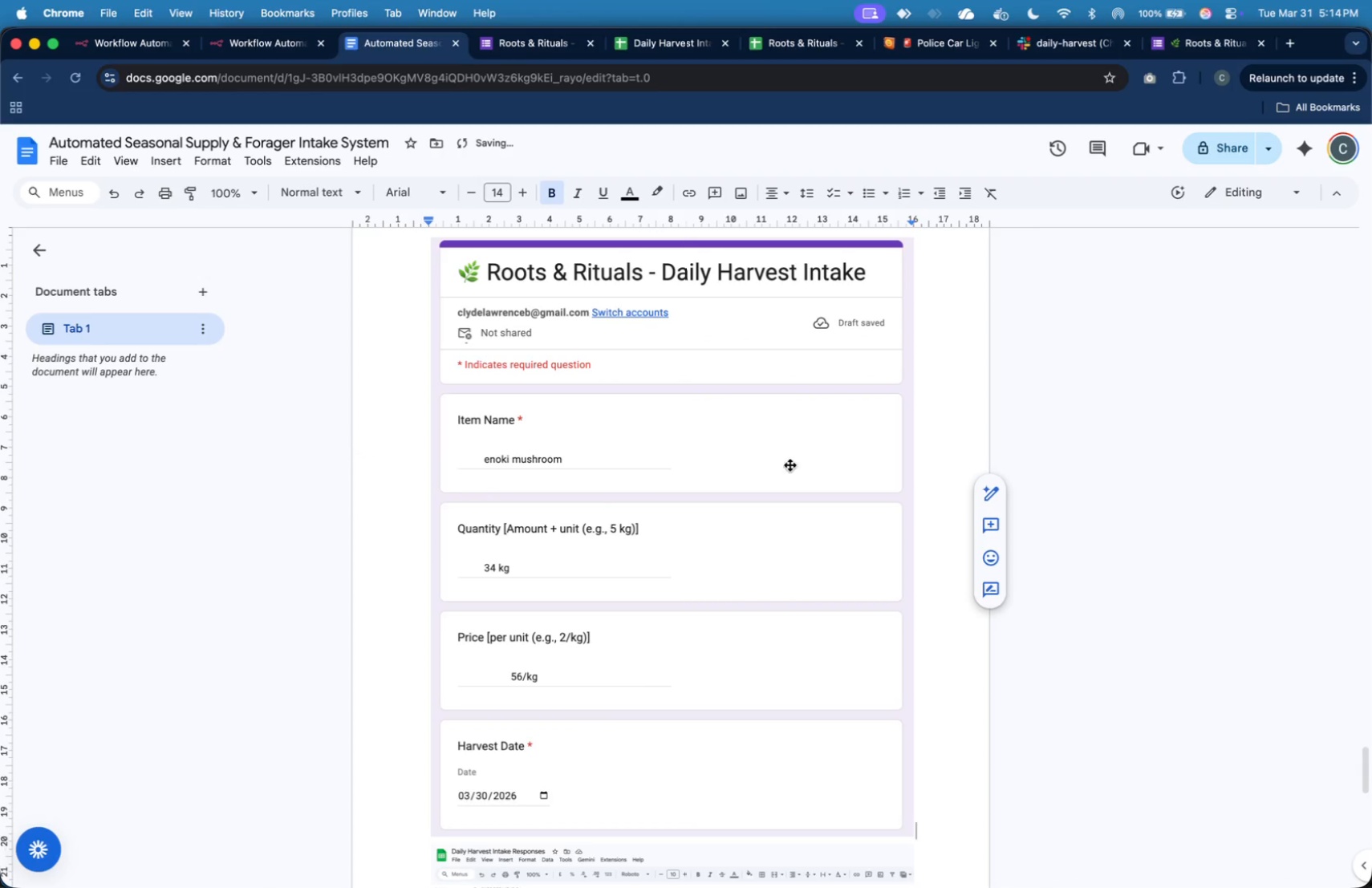 
left_click([850, 555])
 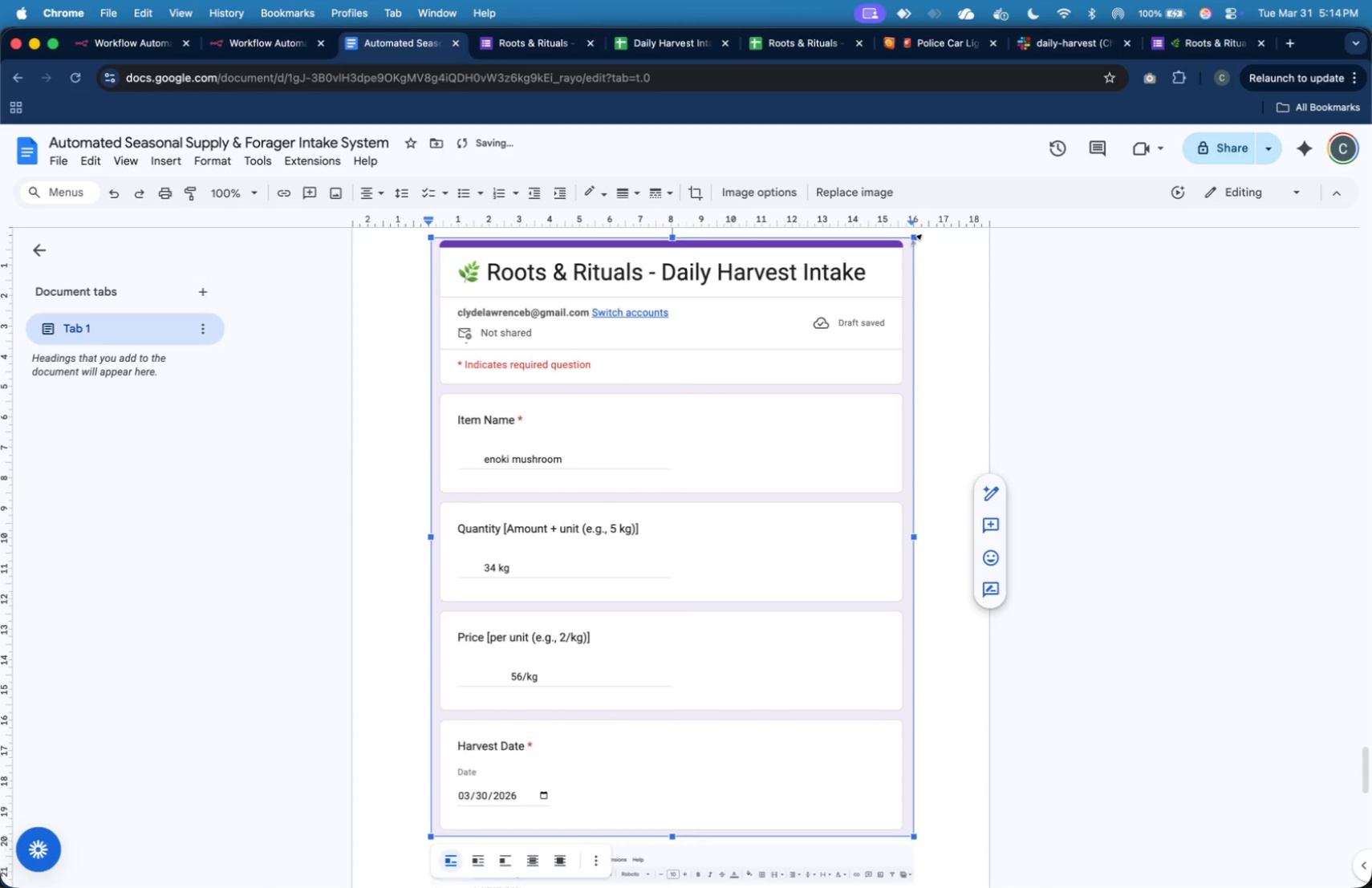 
left_click_drag(start_coordinate=[916, 240], to_coordinate=[647, 541])
 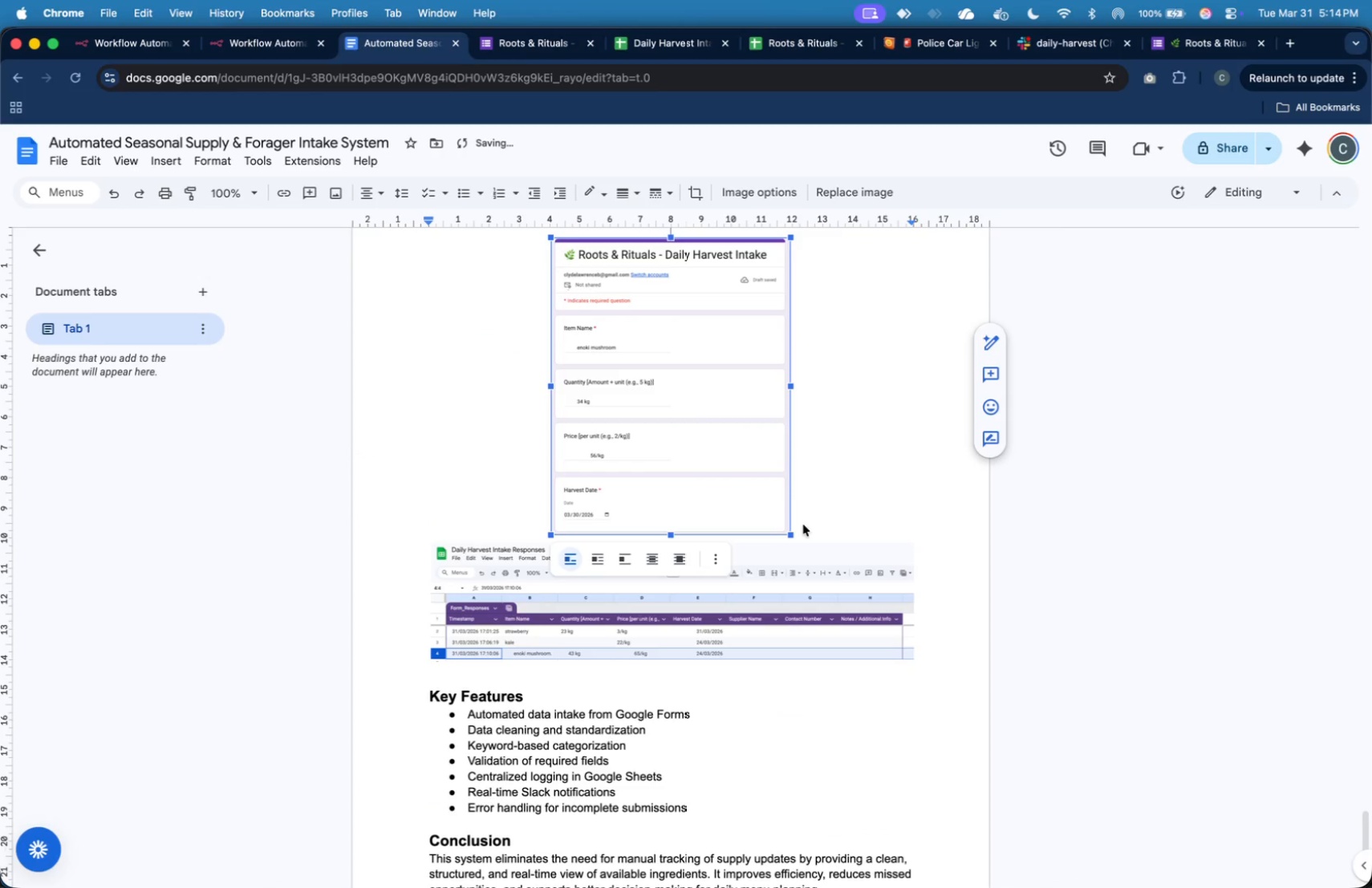 
left_click([810, 514])
 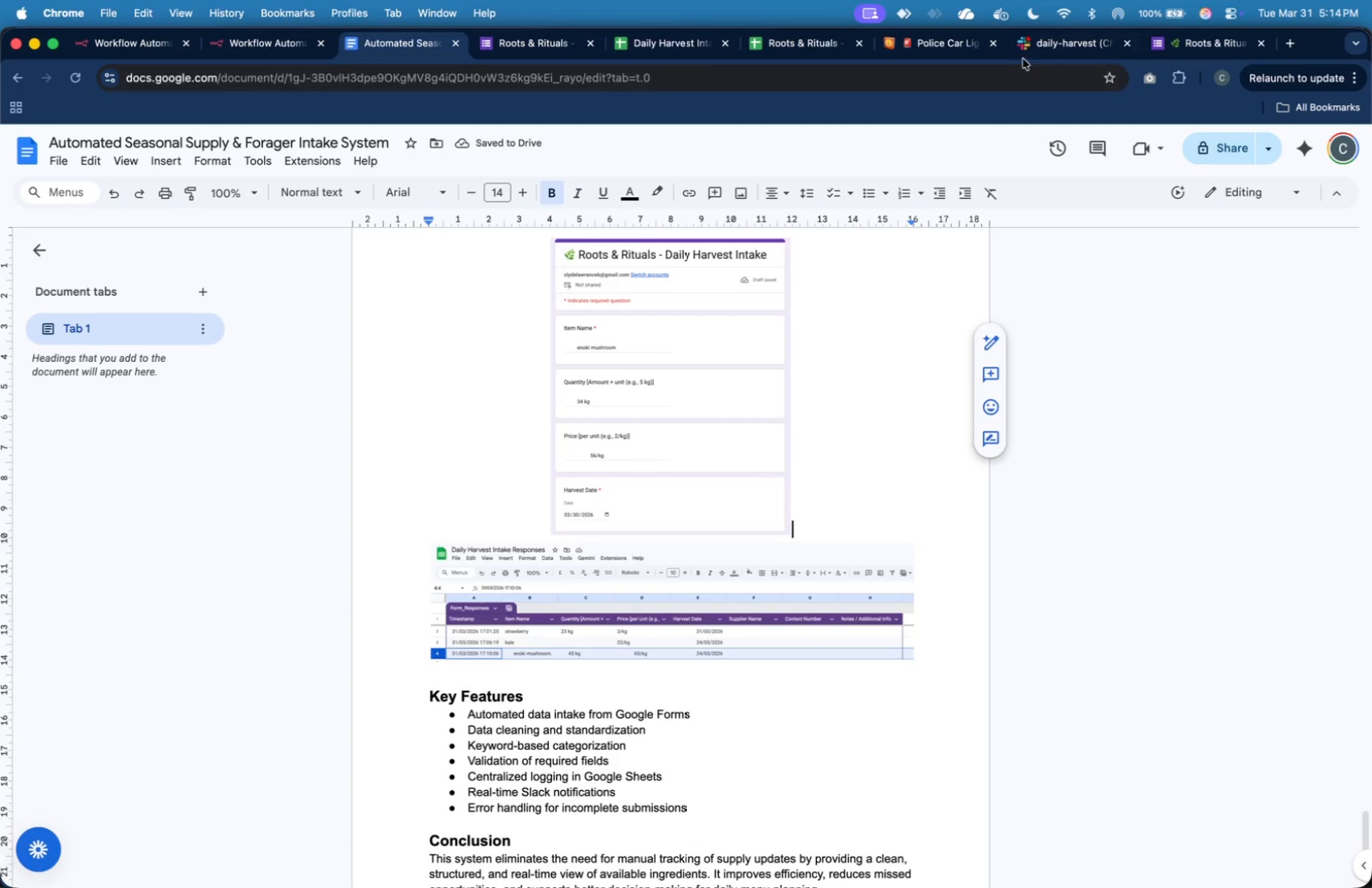 
left_click([1153, 45])
 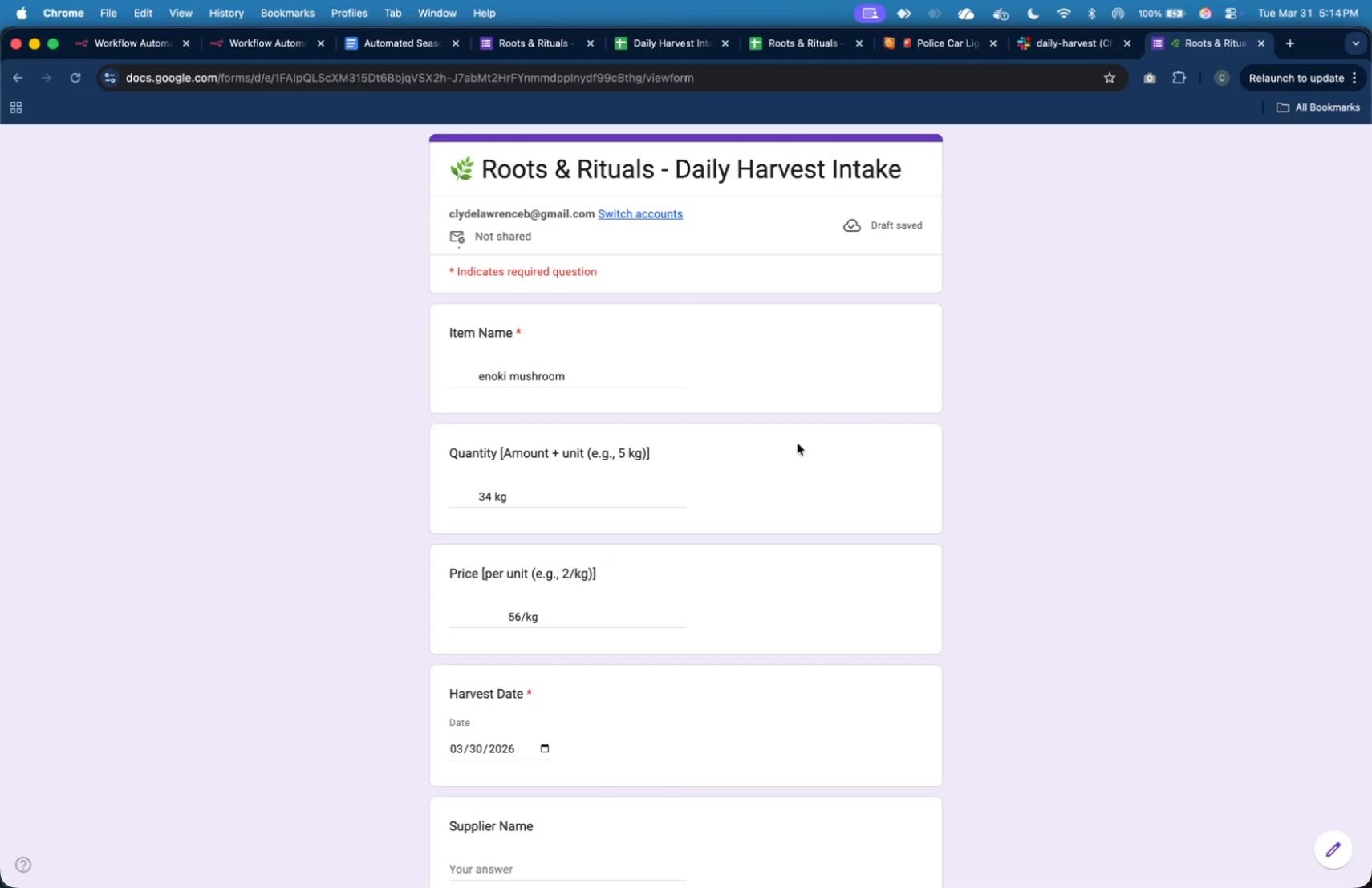 
scroll: coordinate [798, 444], scroll_direction: down, amount: 16.0
 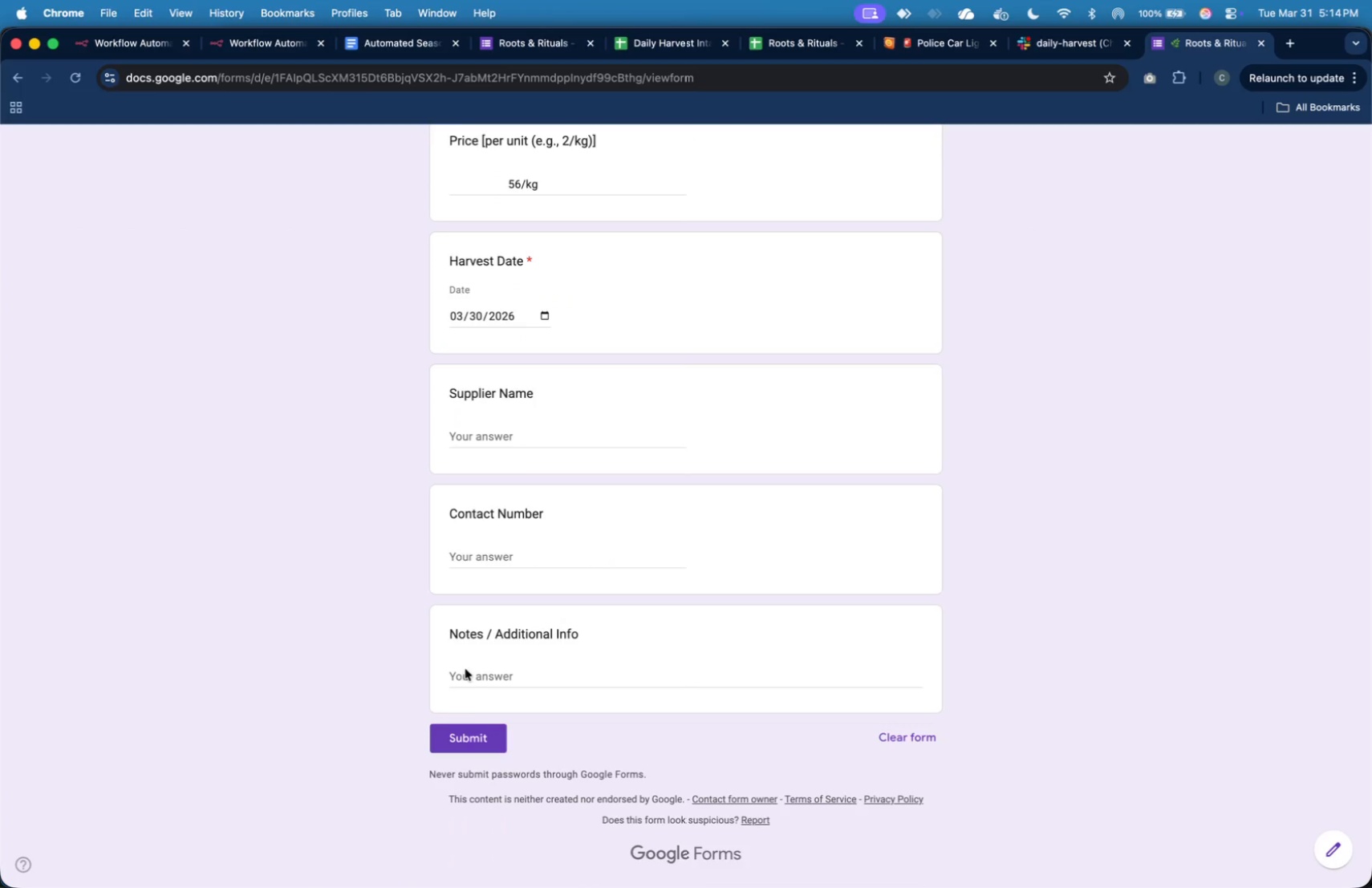 
left_click([472, 738])
 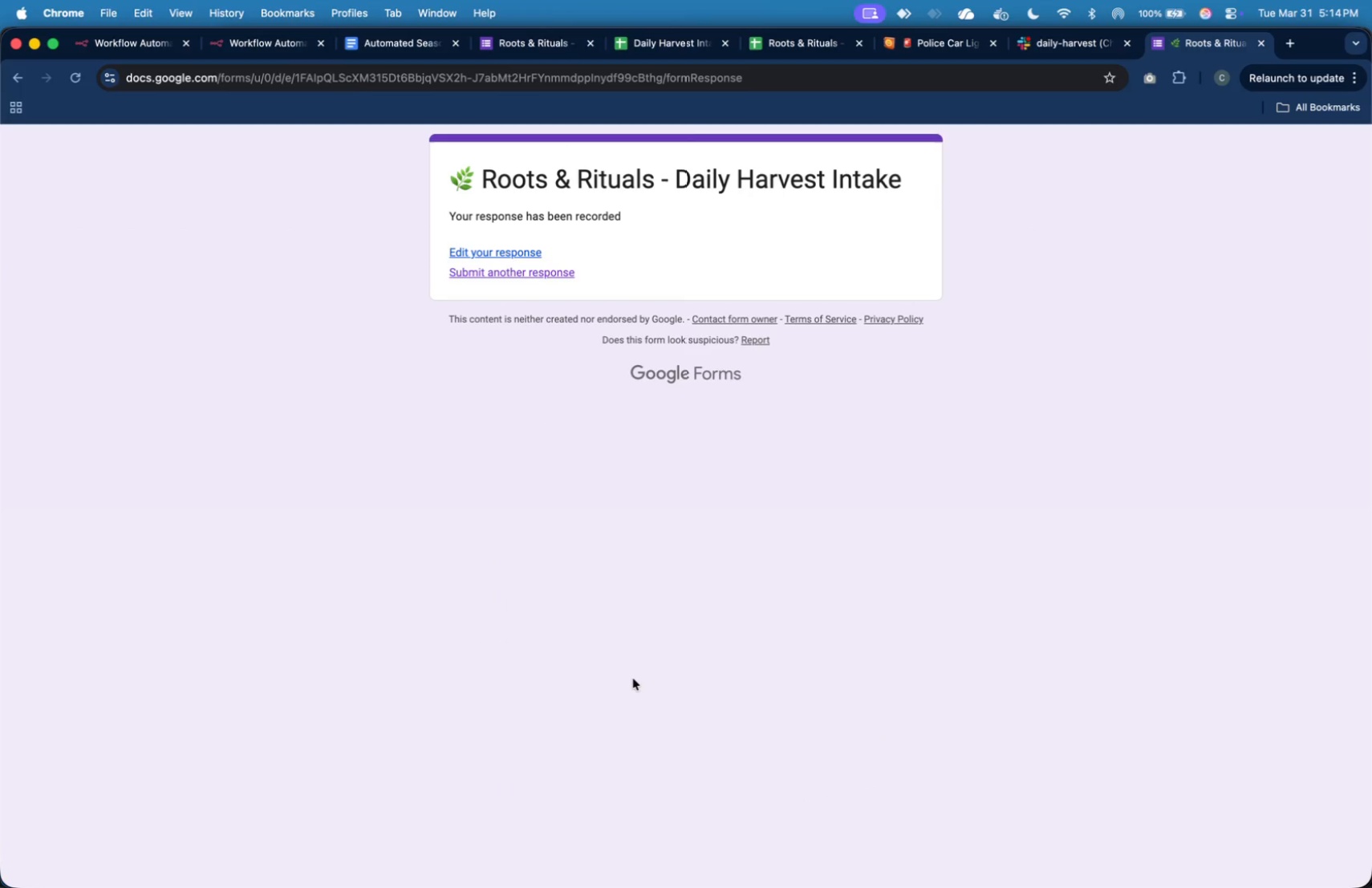 
wait(9.39)
 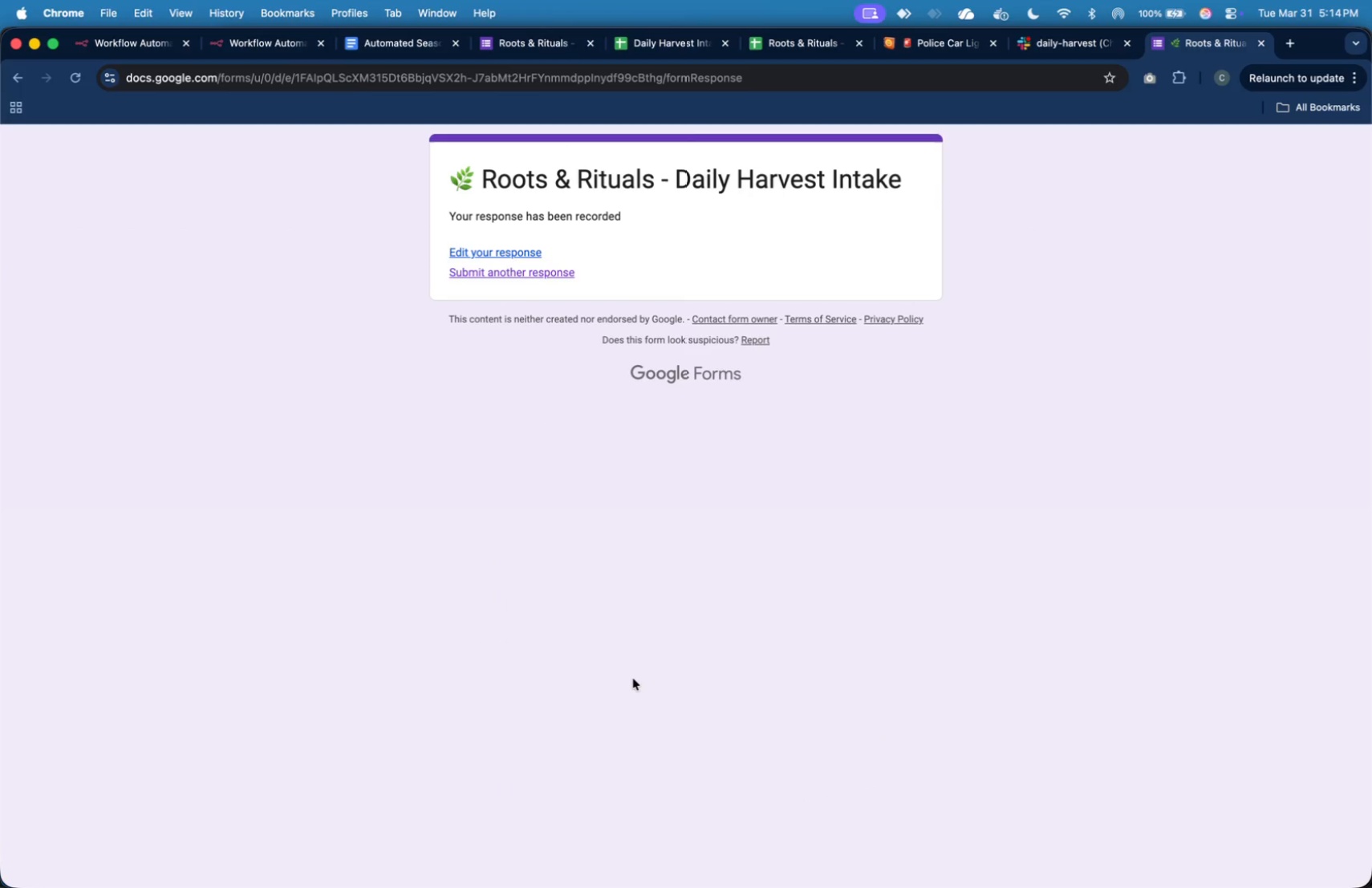 
left_click([388, 44])
 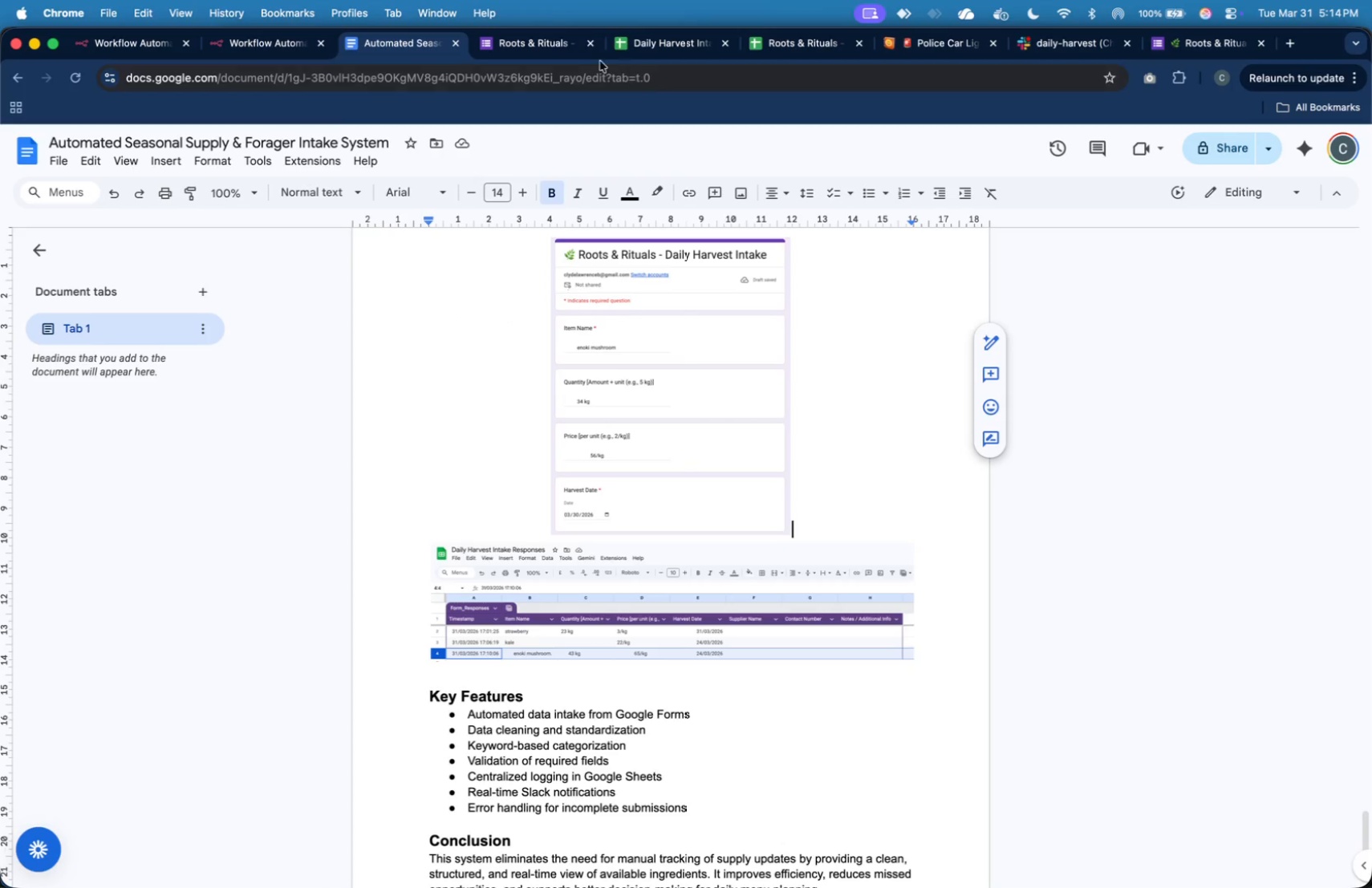 
left_click([541, 51])
 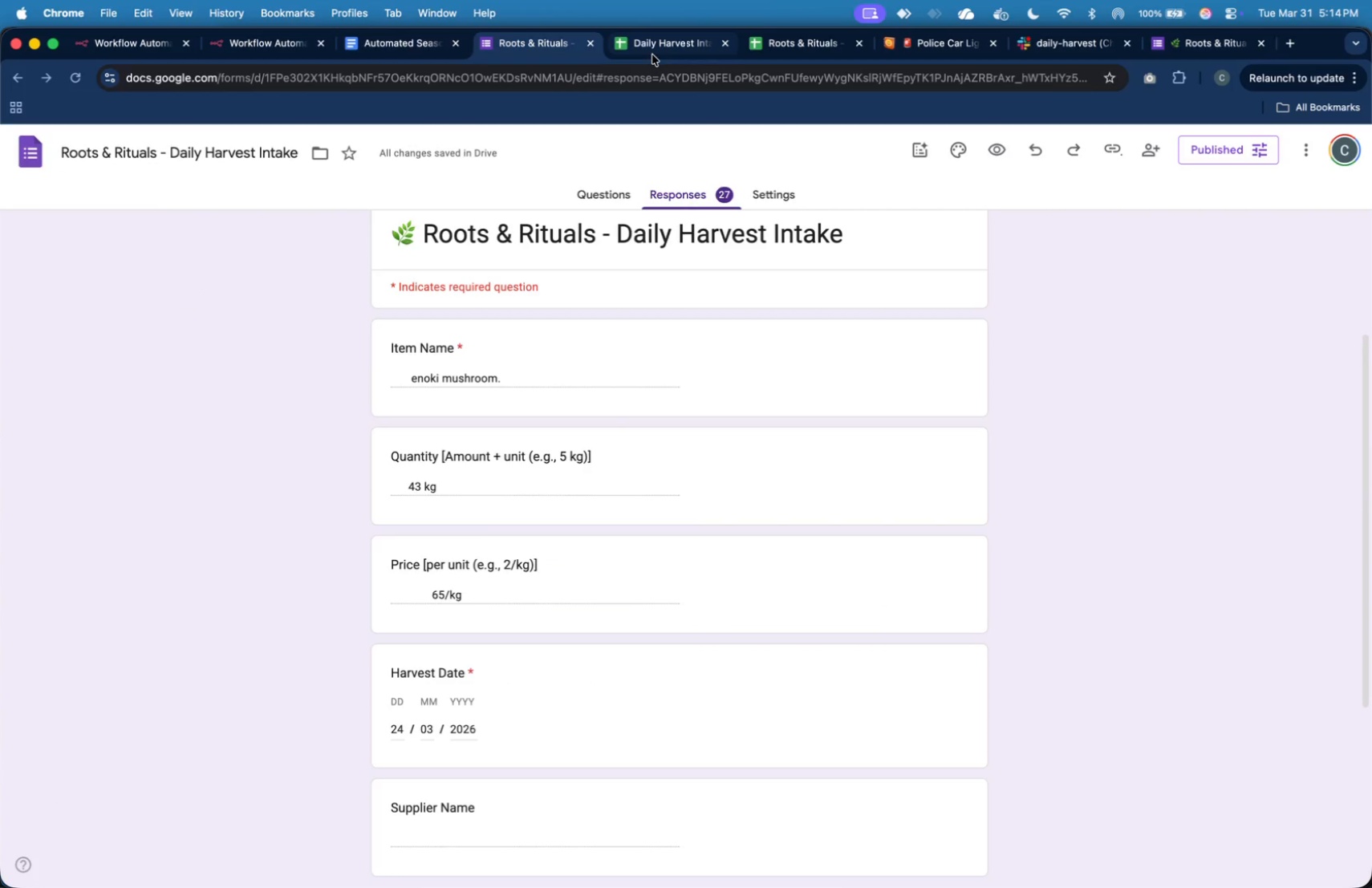 
left_click([652, 55])
 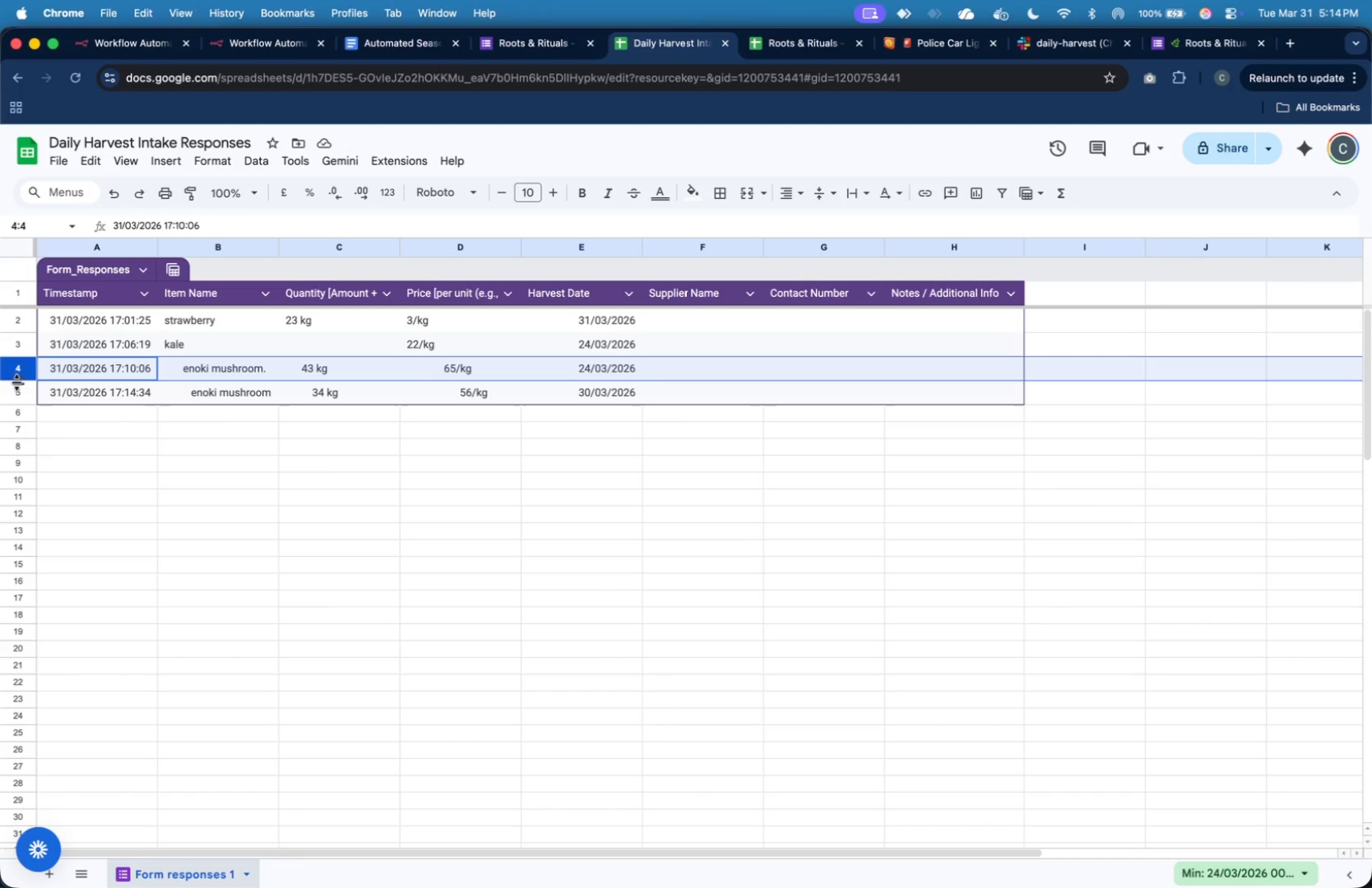 
left_click([18, 389])
 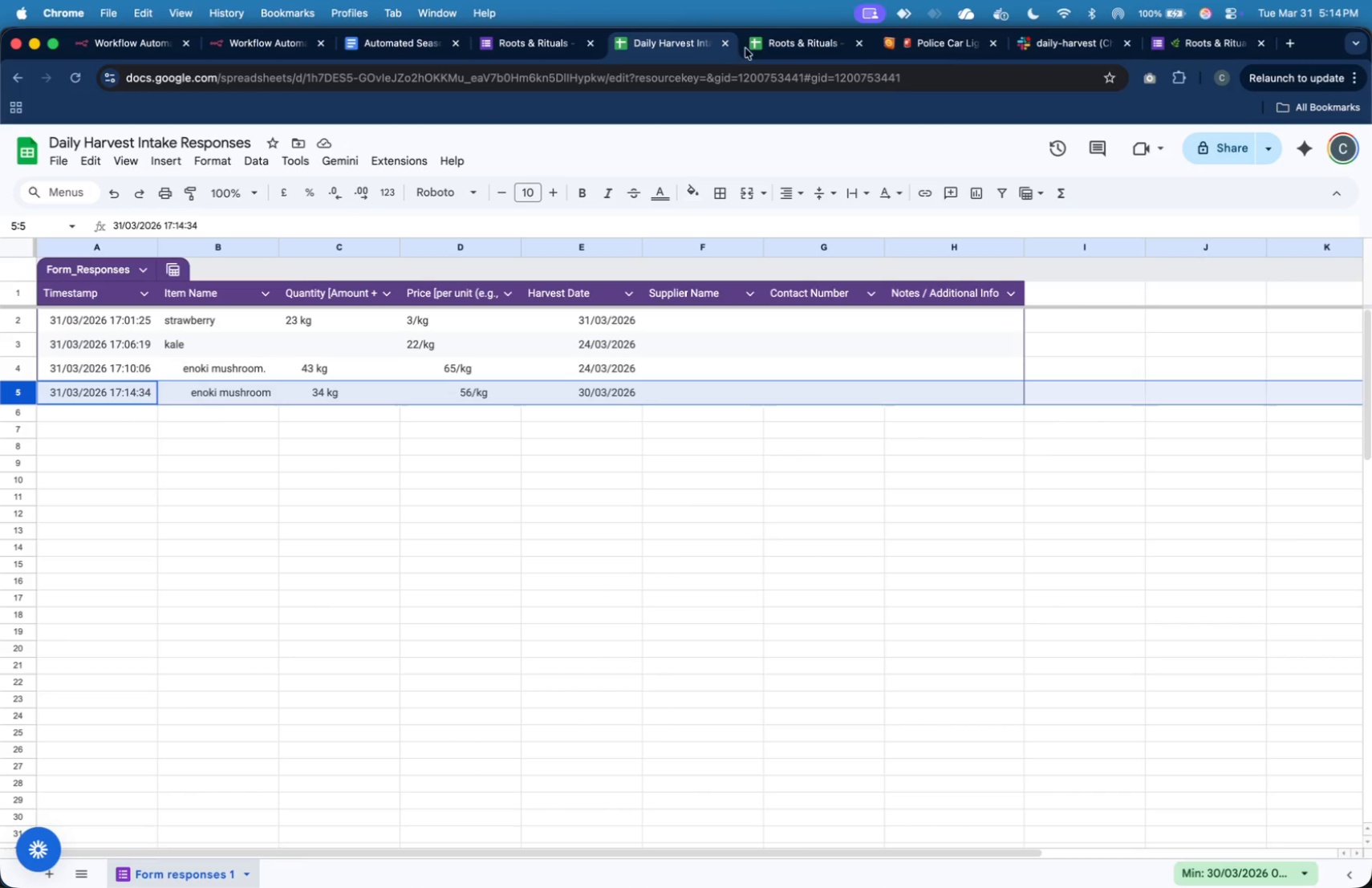 
left_click([755, 47])
 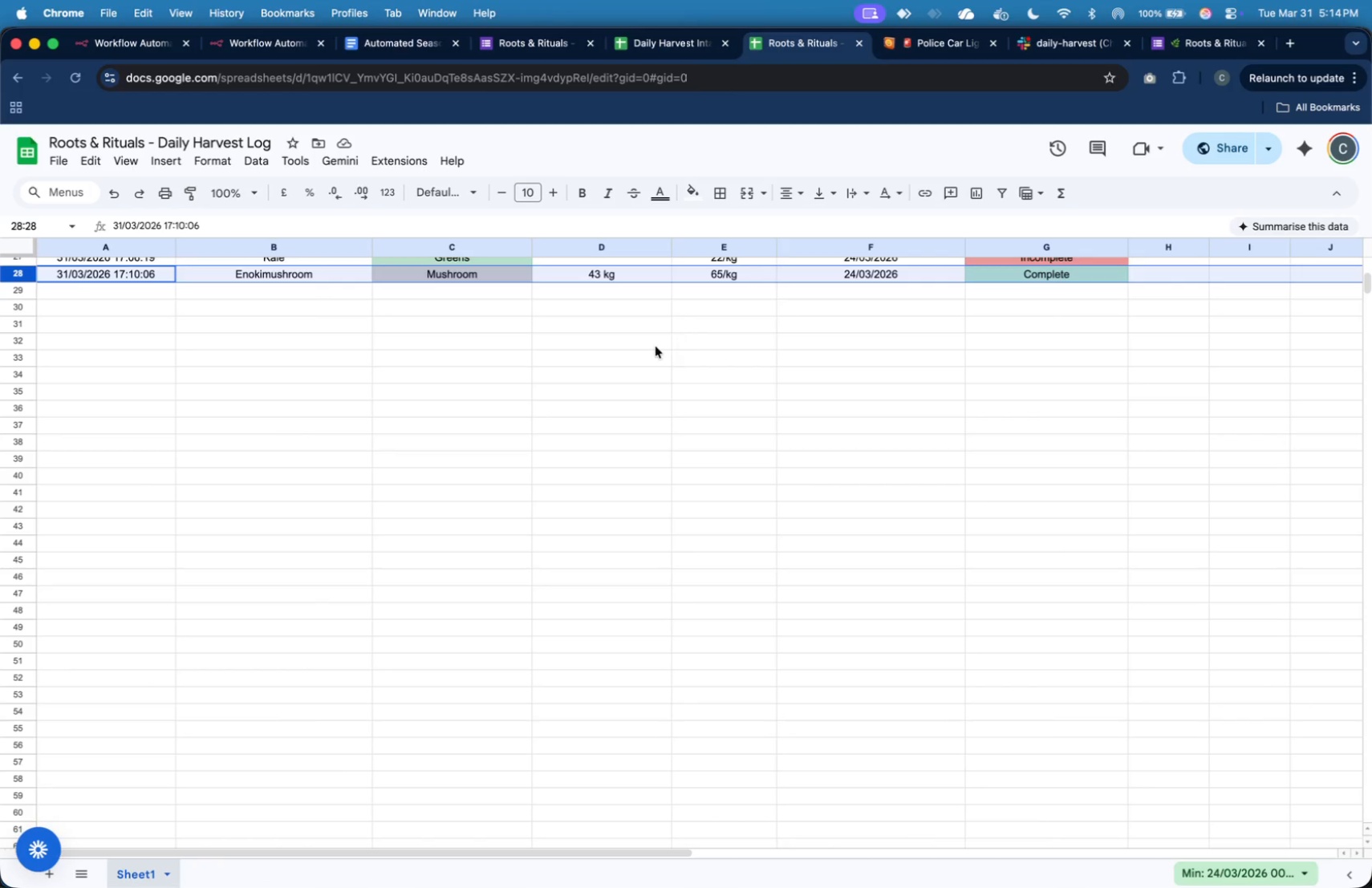 
left_click([656, 347])
 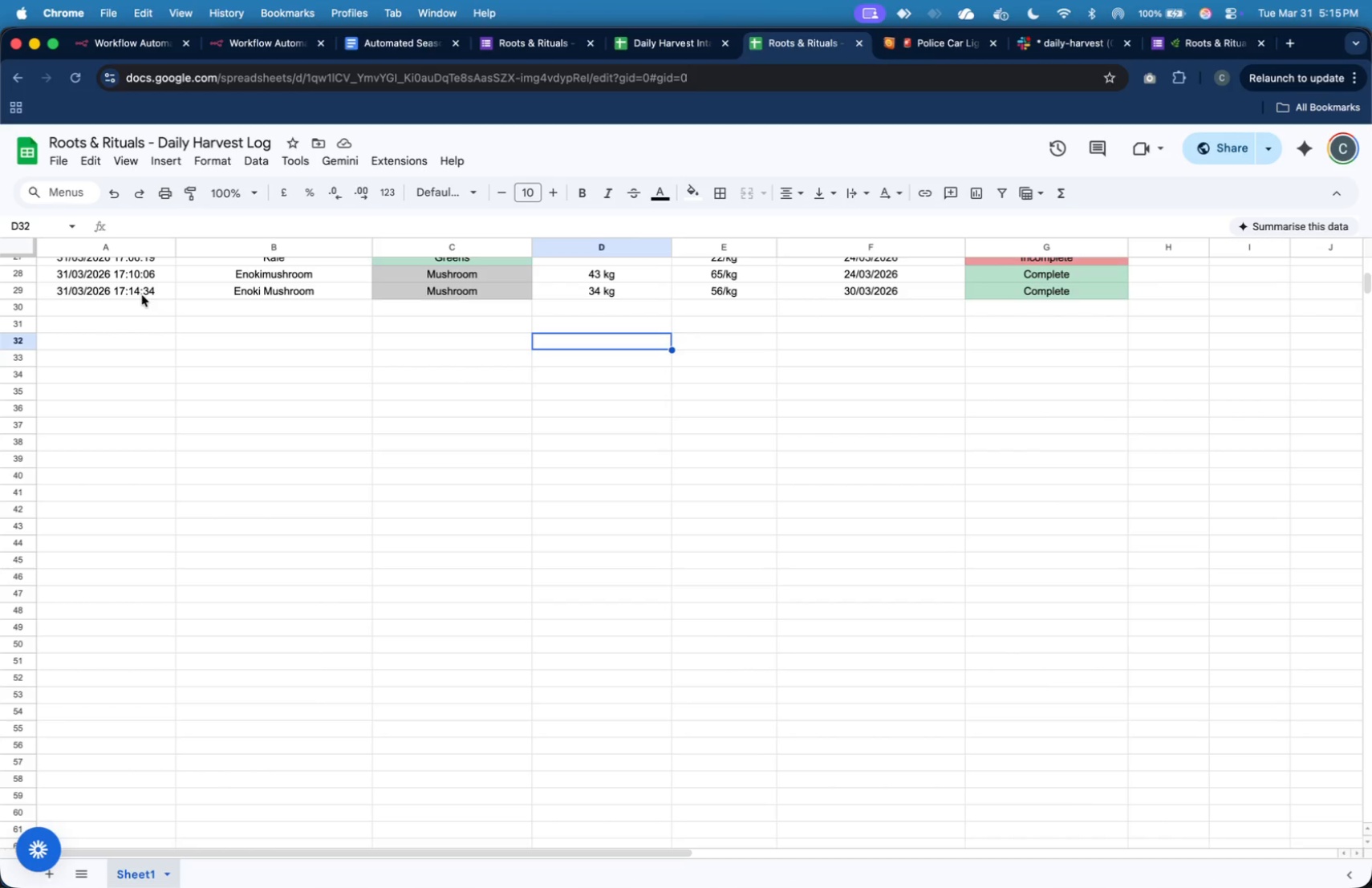 
wait(44.72)
 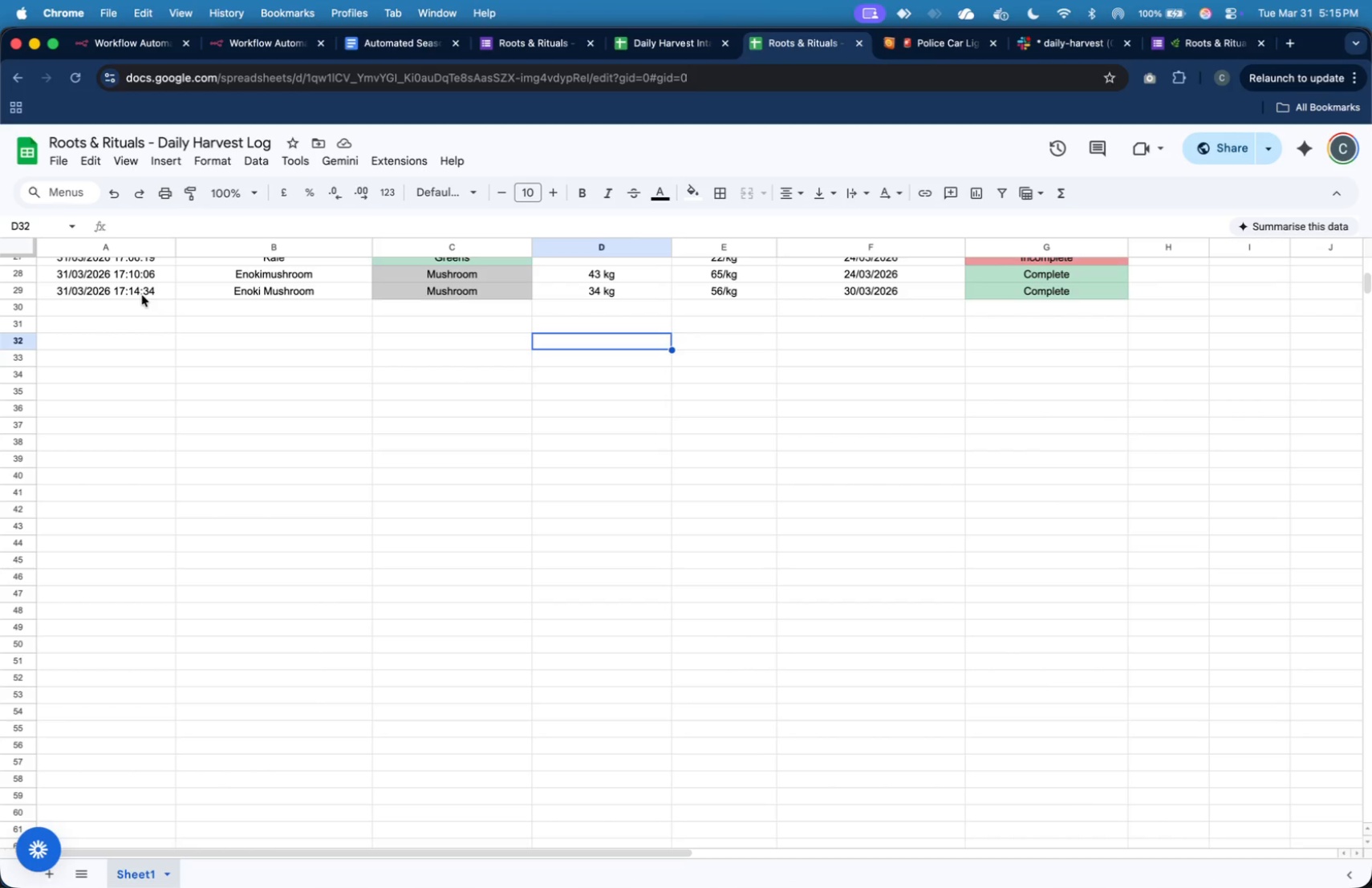 
left_click([21, 274])
 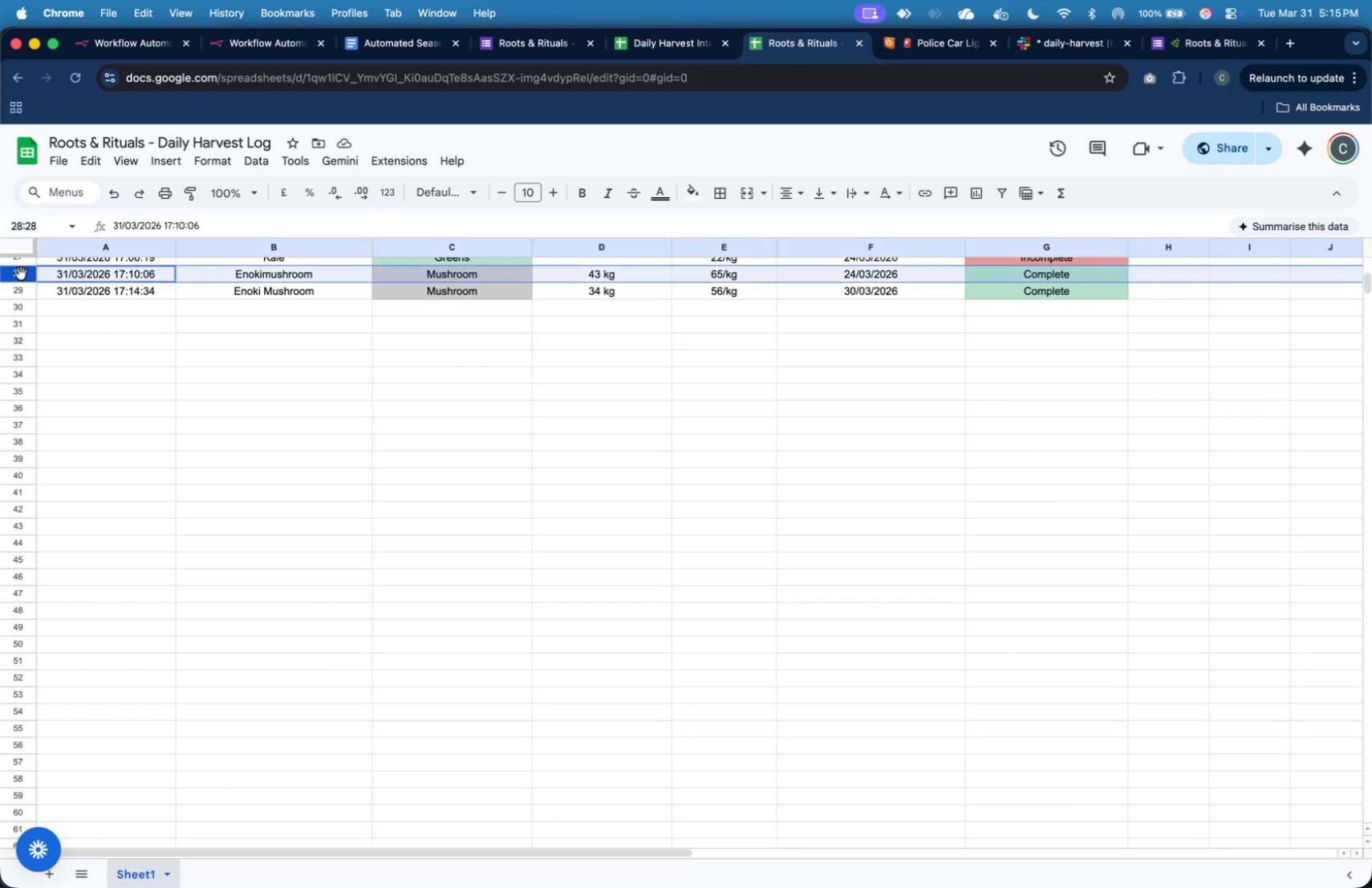 
right_click([21, 274])
 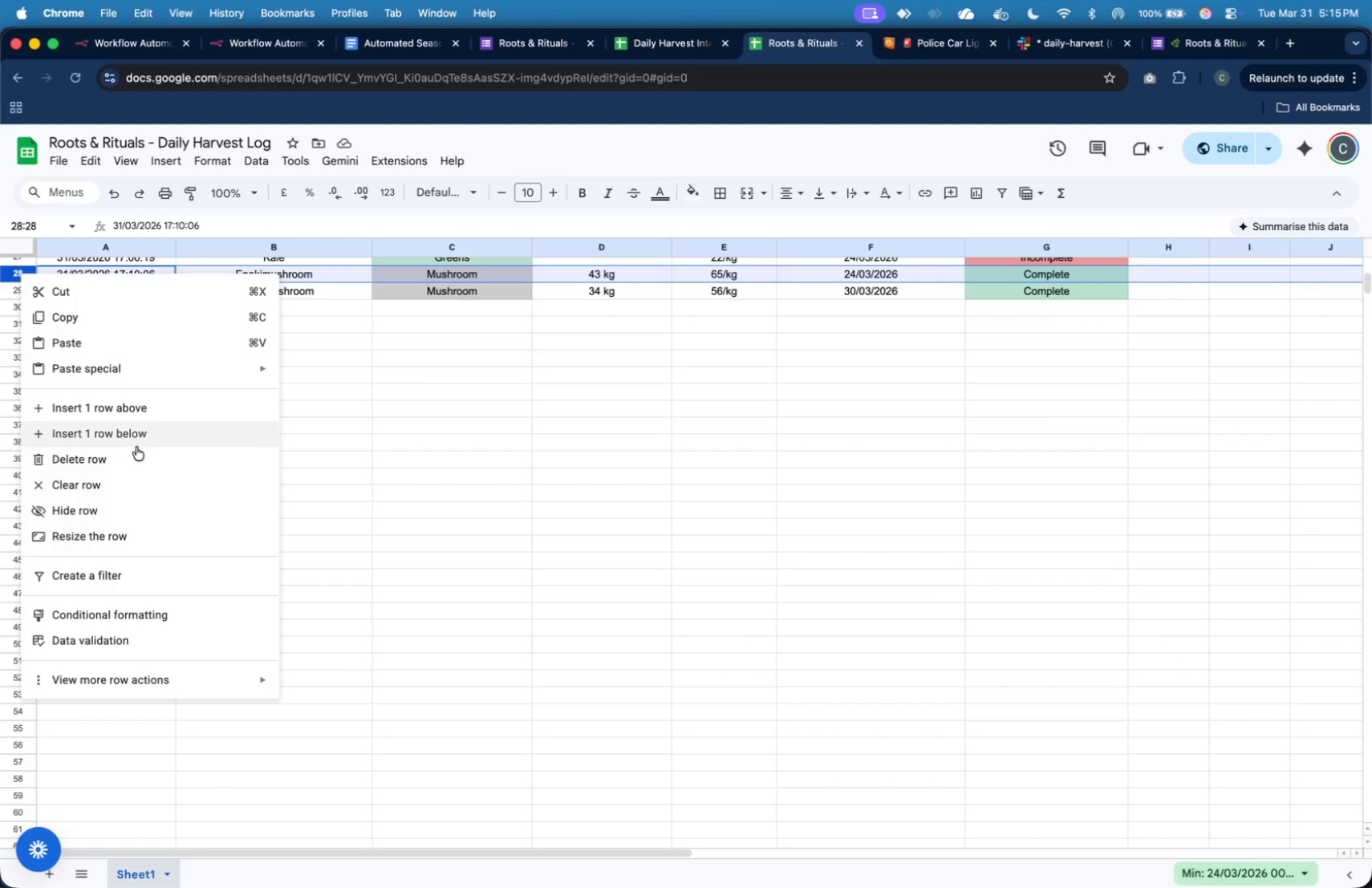 
left_click([141, 462])
 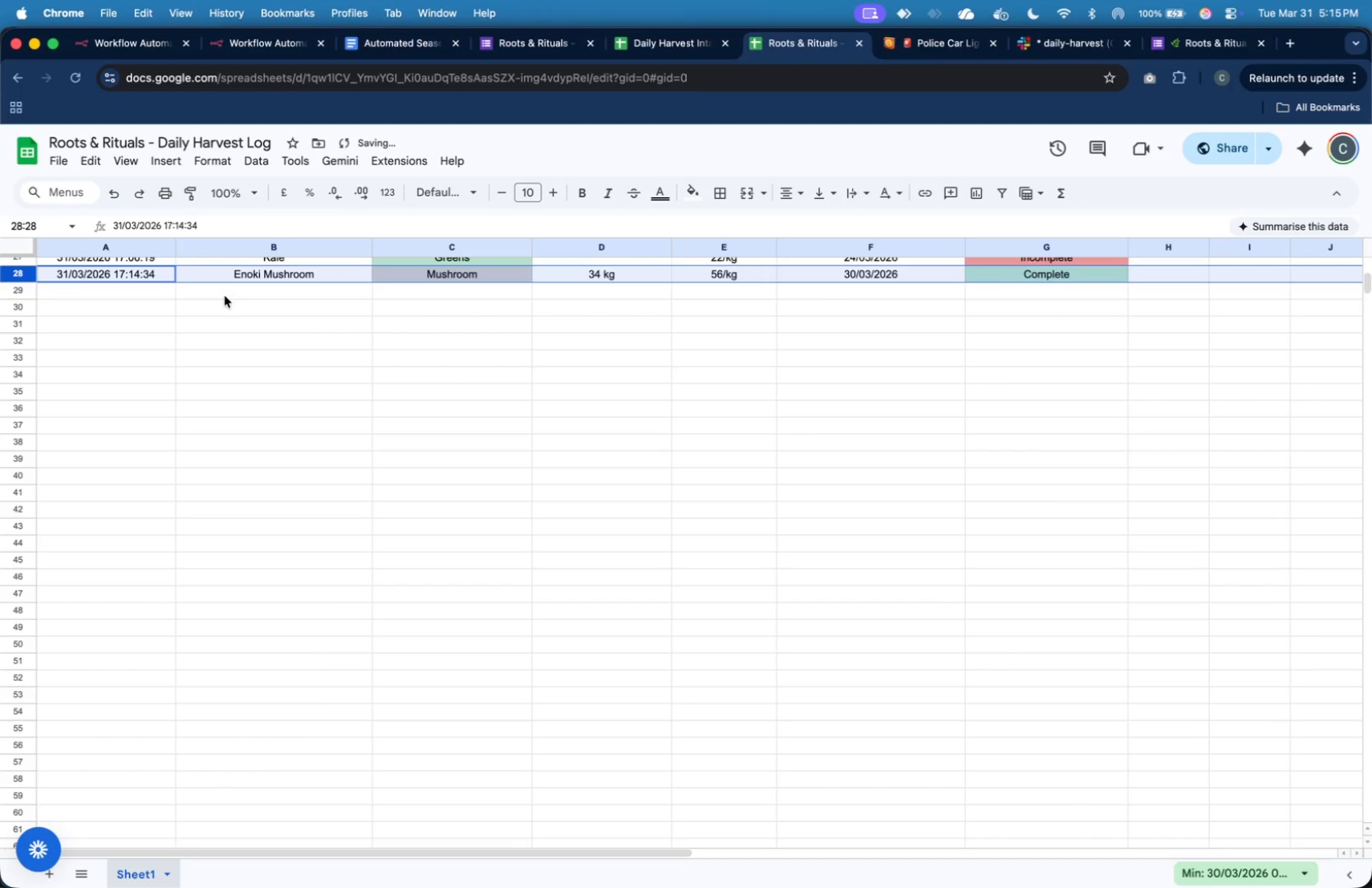 
key(Meta+Shift+4)
 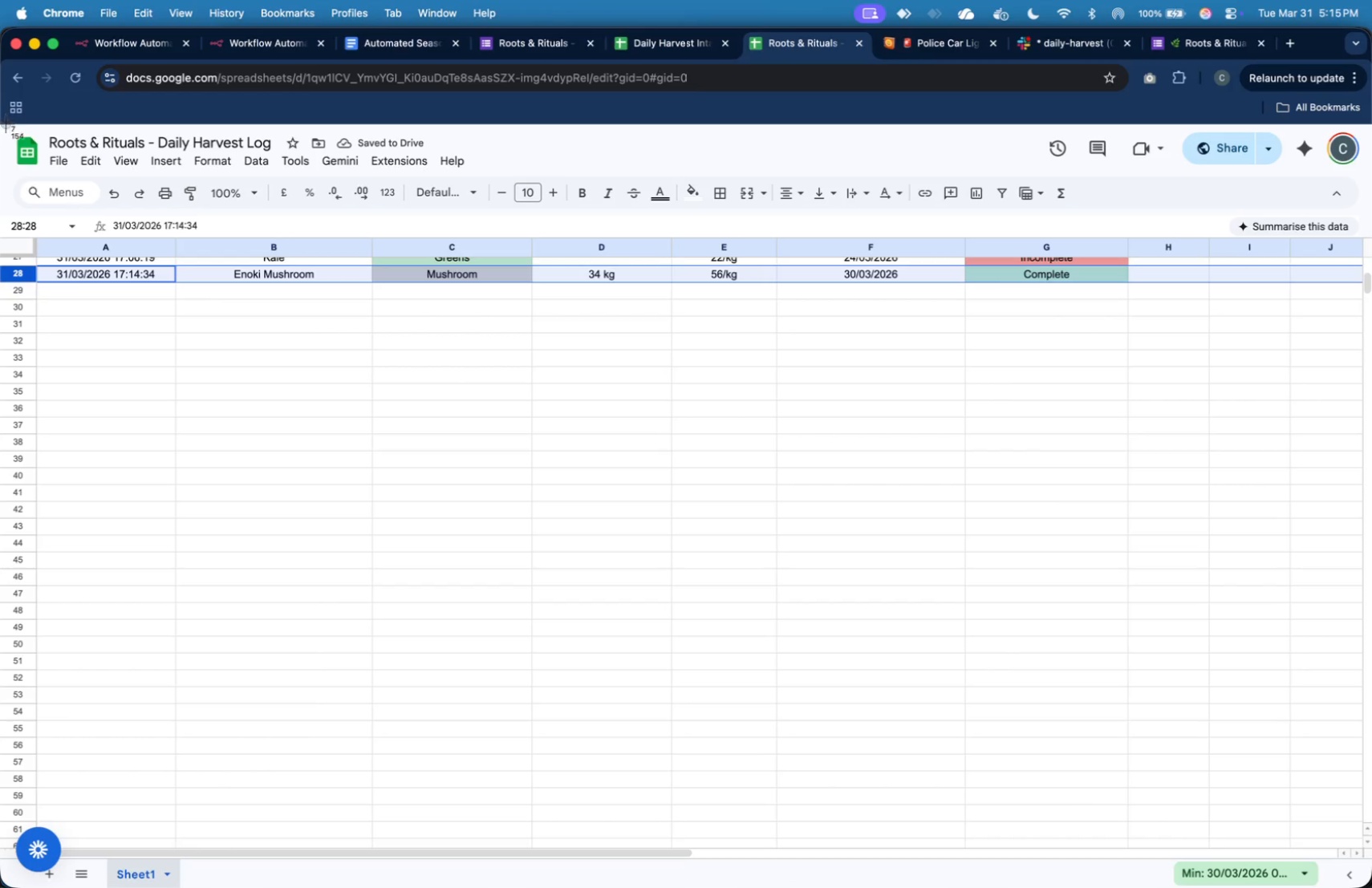 
left_click_drag(start_coordinate=[2, 126], to_coordinate=[1145, 301])
 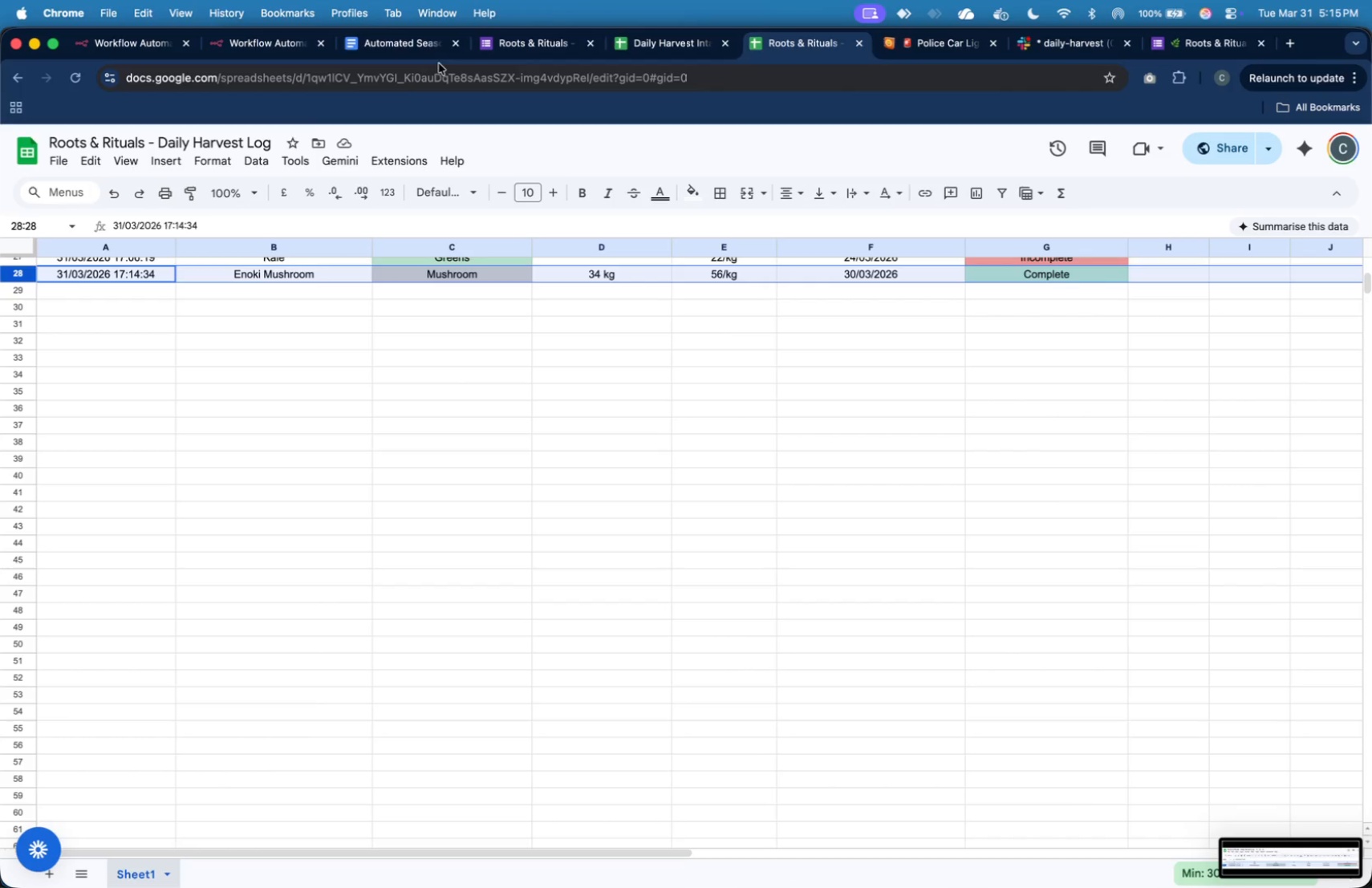 
left_click([415, 41])
 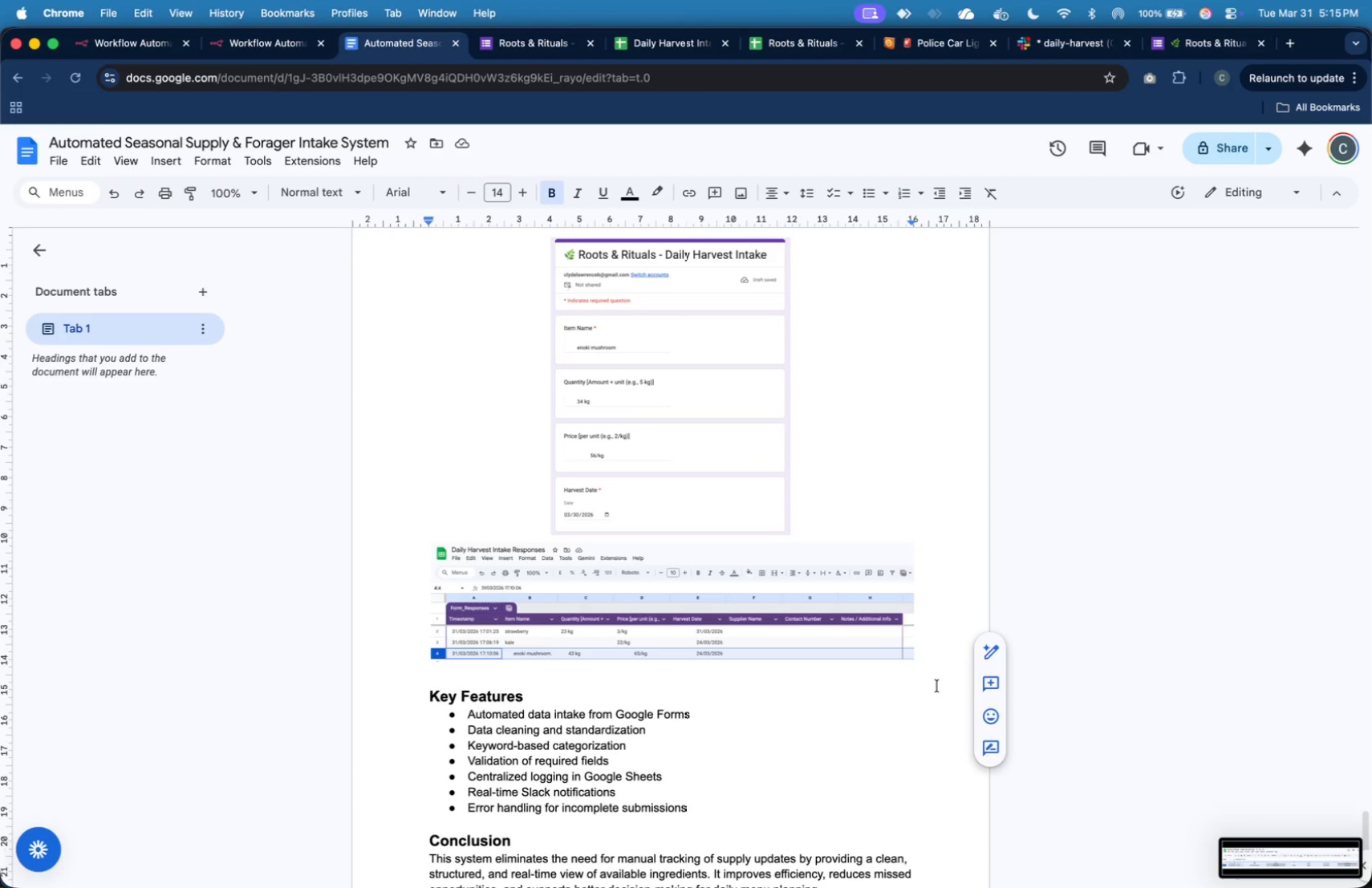 
left_click([938, 667])
 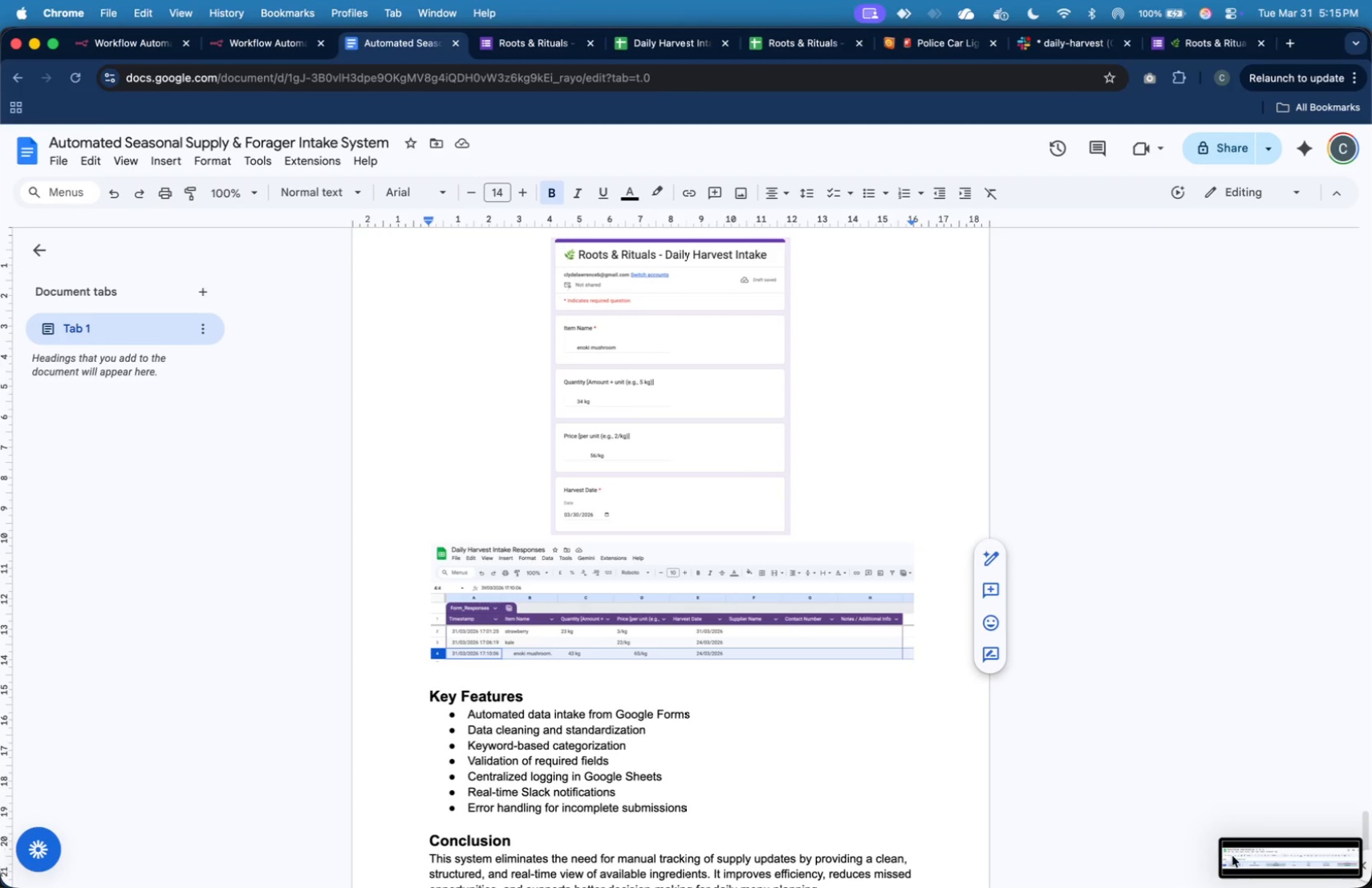 
left_click_drag(start_coordinate=[1233, 856], to_coordinate=[815, 684])
 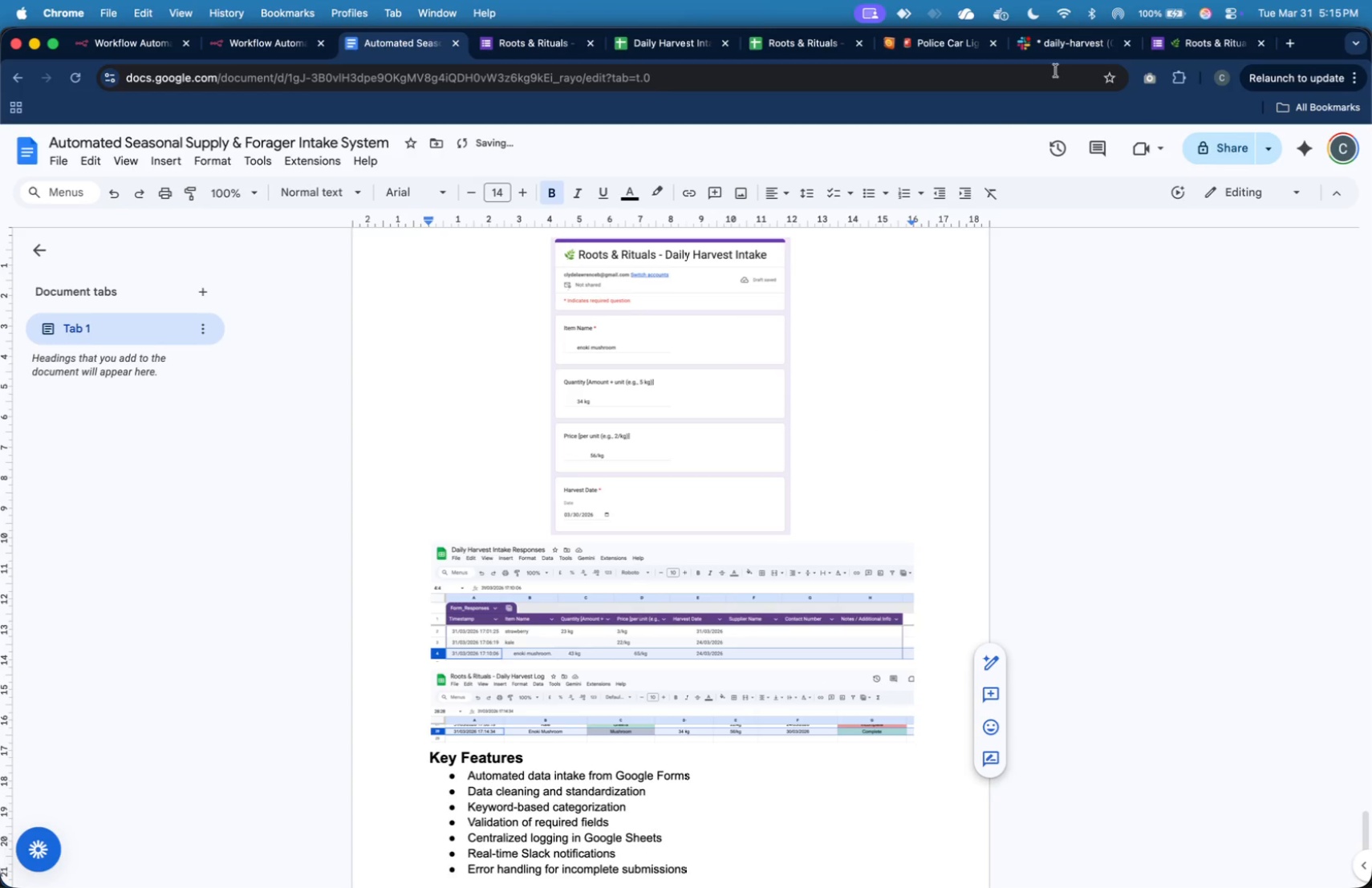 
left_click([1083, 39])
 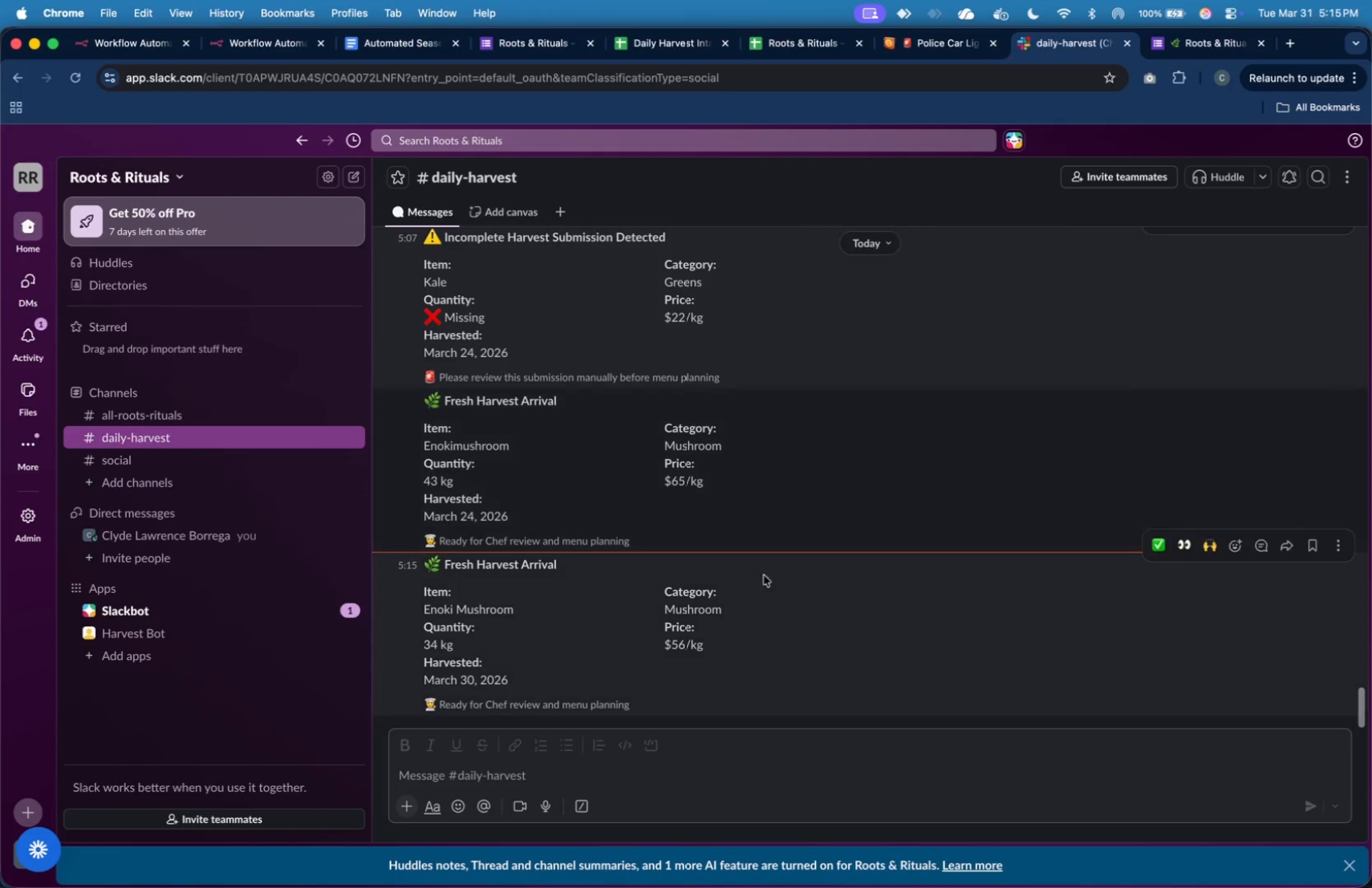 
left_click([774, 607])
 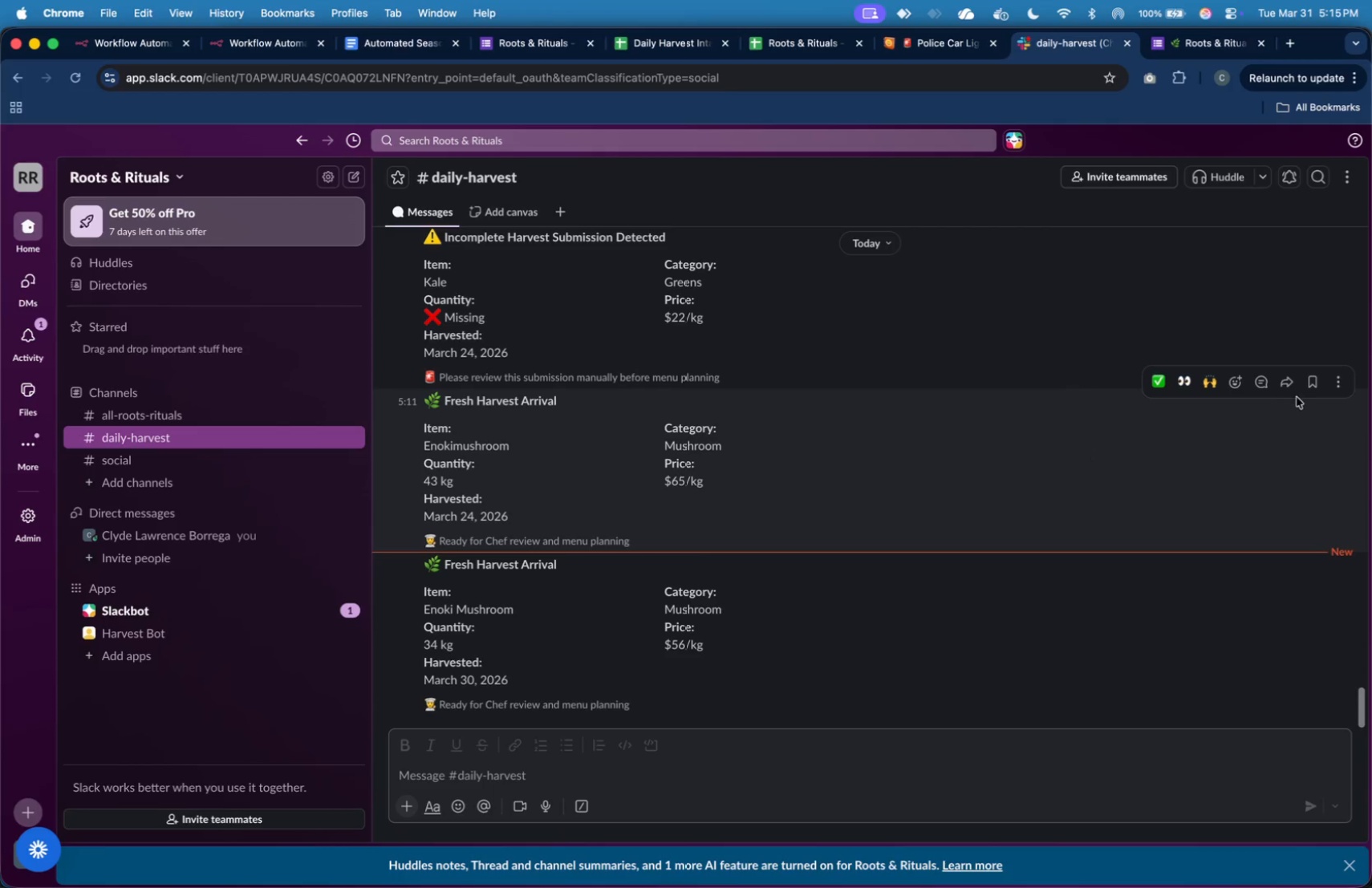 
left_click([1337, 391])
 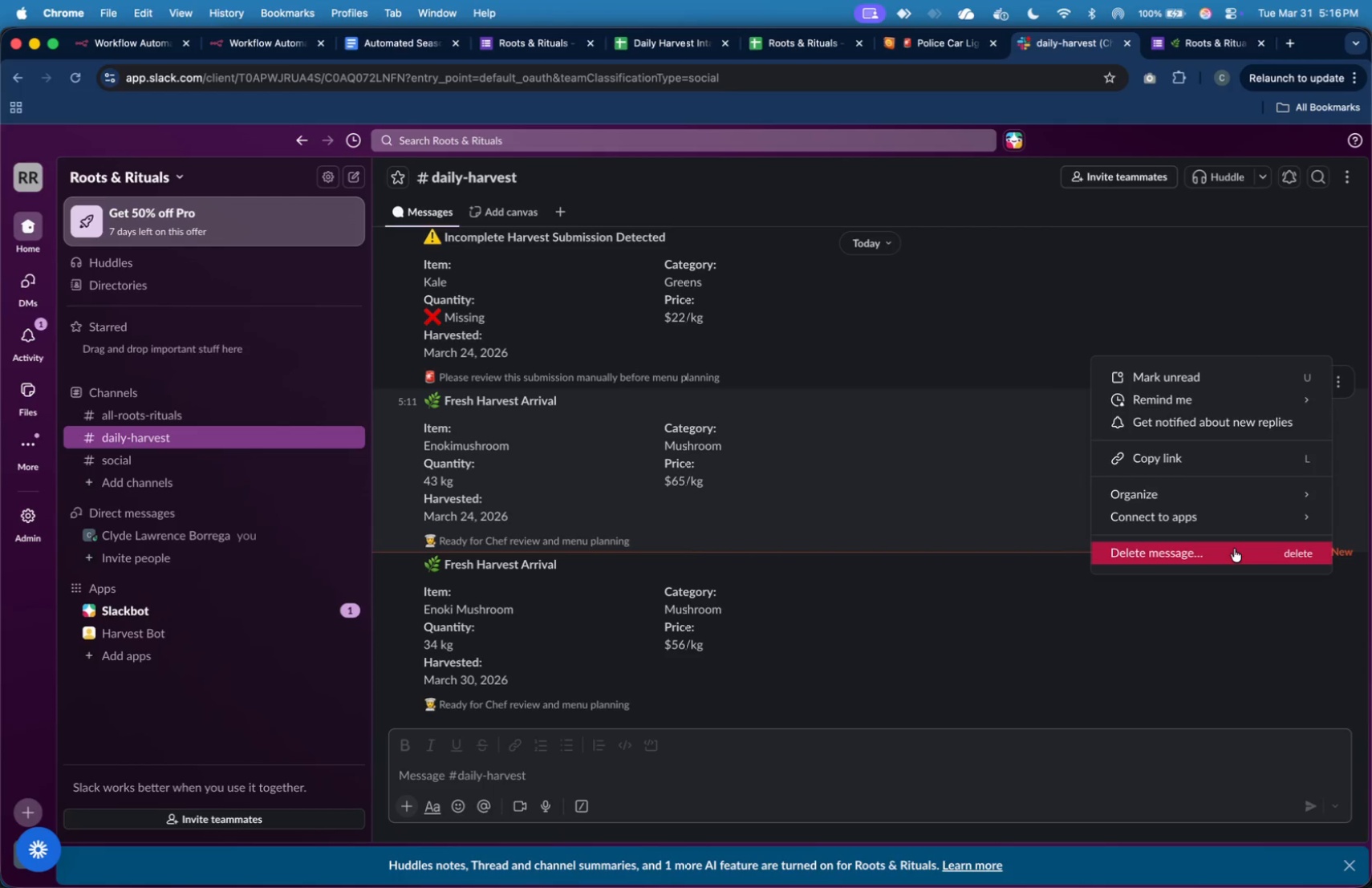 
left_click([1234, 549])
 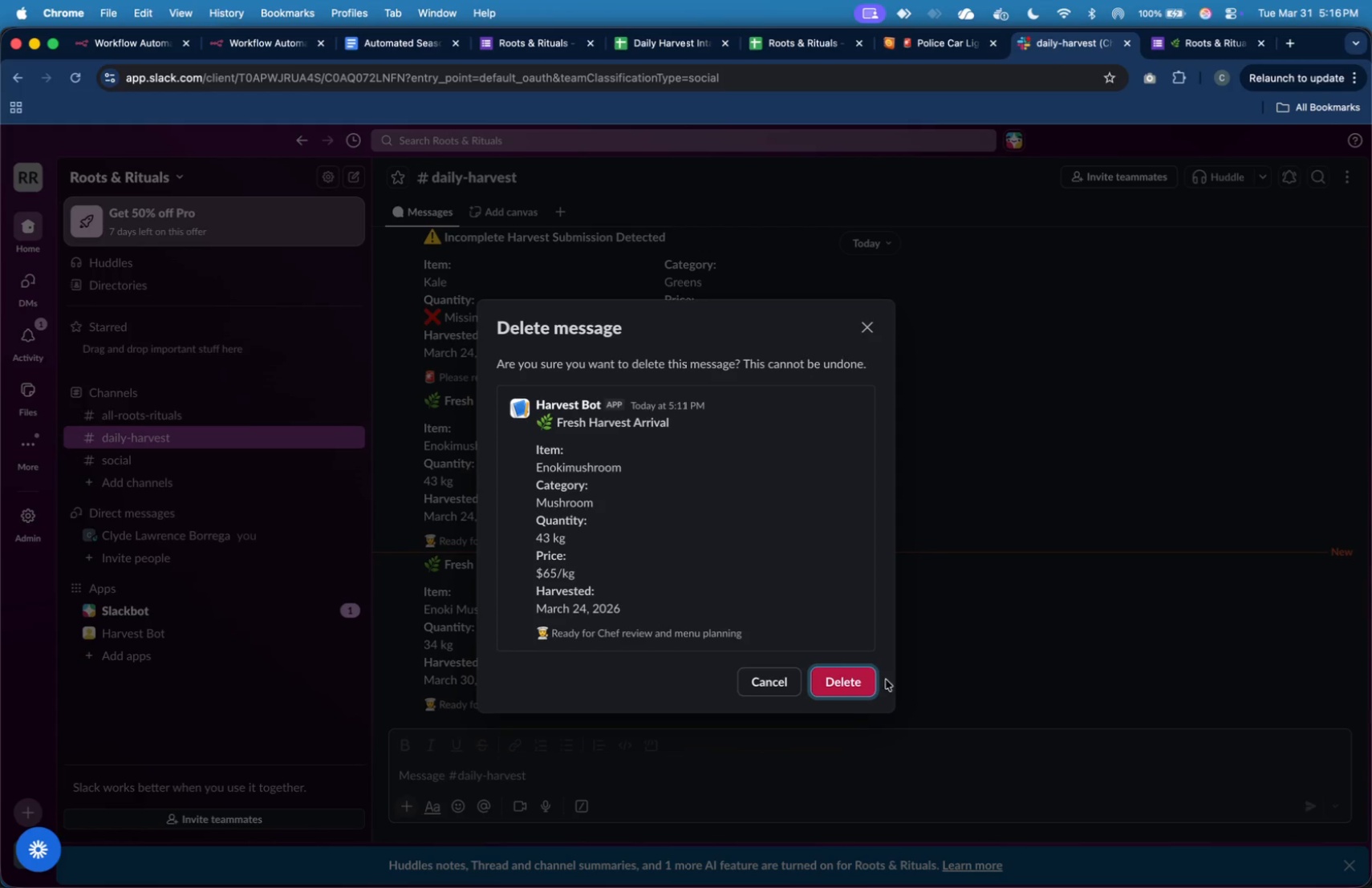 
left_click([867, 680])
 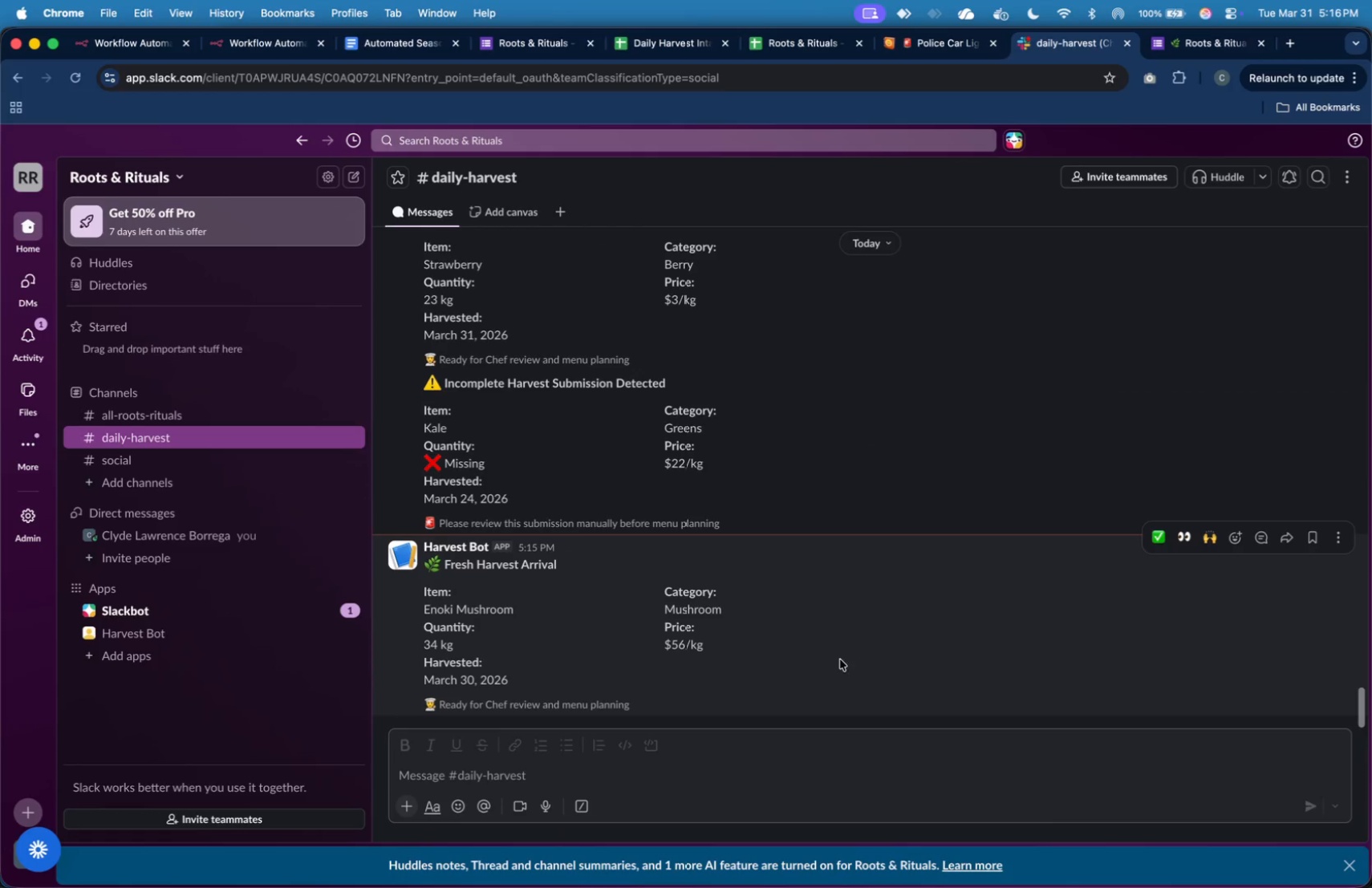 
left_click([826, 655])
 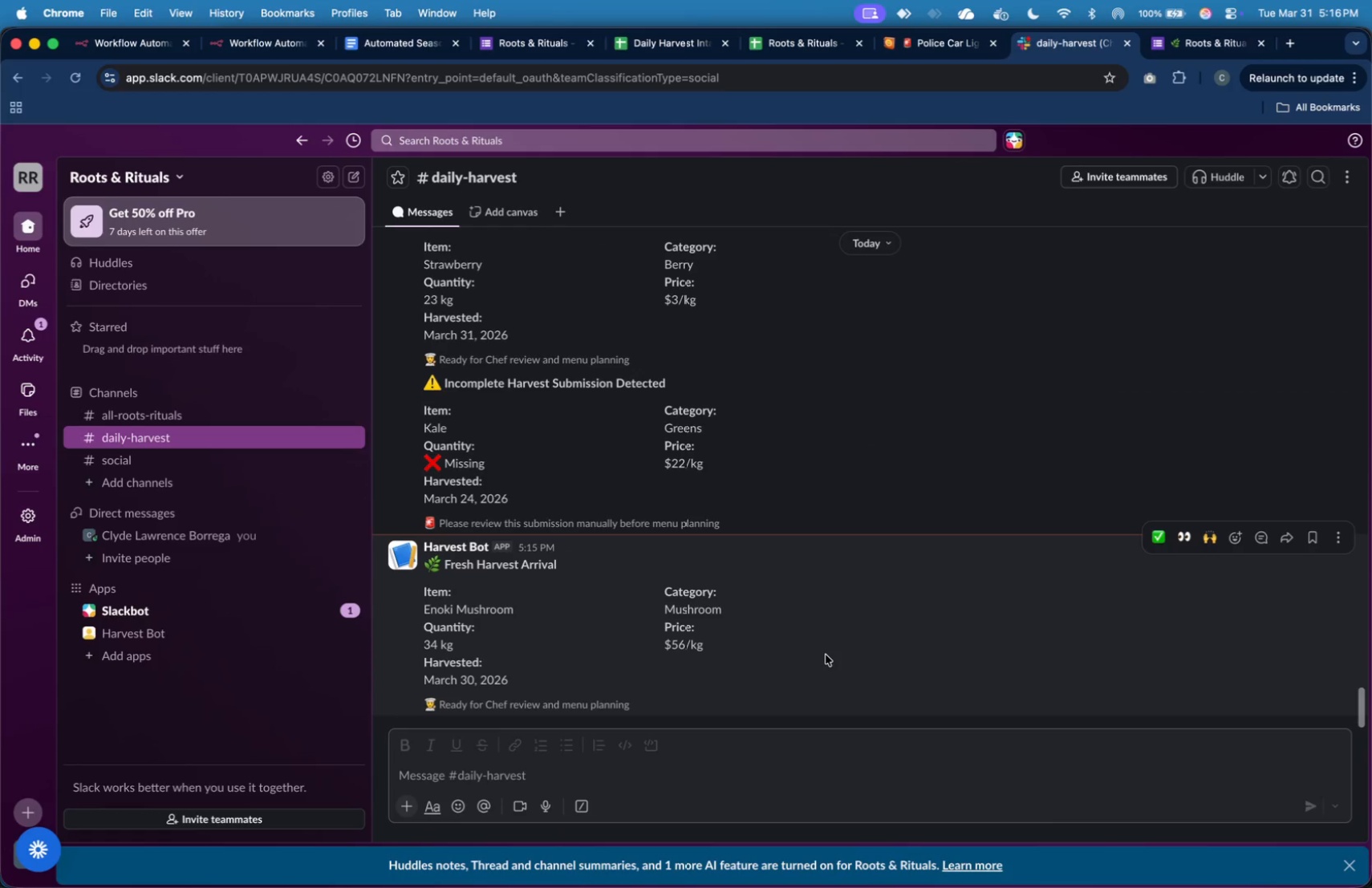 
key(Meta+Shift+4)
 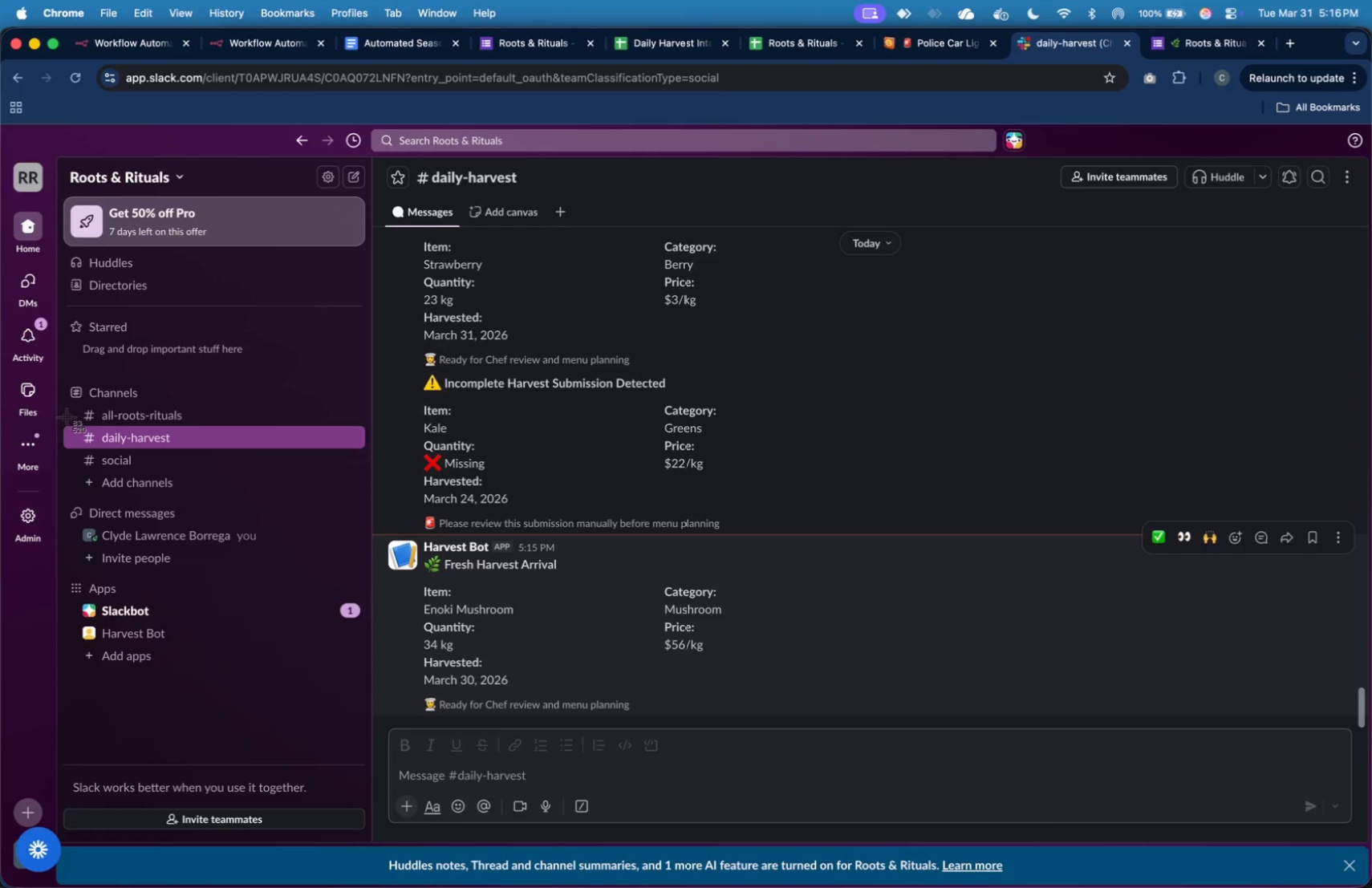 
left_click_drag(start_coordinate=[66, 423], to_coordinate=[1360, 712])
 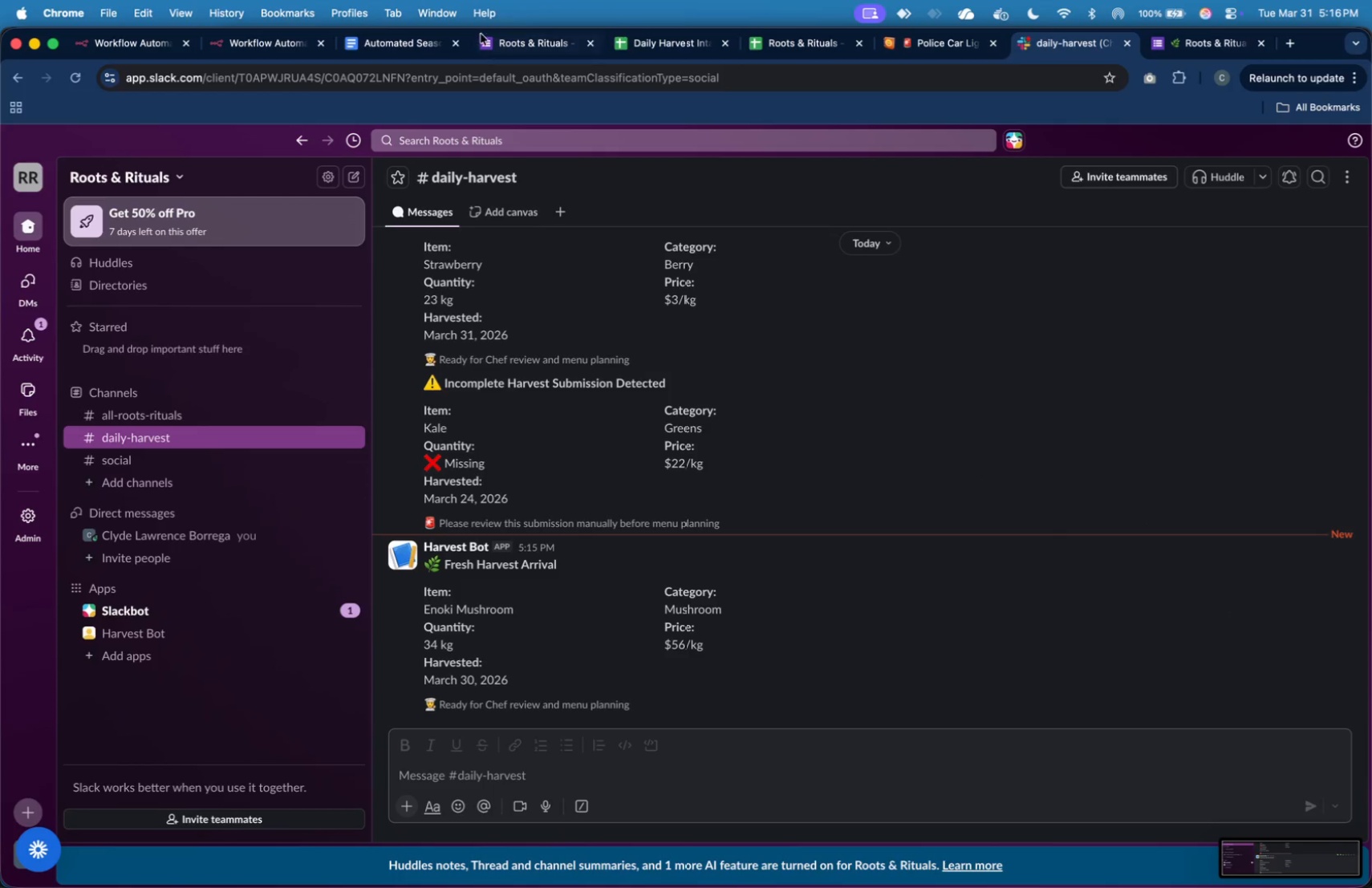 
left_click([429, 43])
 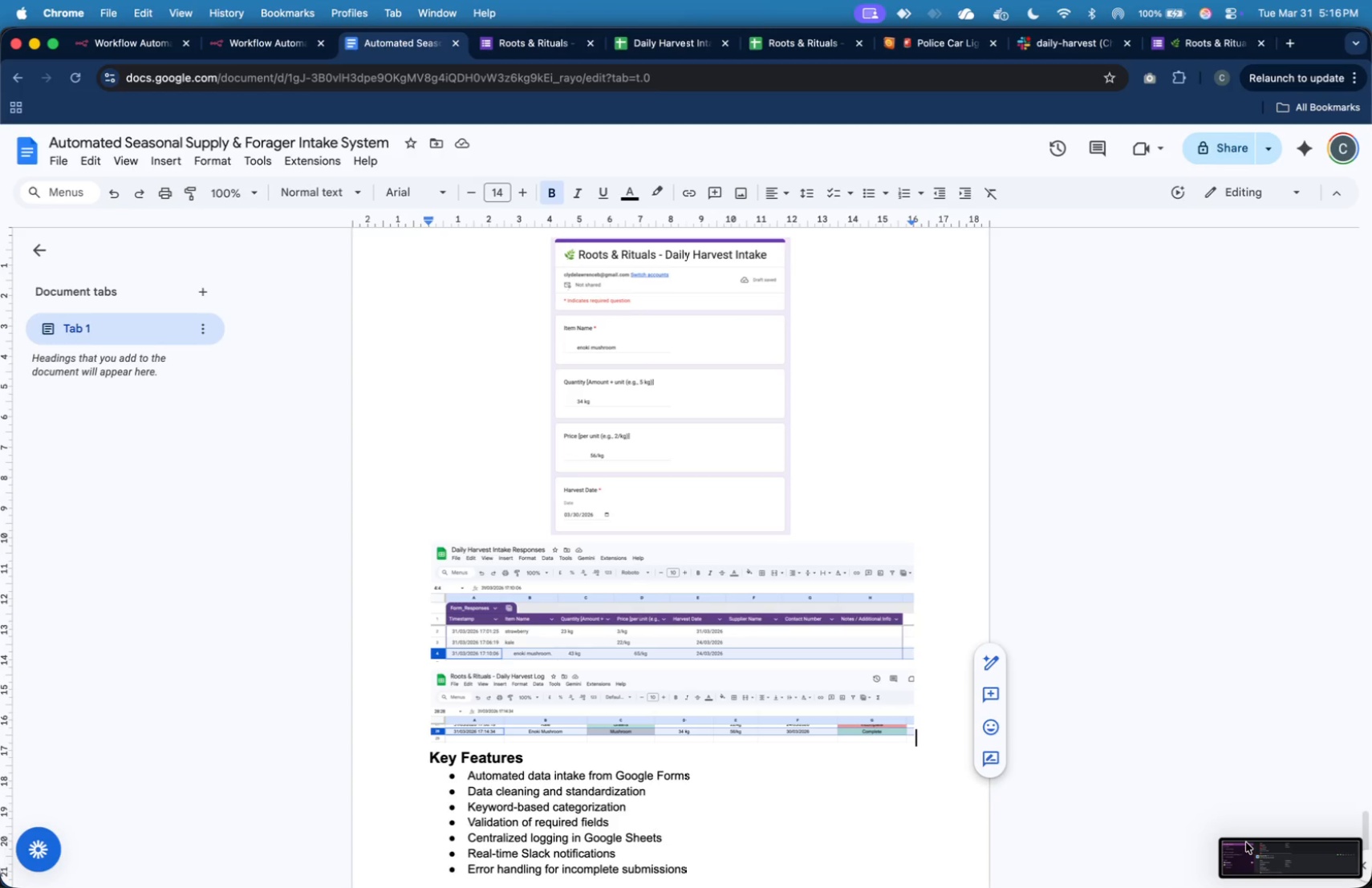 
left_click_drag(start_coordinate=[1281, 845], to_coordinate=[960, 729])
 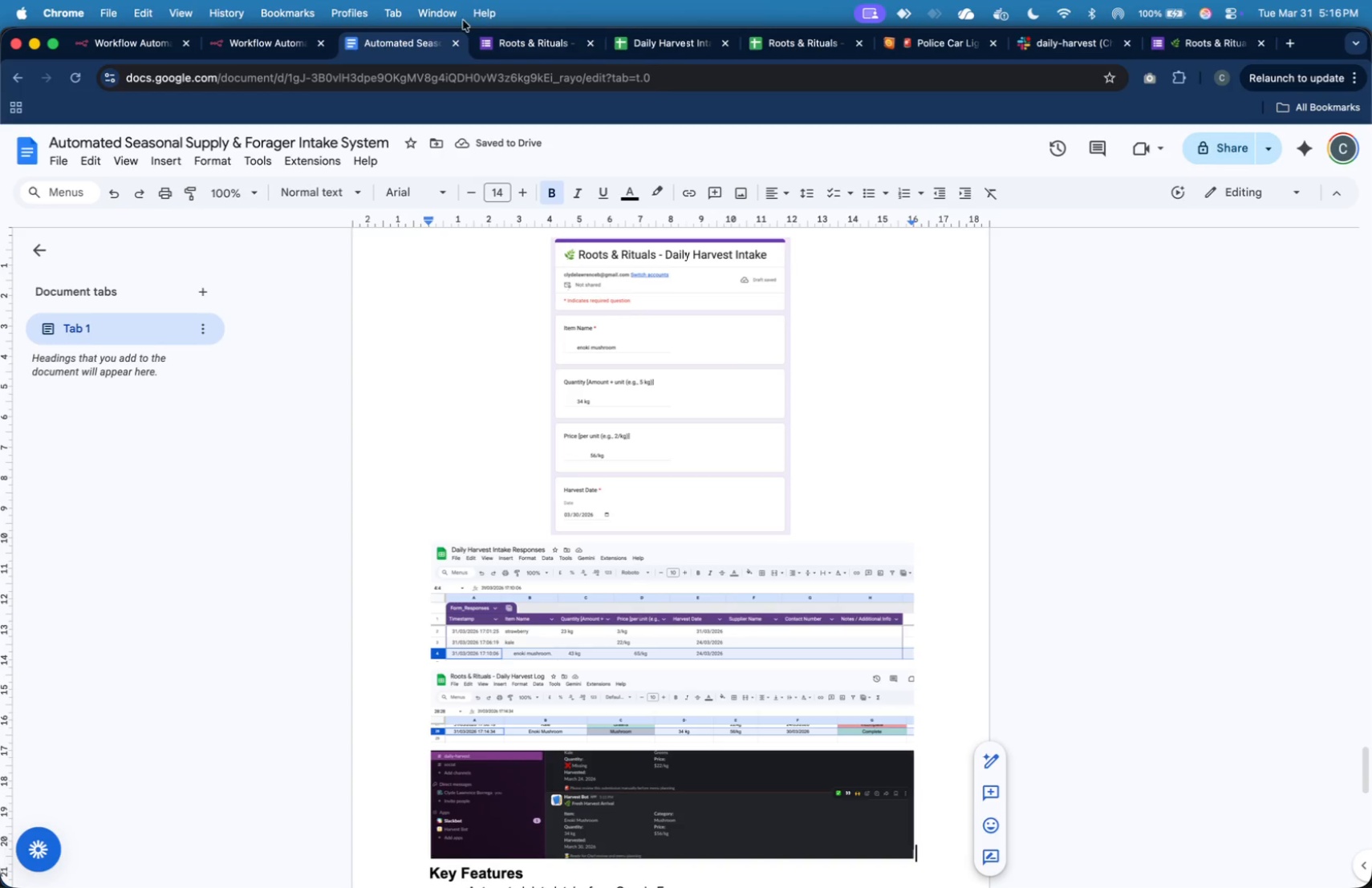 
wait(6.35)
 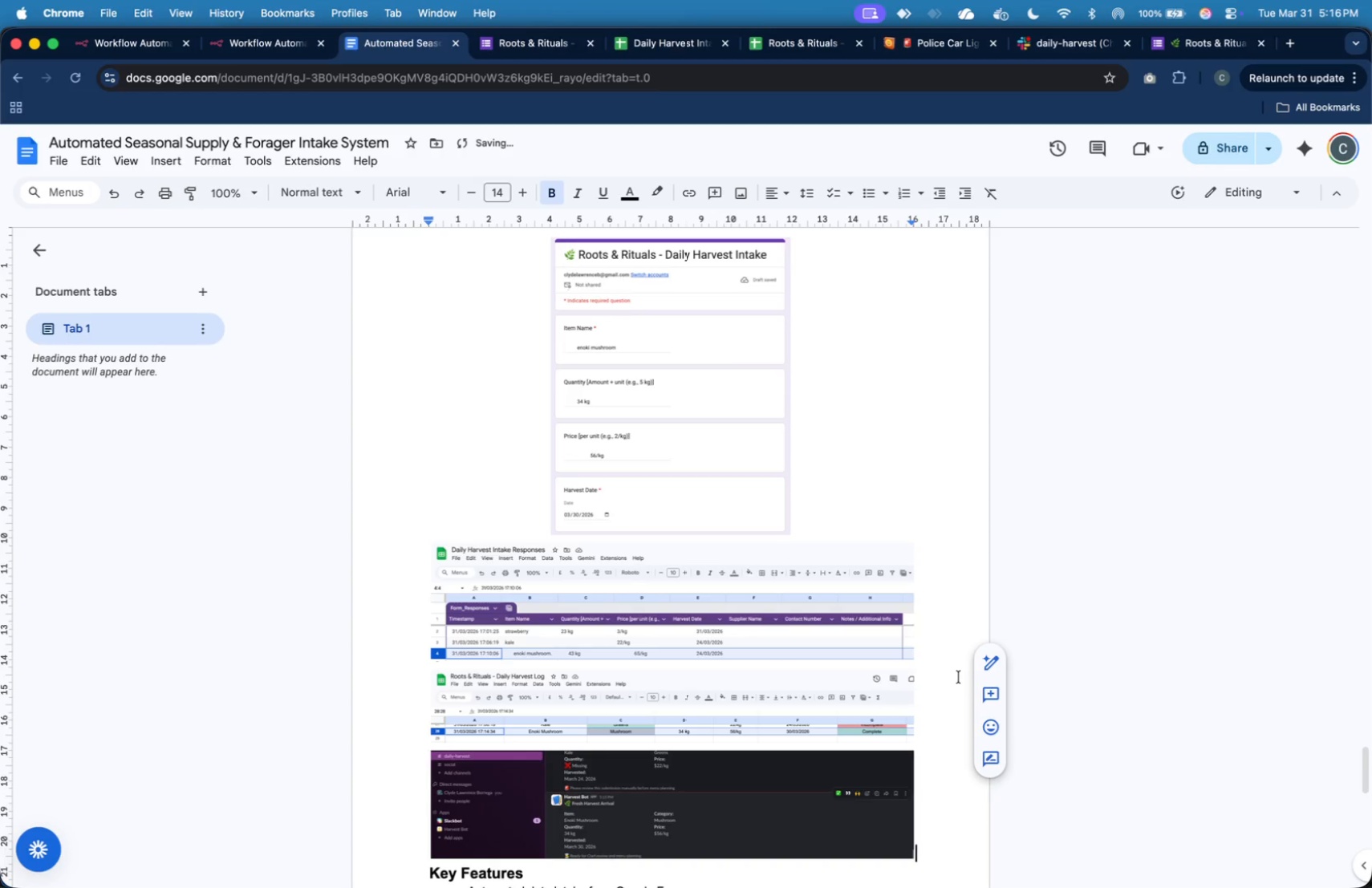 
left_click([122, 47])
 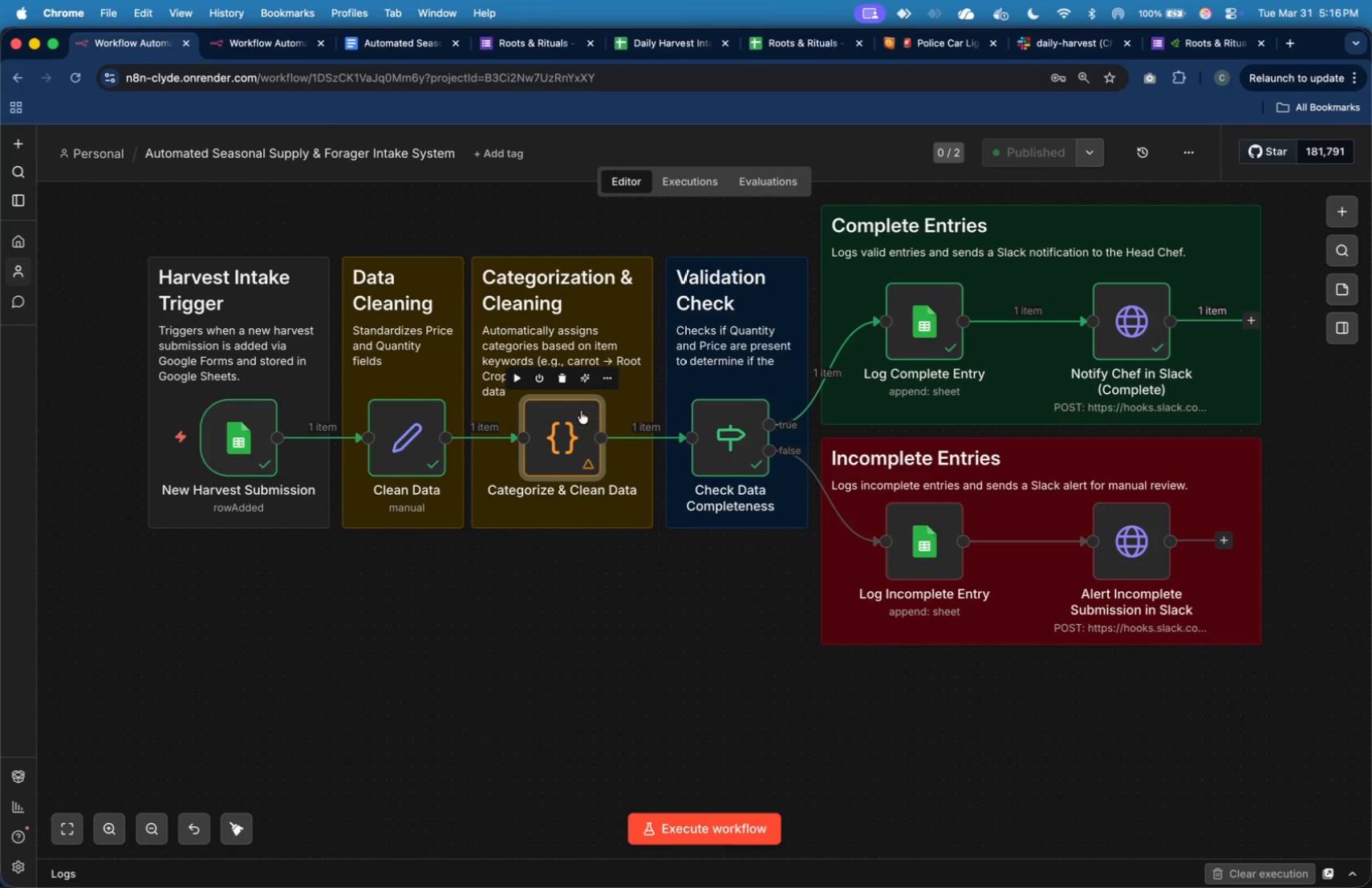 
double_click([577, 425])
 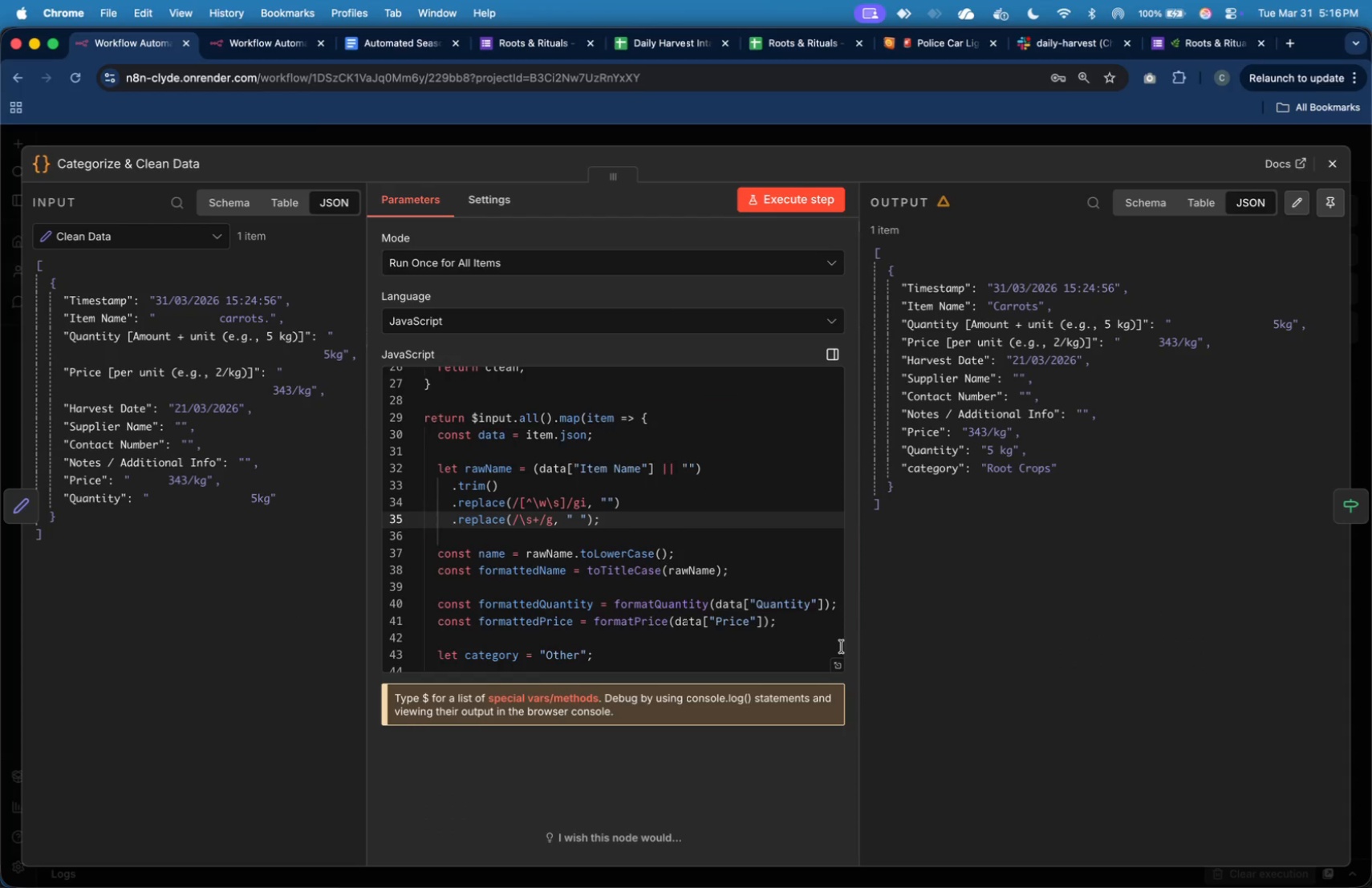 
left_click([842, 663])
 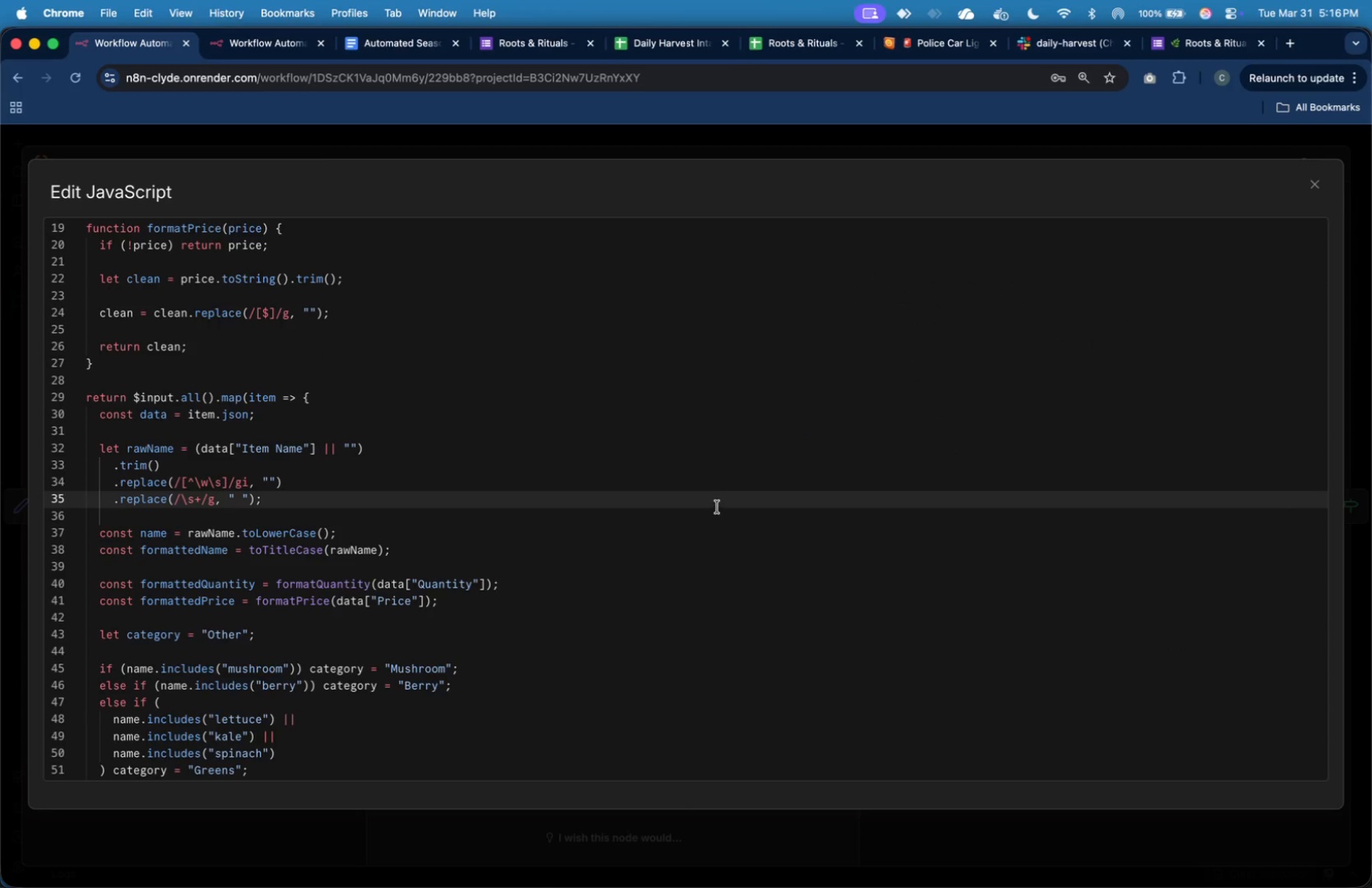 
key(Meta+Shift+4)
 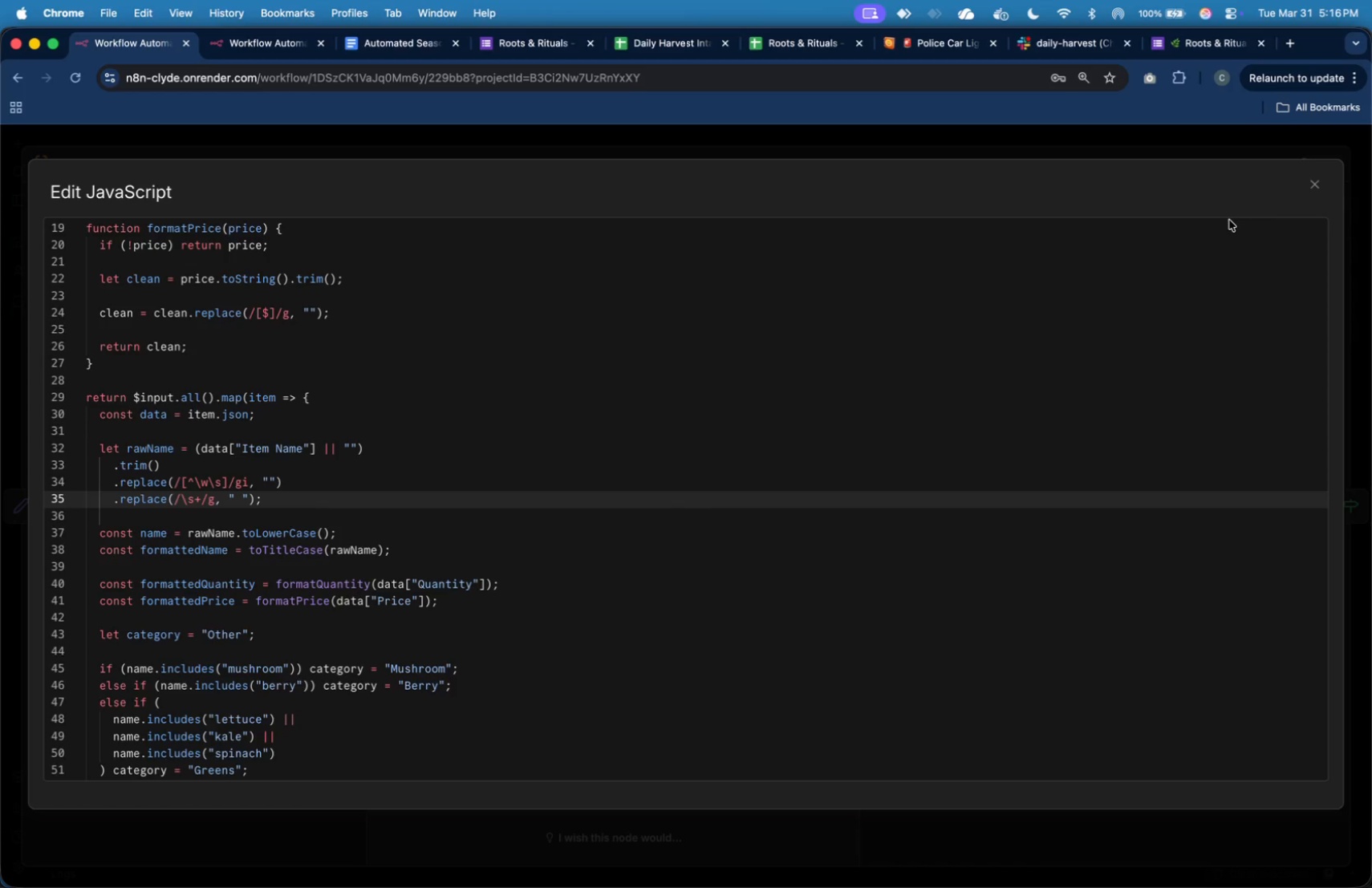 
scroll: coordinate [1203, 283], scroll_direction: up, amount: 37.0
 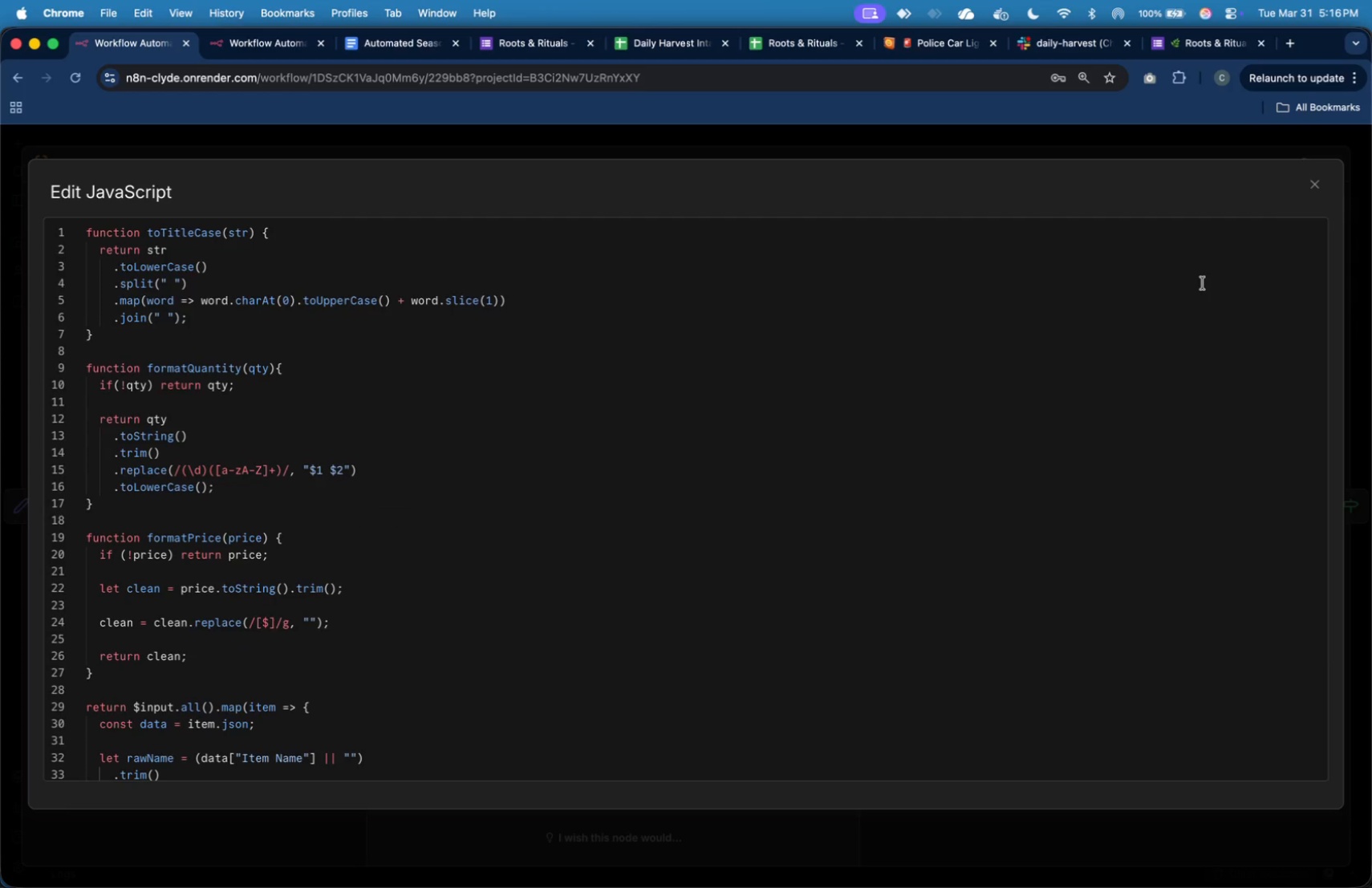 
scroll: coordinate [1203, 282], scroll_direction: down, amount: 8.0
 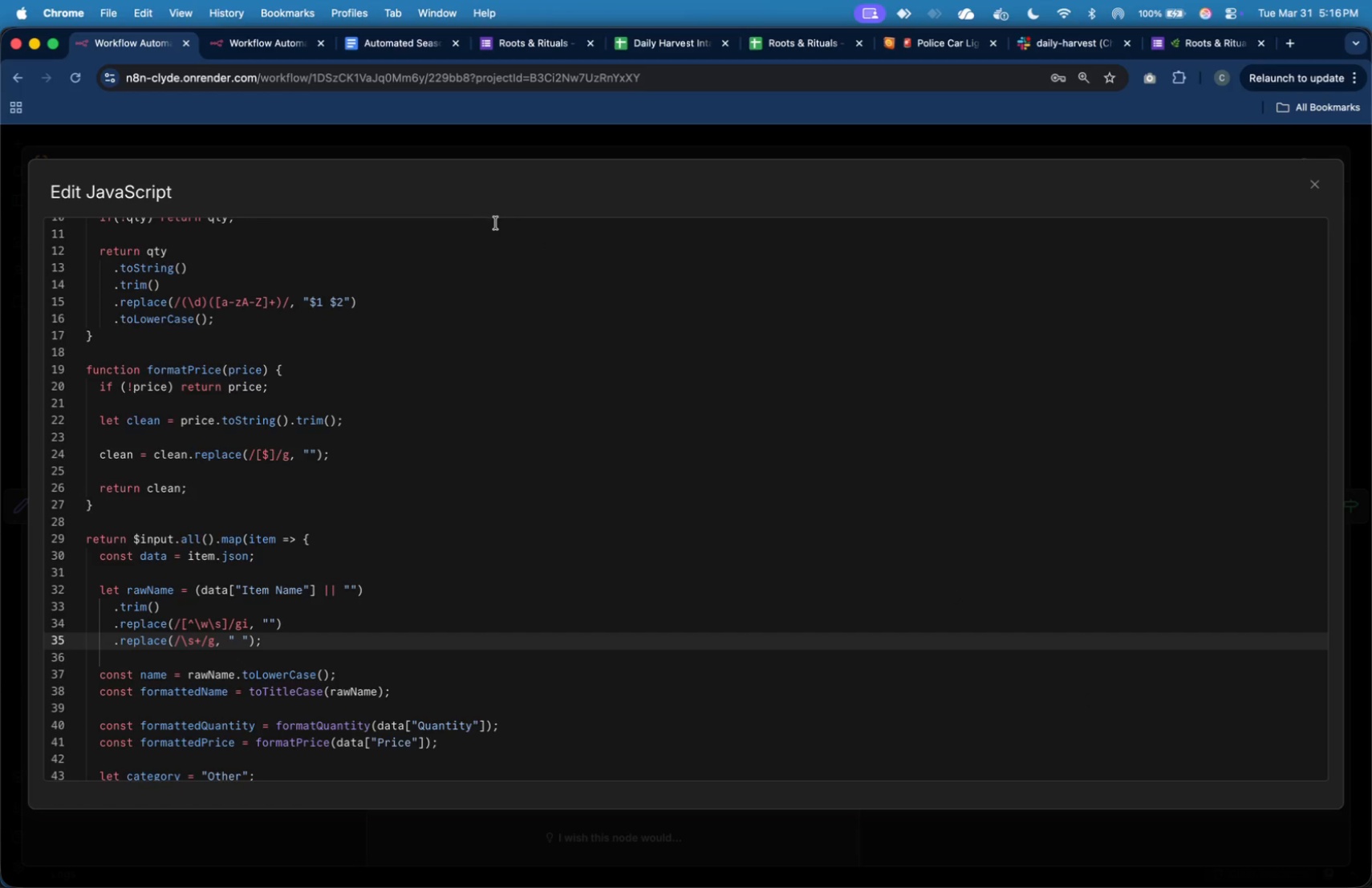 
left_click([406, 50])
 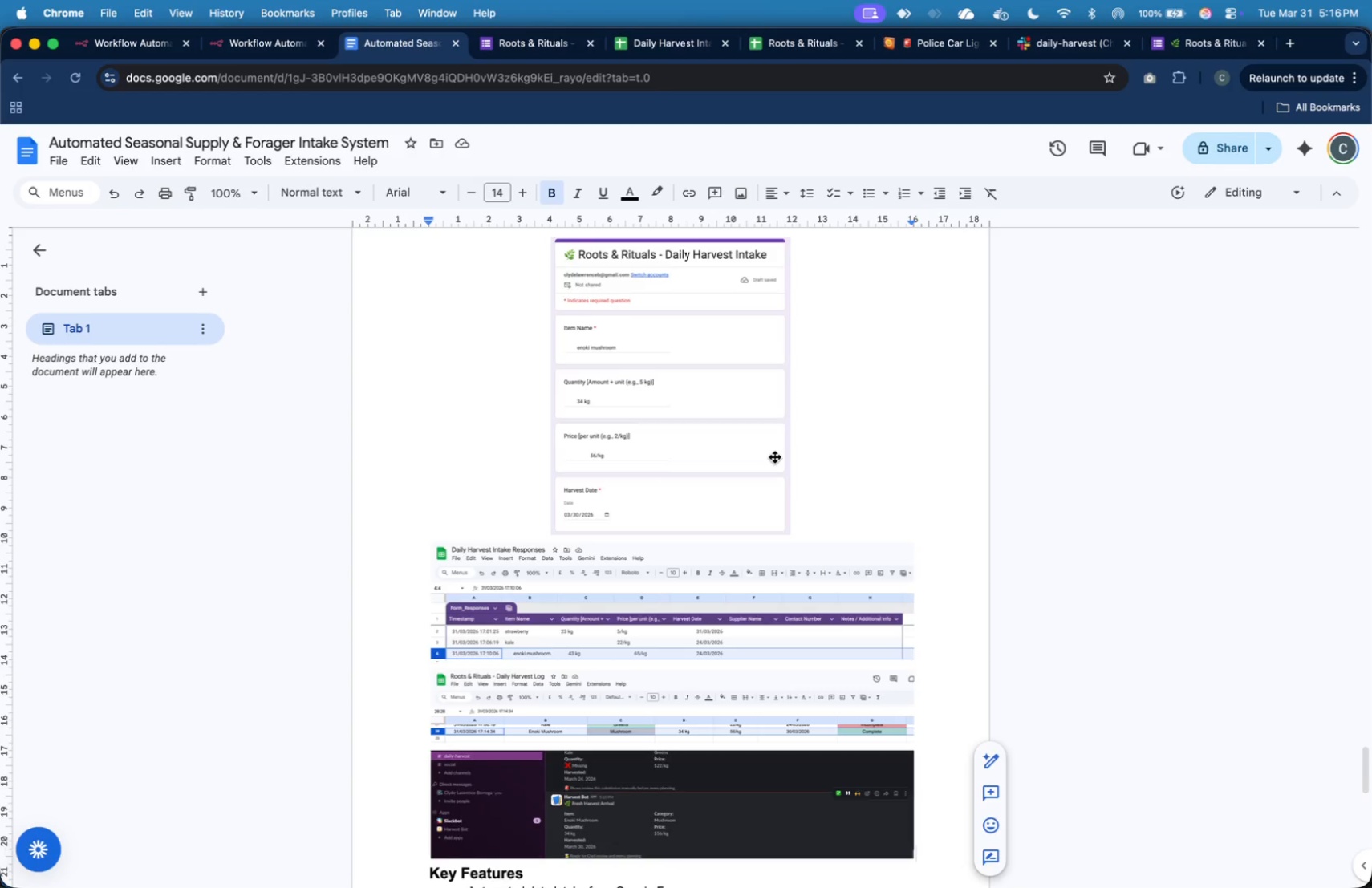 
scroll: coordinate [775, 457], scroll_direction: up, amount: 97.0
 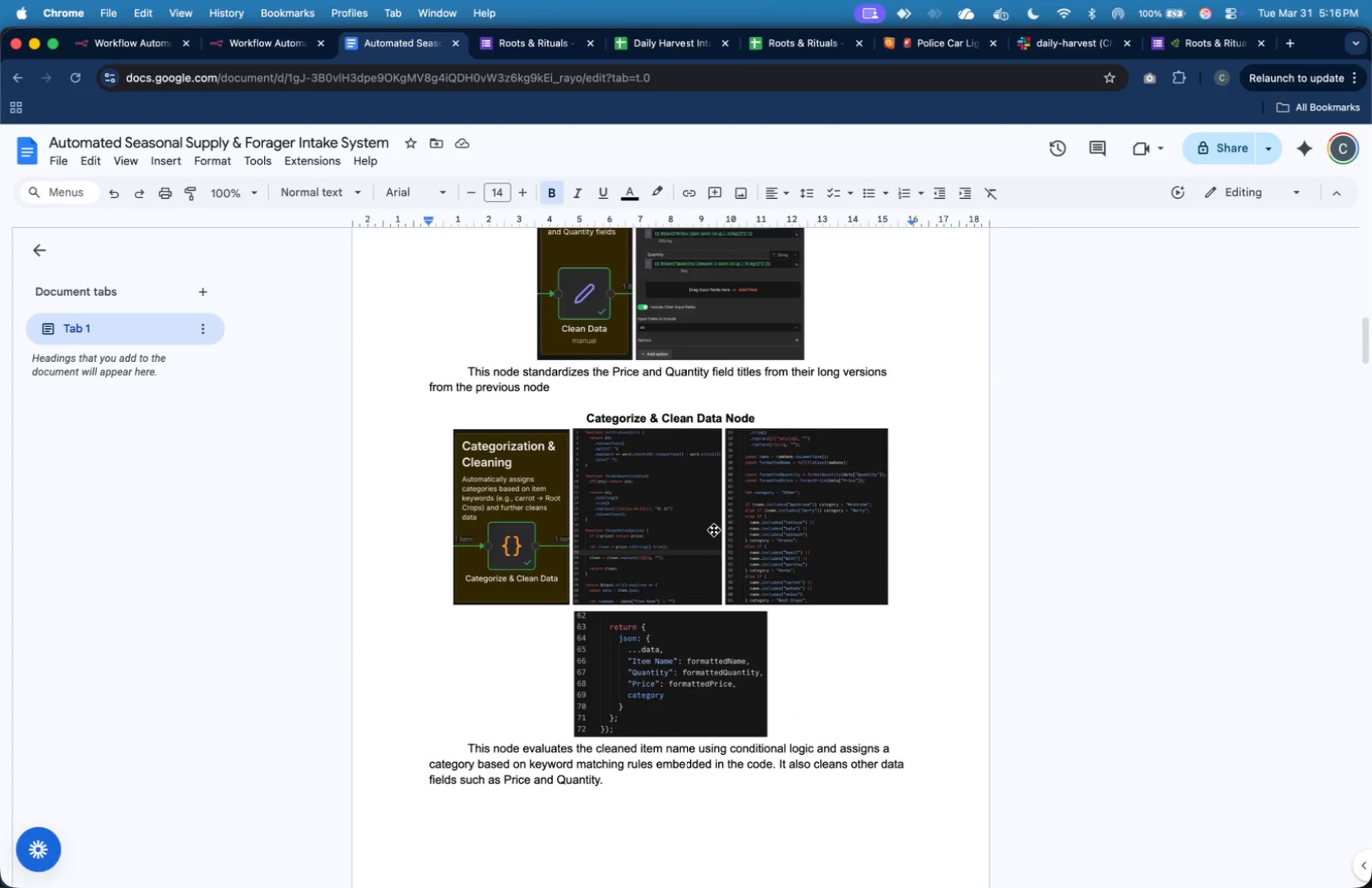 
left_click([757, 531])
 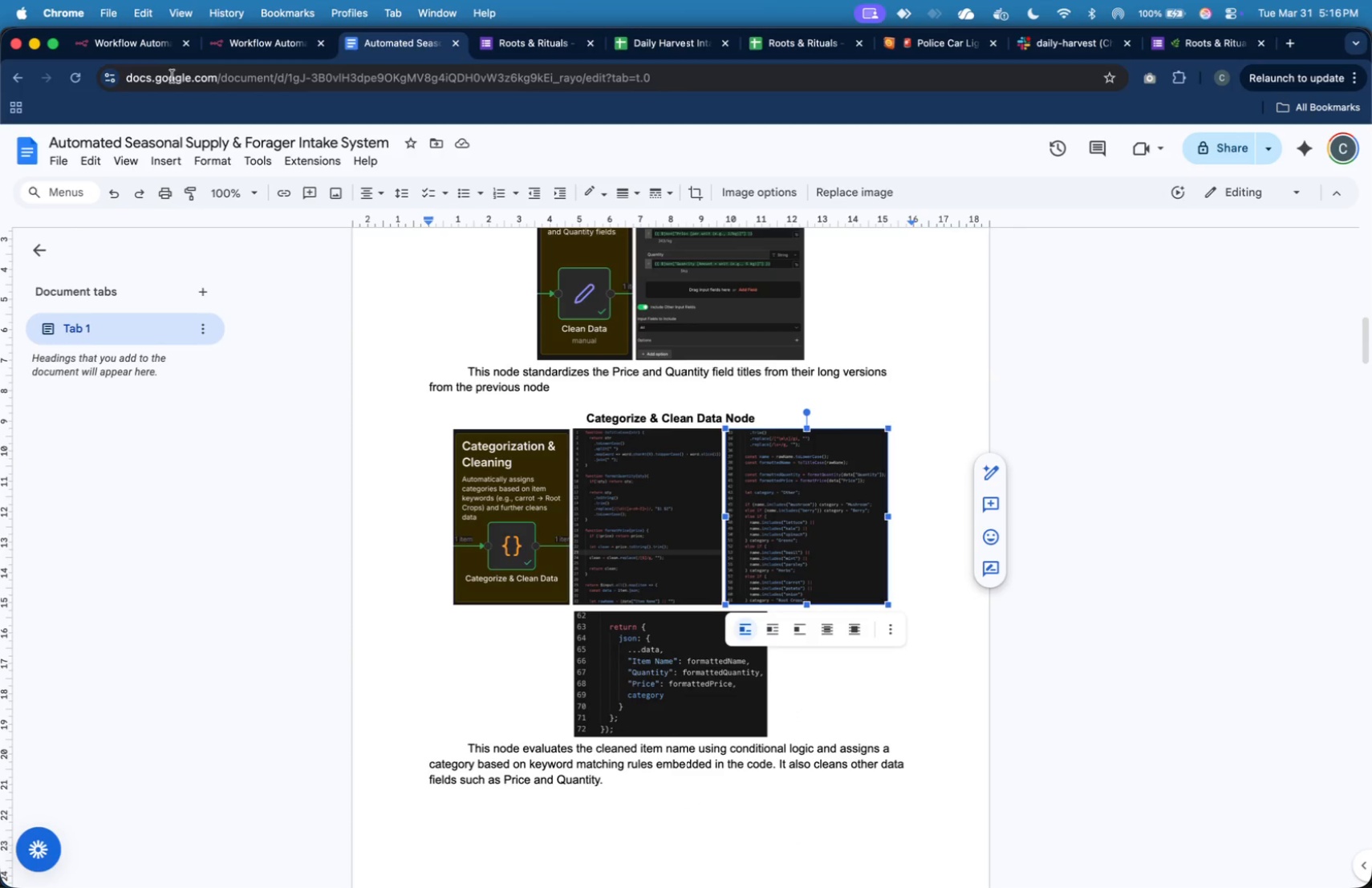 
left_click([152, 52])
 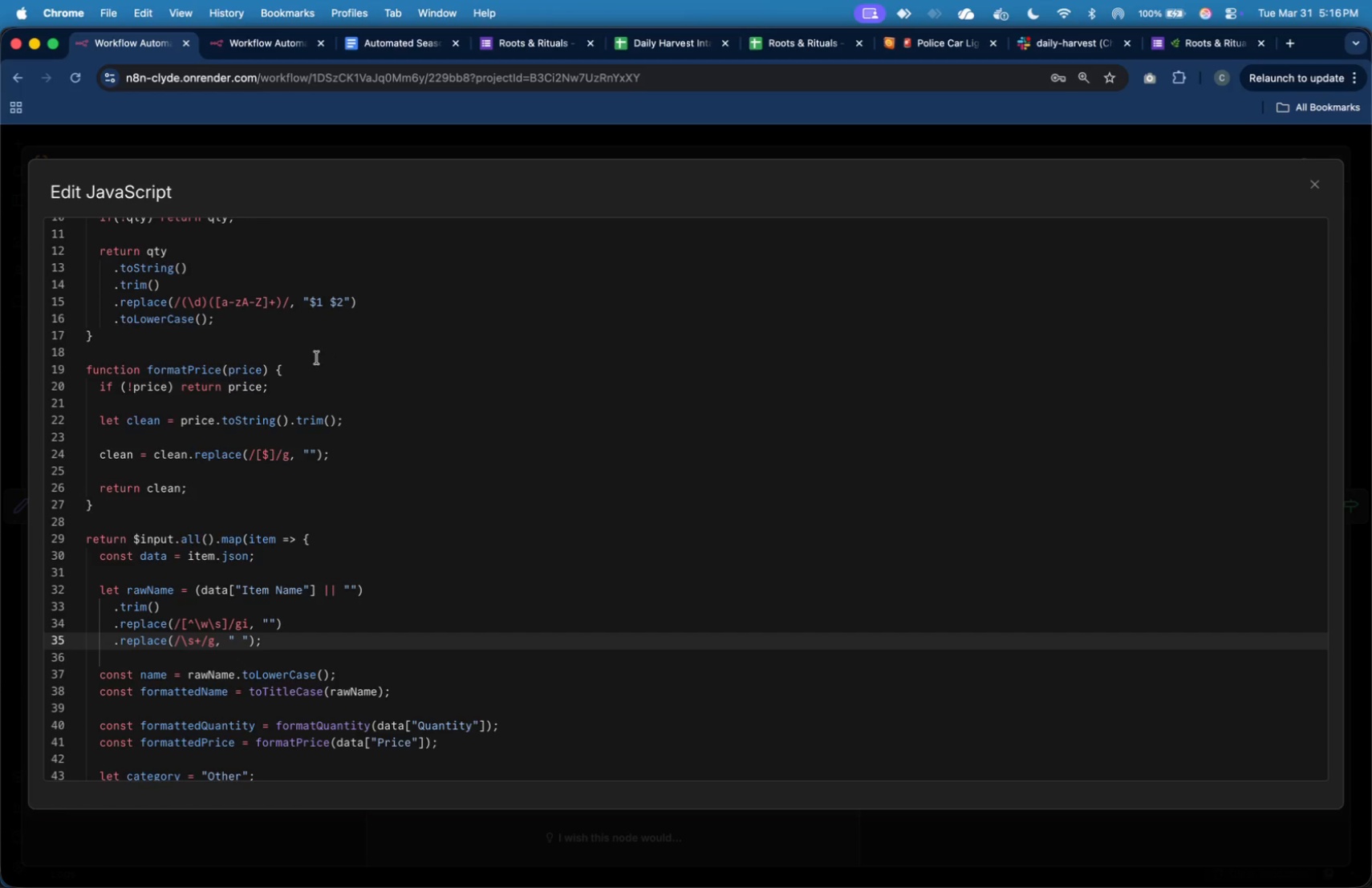 
scroll: coordinate [317, 358], scroll_direction: down, amount: 11.0
 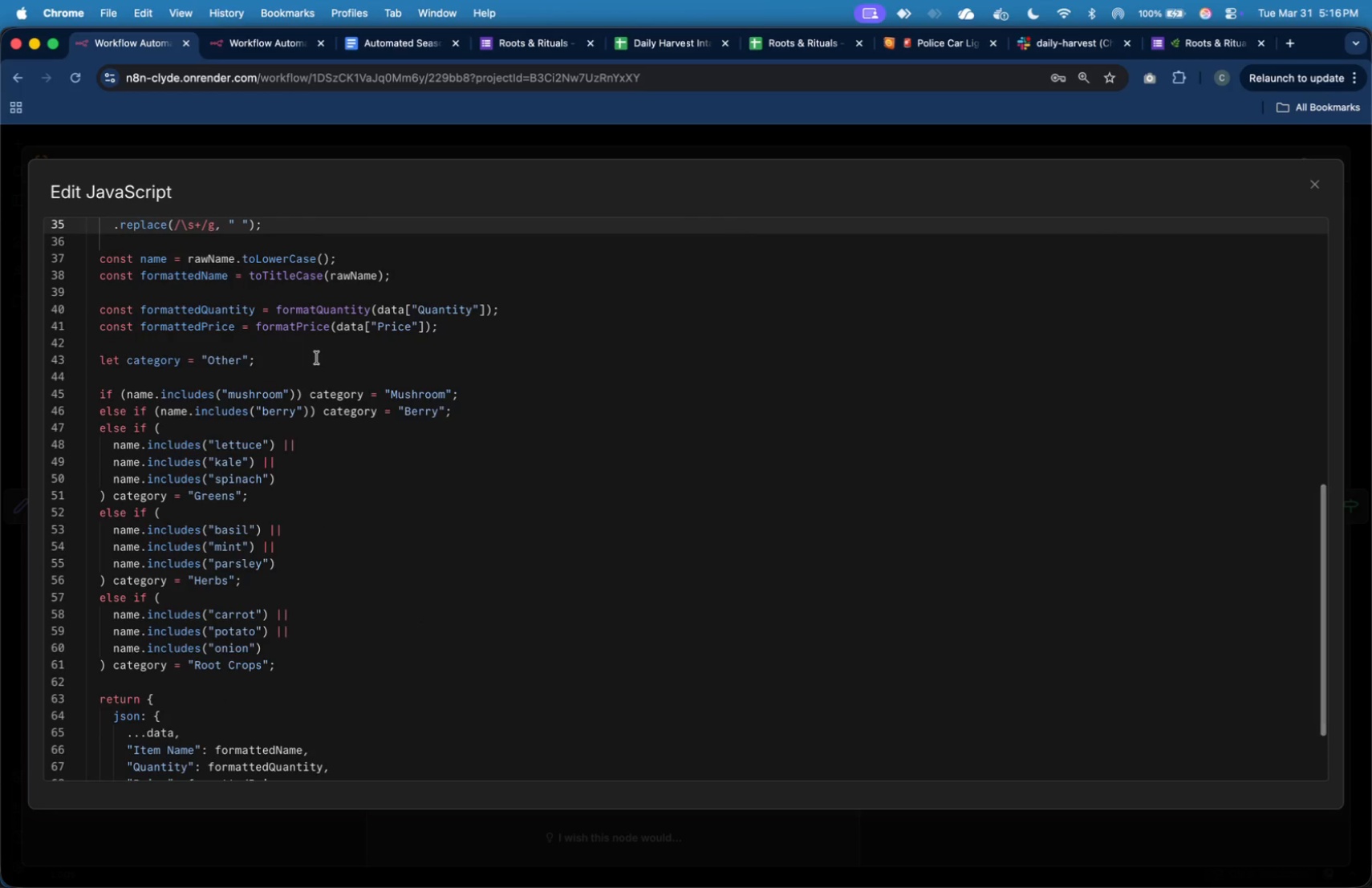 
scroll: coordinate [317, 358], scroll_direction: up, amount: 5.0
 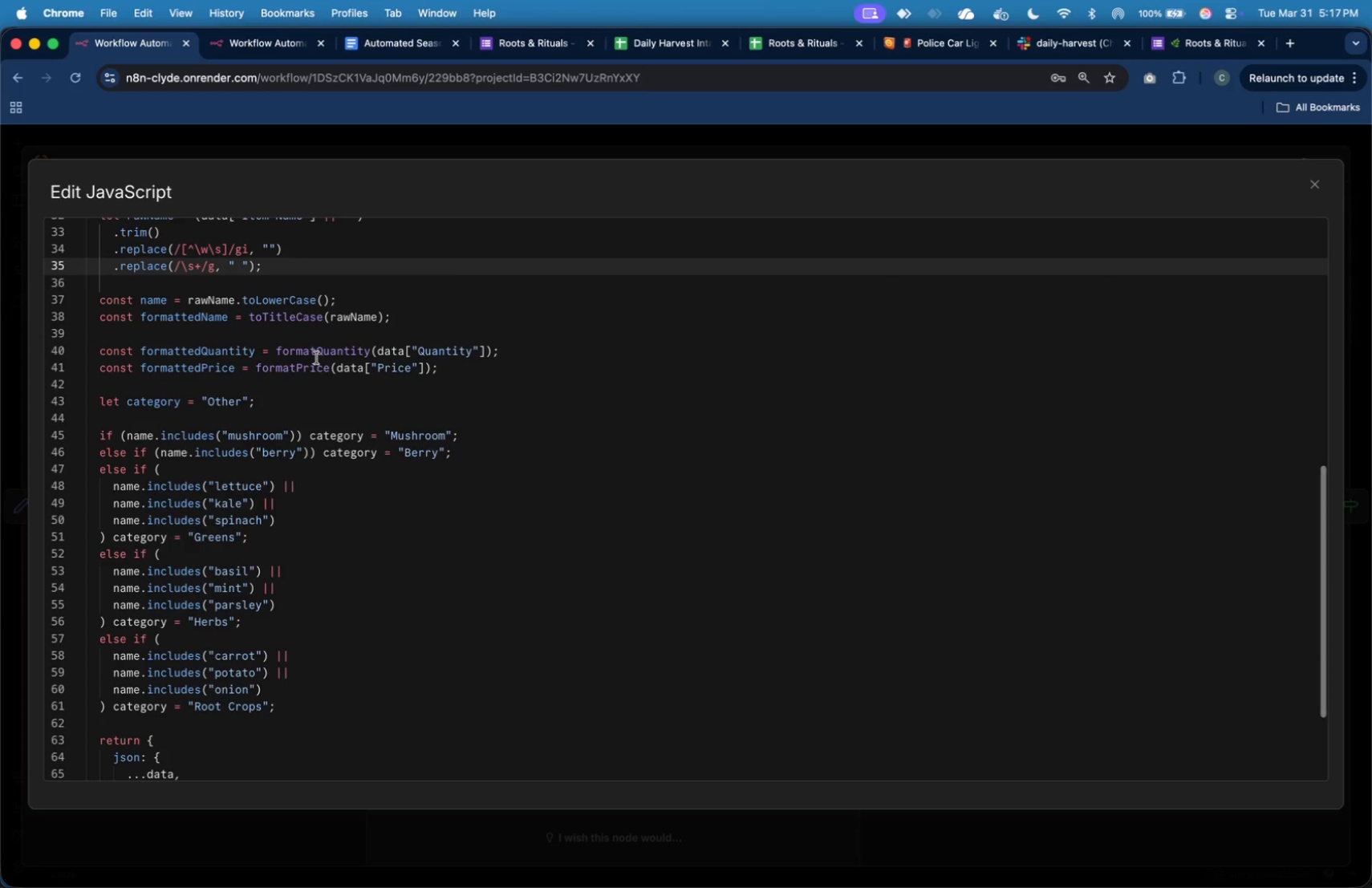 
scroll: coordinate [317, 358], scroll_direction: down, amount: 1.0
 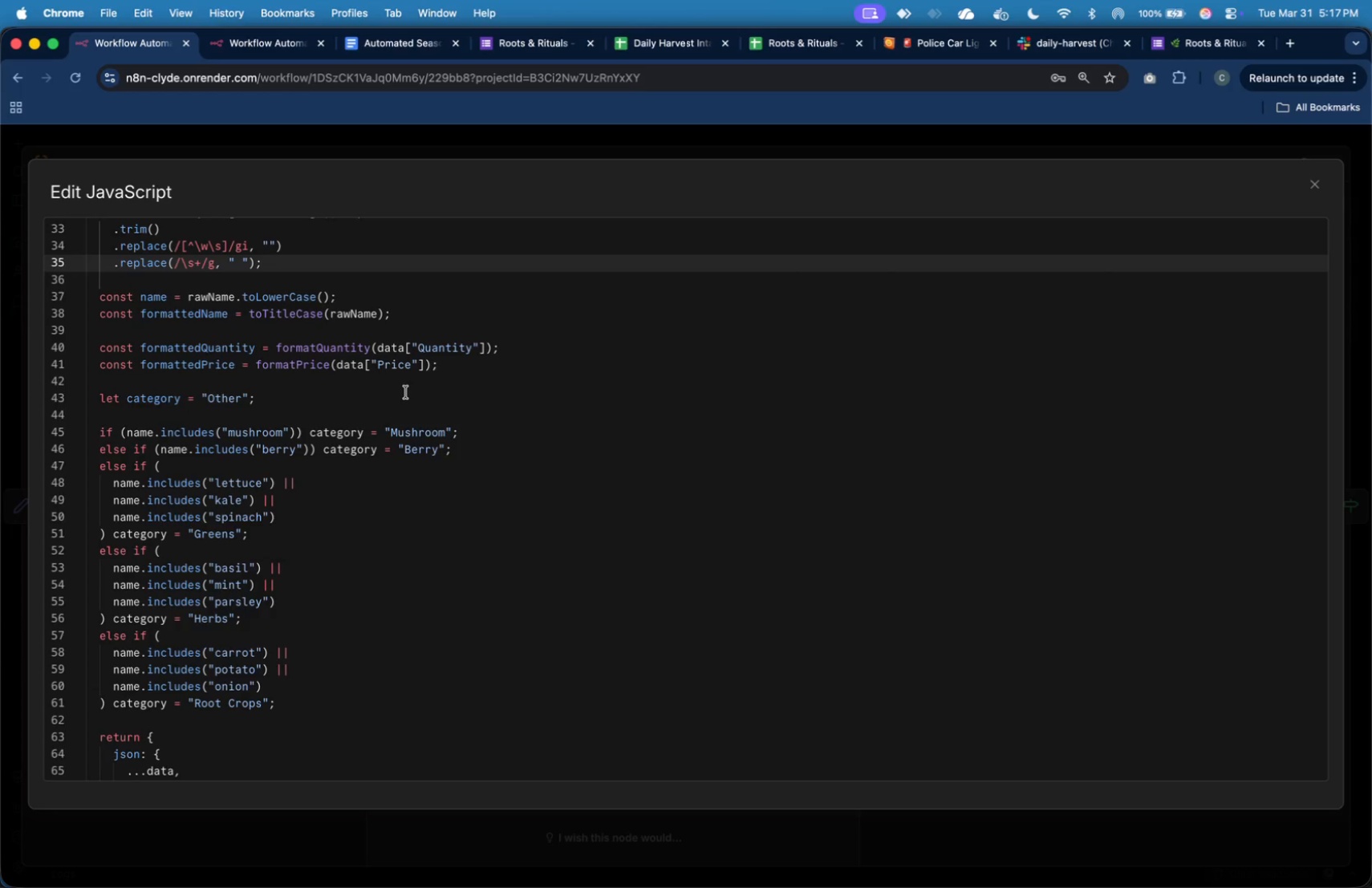 
key(Meta+Shift+4)
 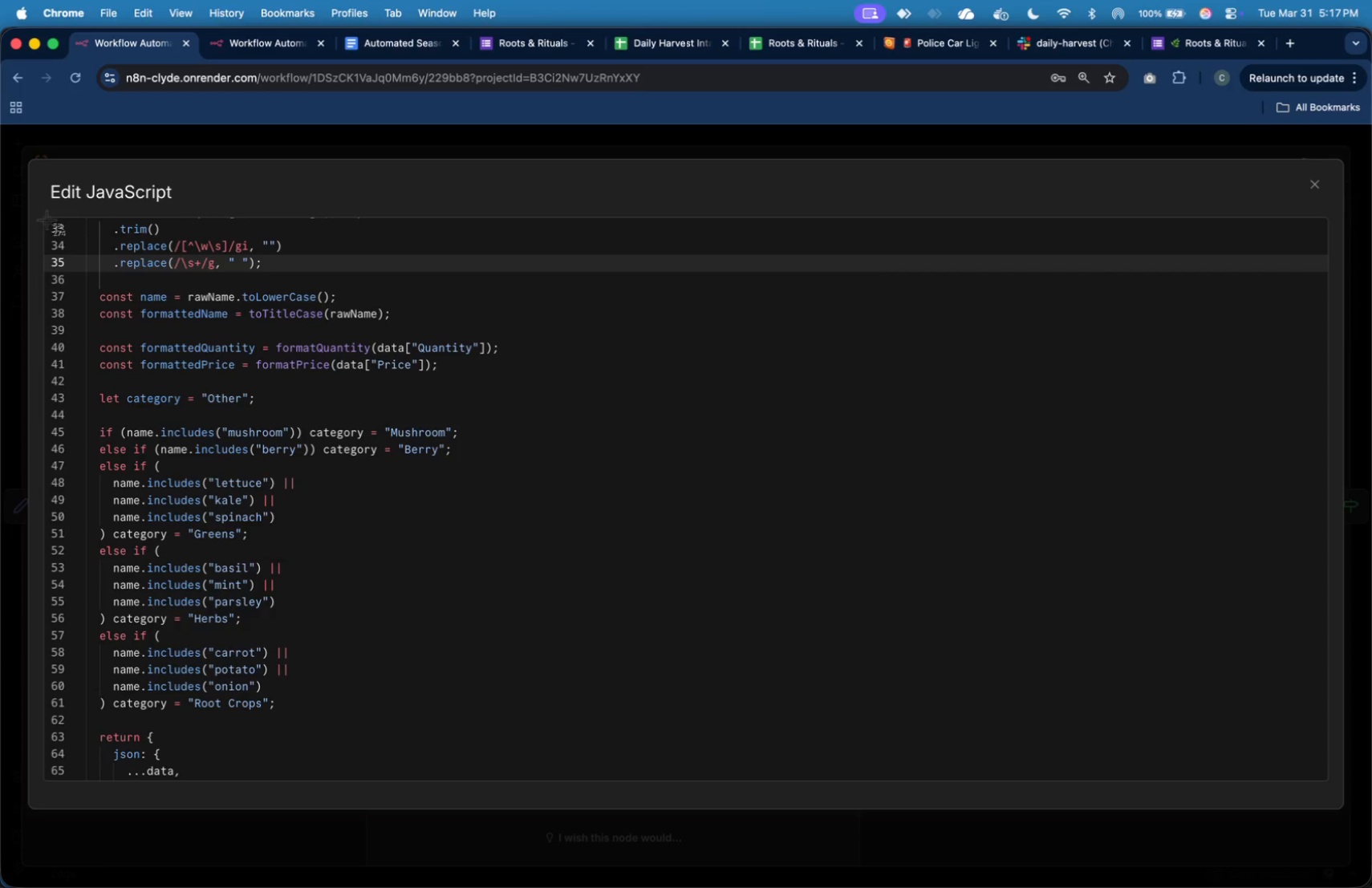 
left_click_drag(start_coordinate=[47, 220], to_coordinate=[503, 779])
 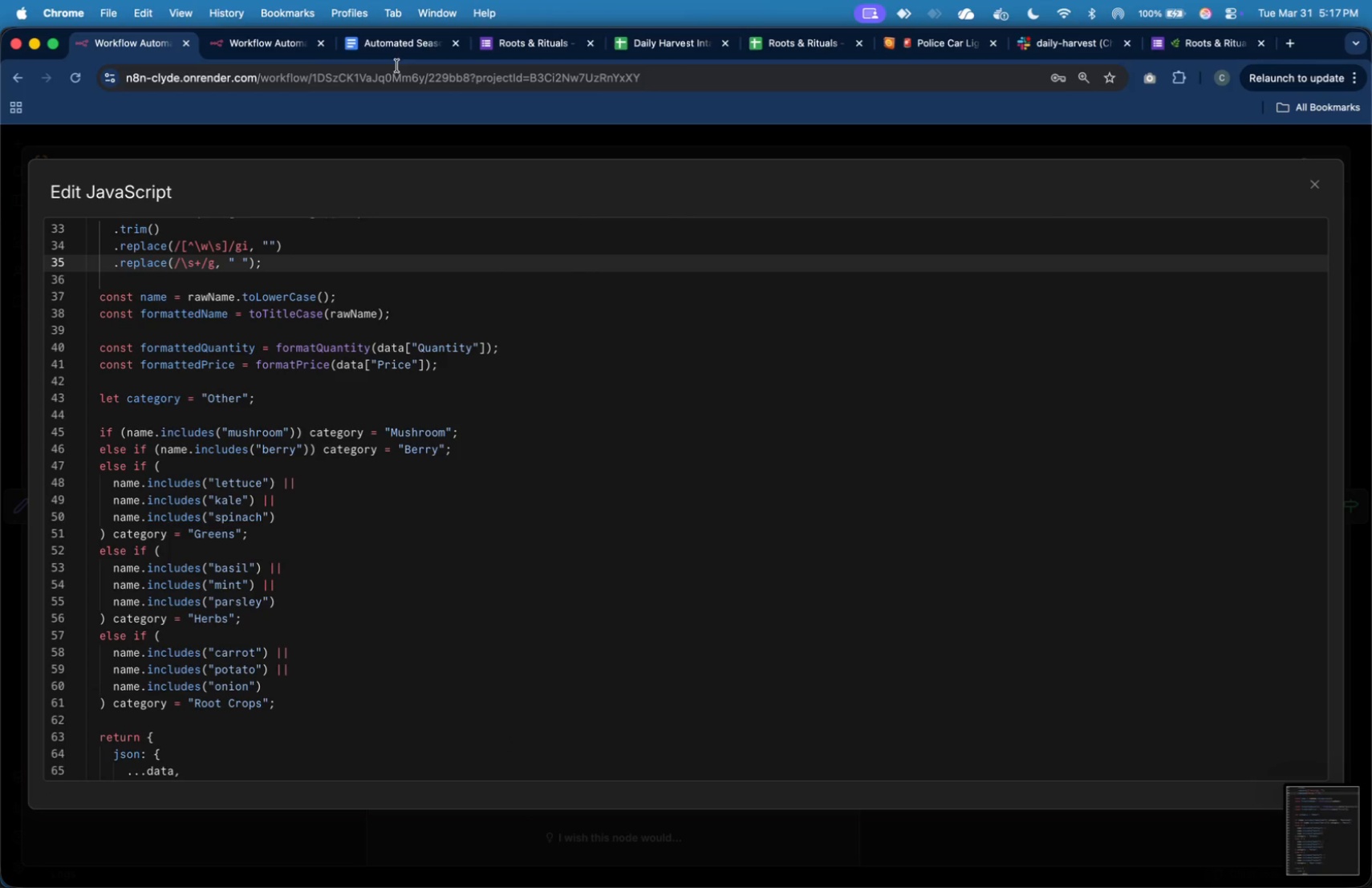 
left_click([400, 55])
 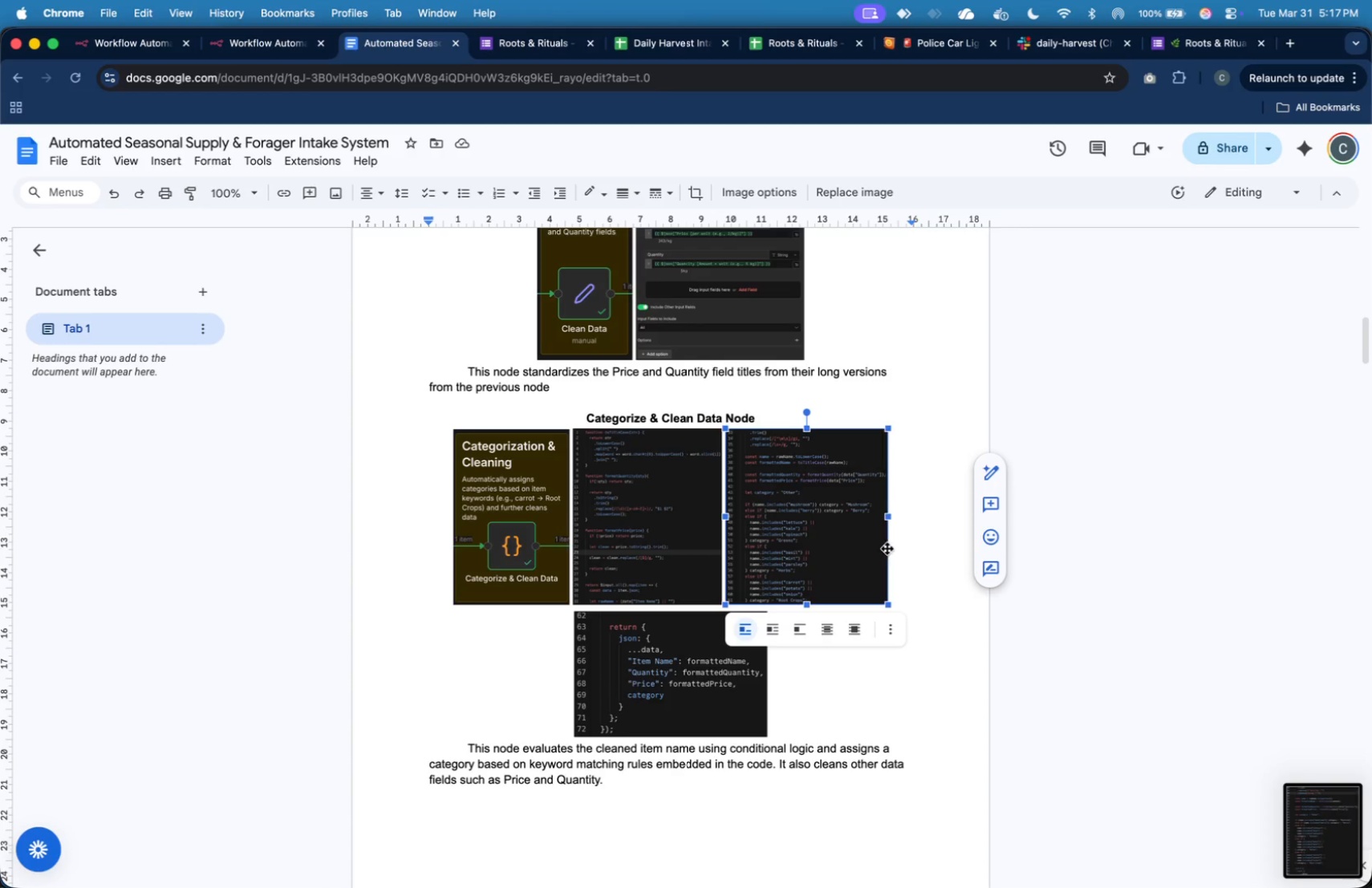 
left_click([915, 576])
 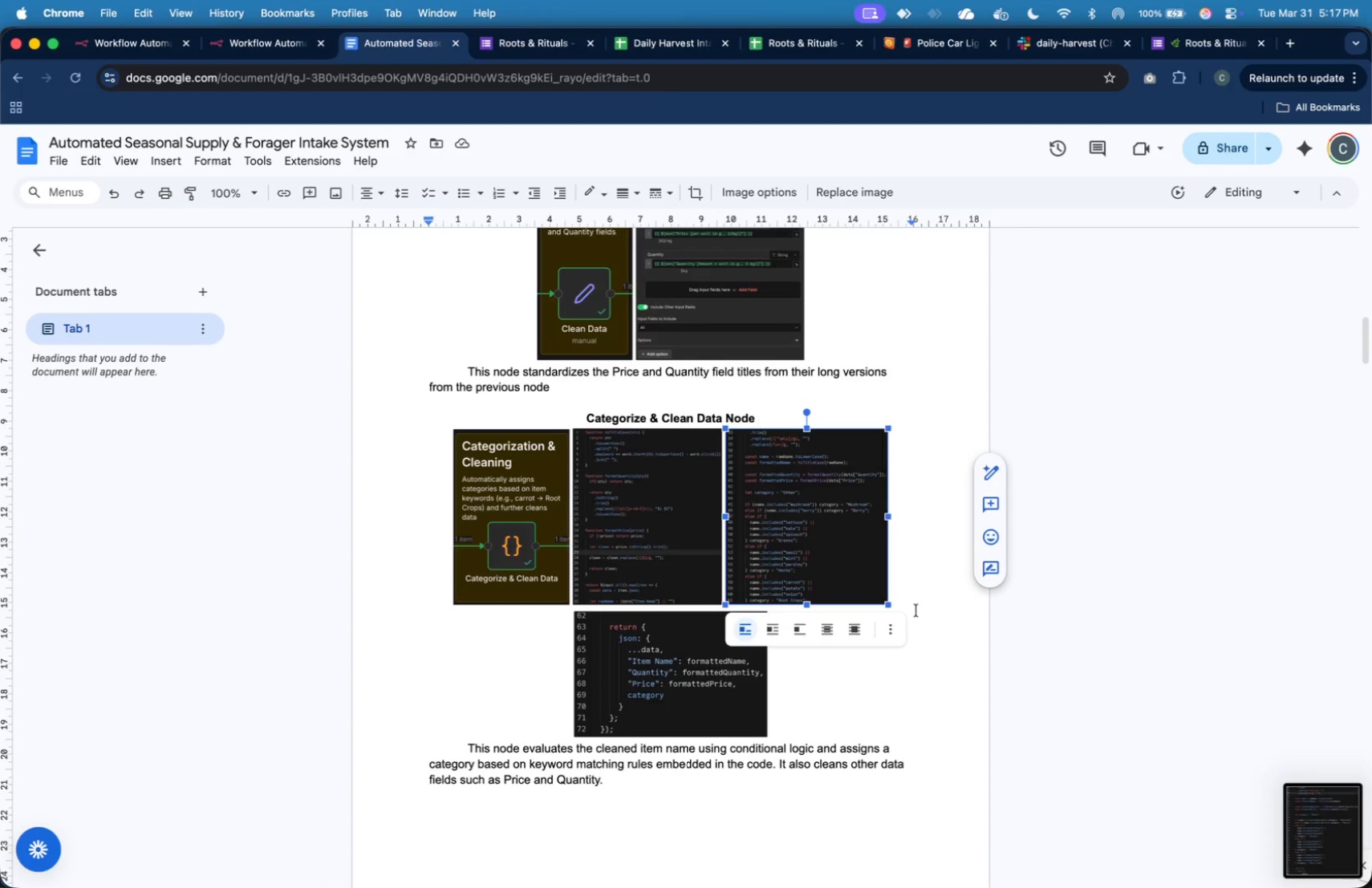 
left_click([916, 611])
 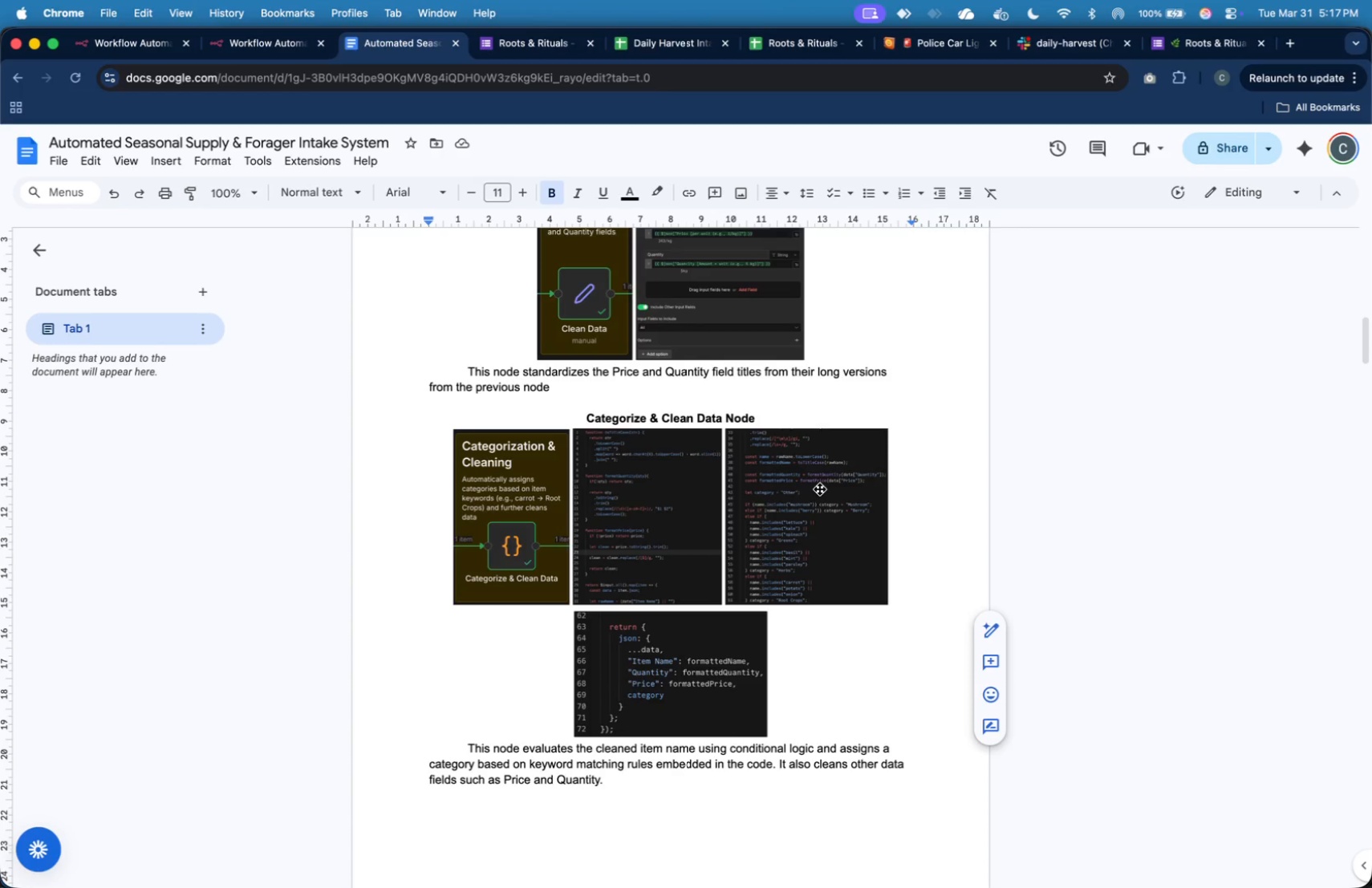 
wait(5.31)
 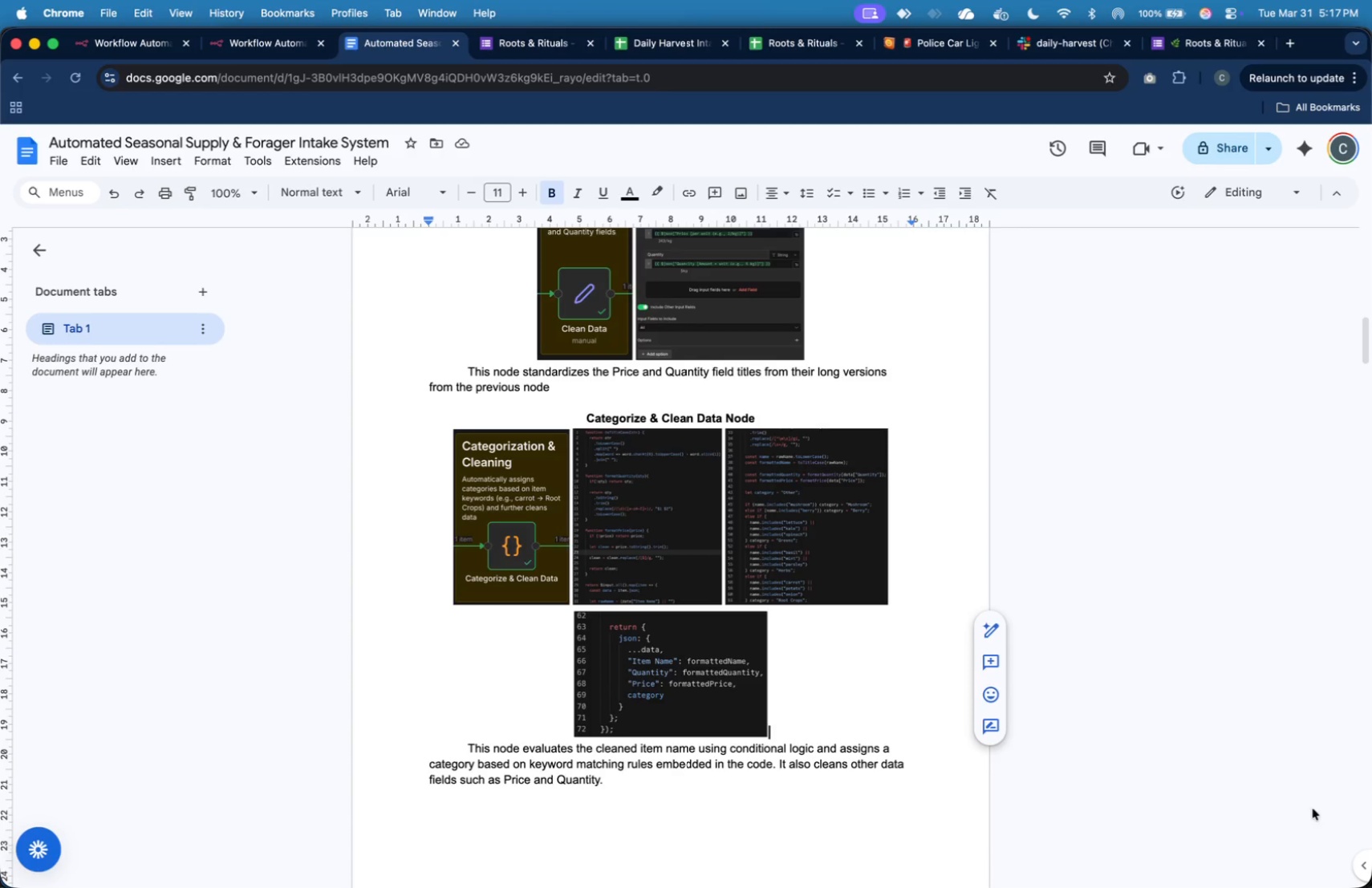 
left_click([162, 52])
 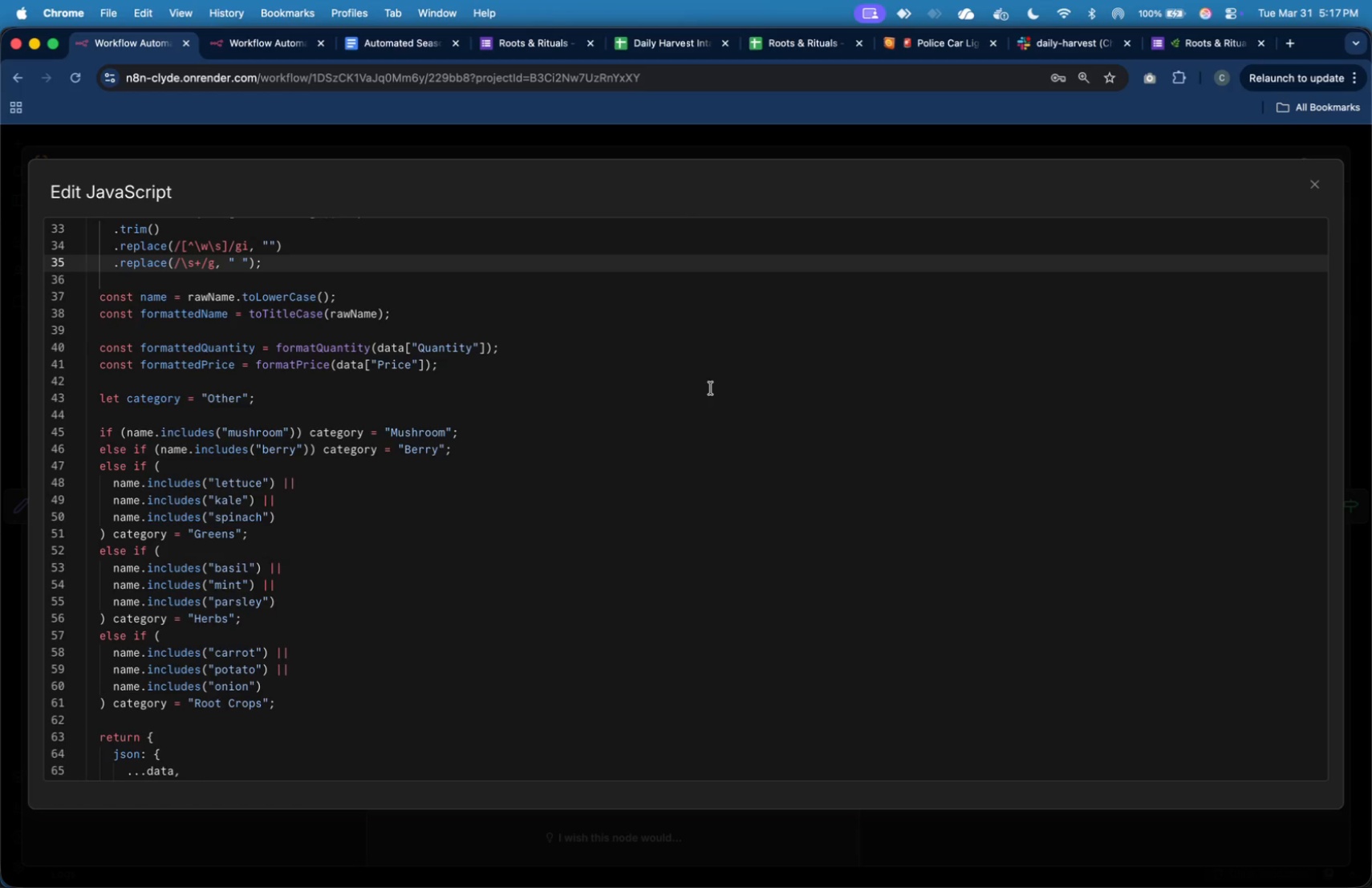 
key(Meta+Shift+4)
 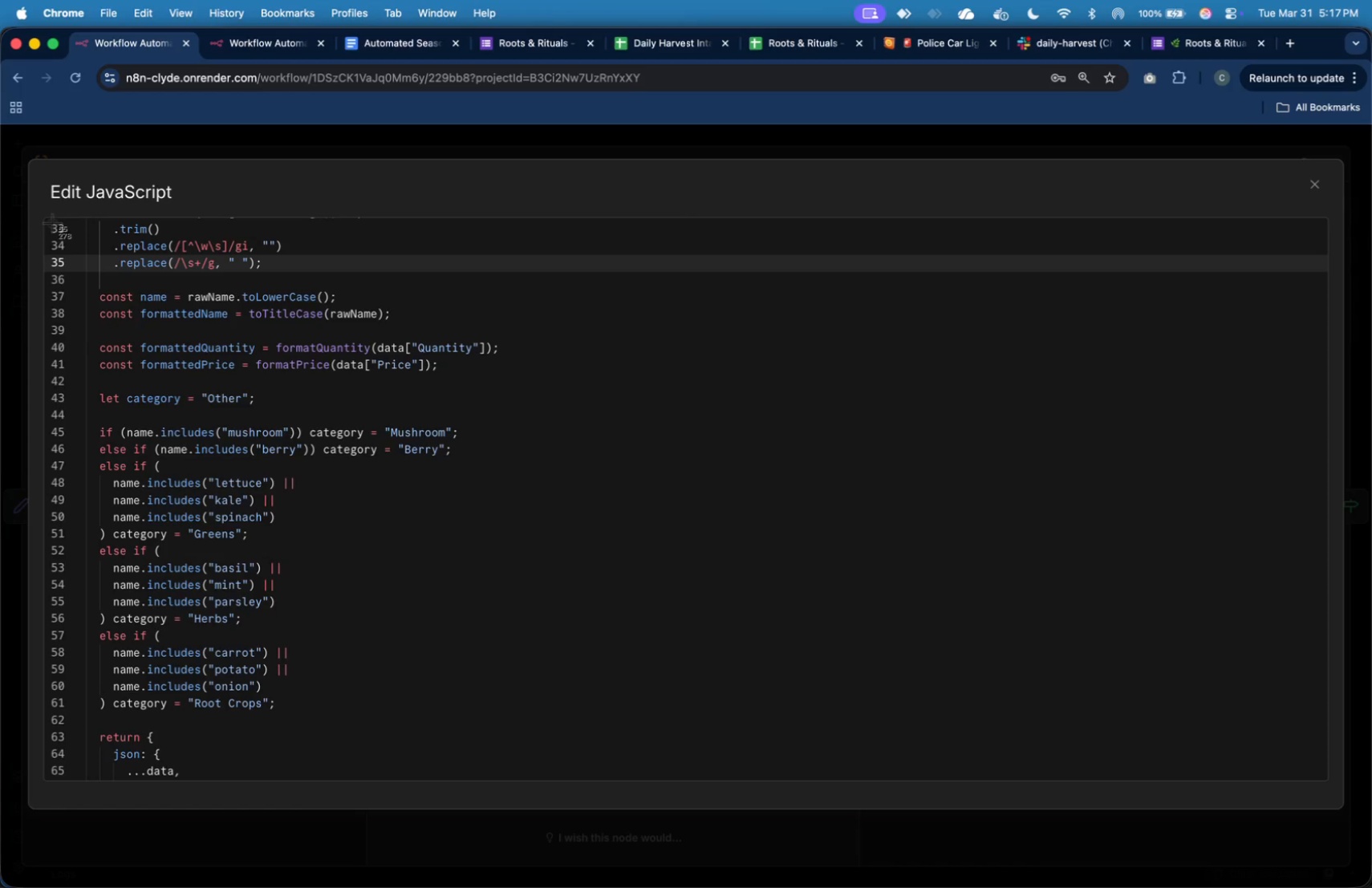 
left_click_drag(start_coordinate=[48, 220], to_coordinate=[505, 715])
 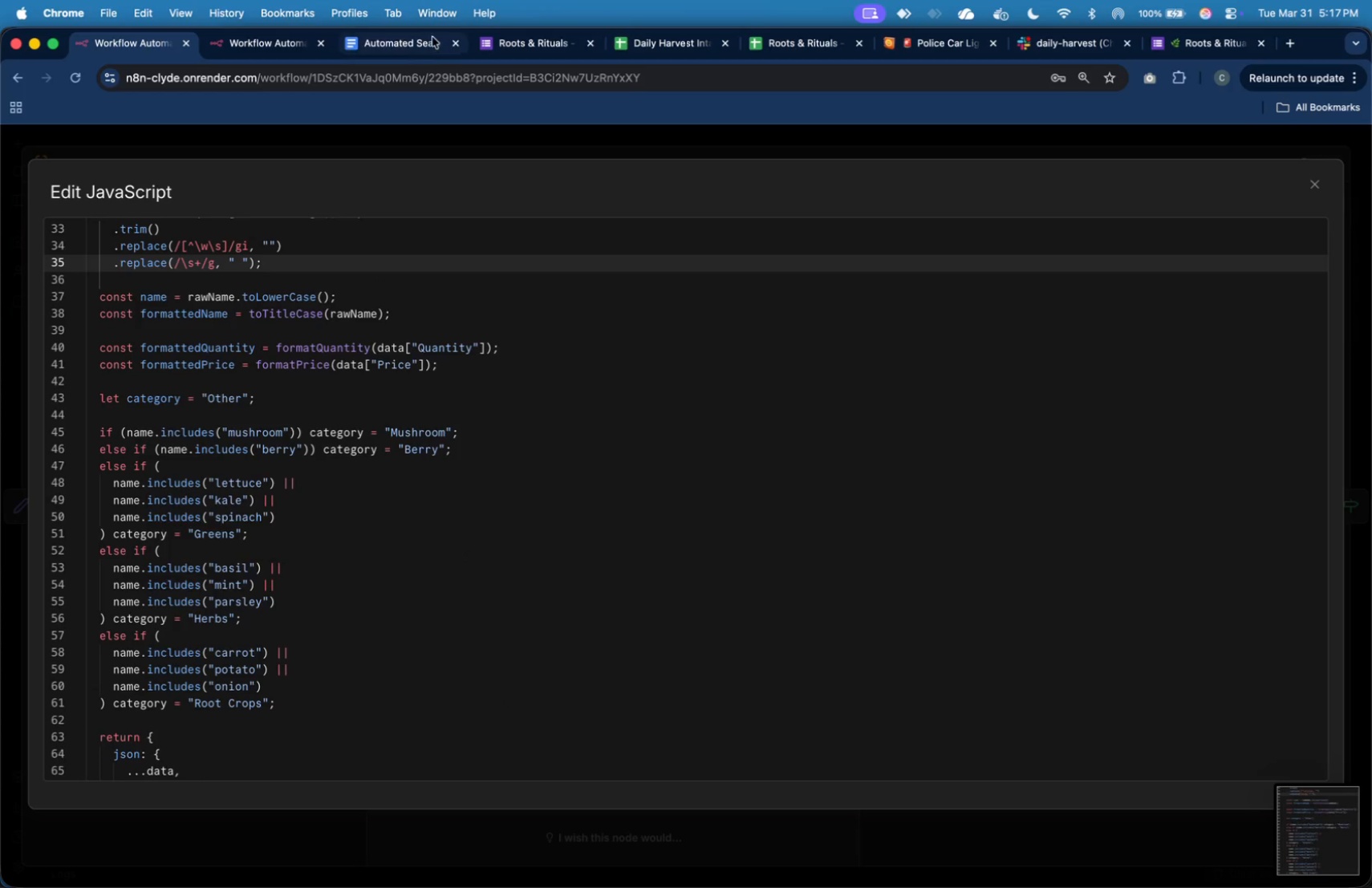 
left_click([425, 51])
 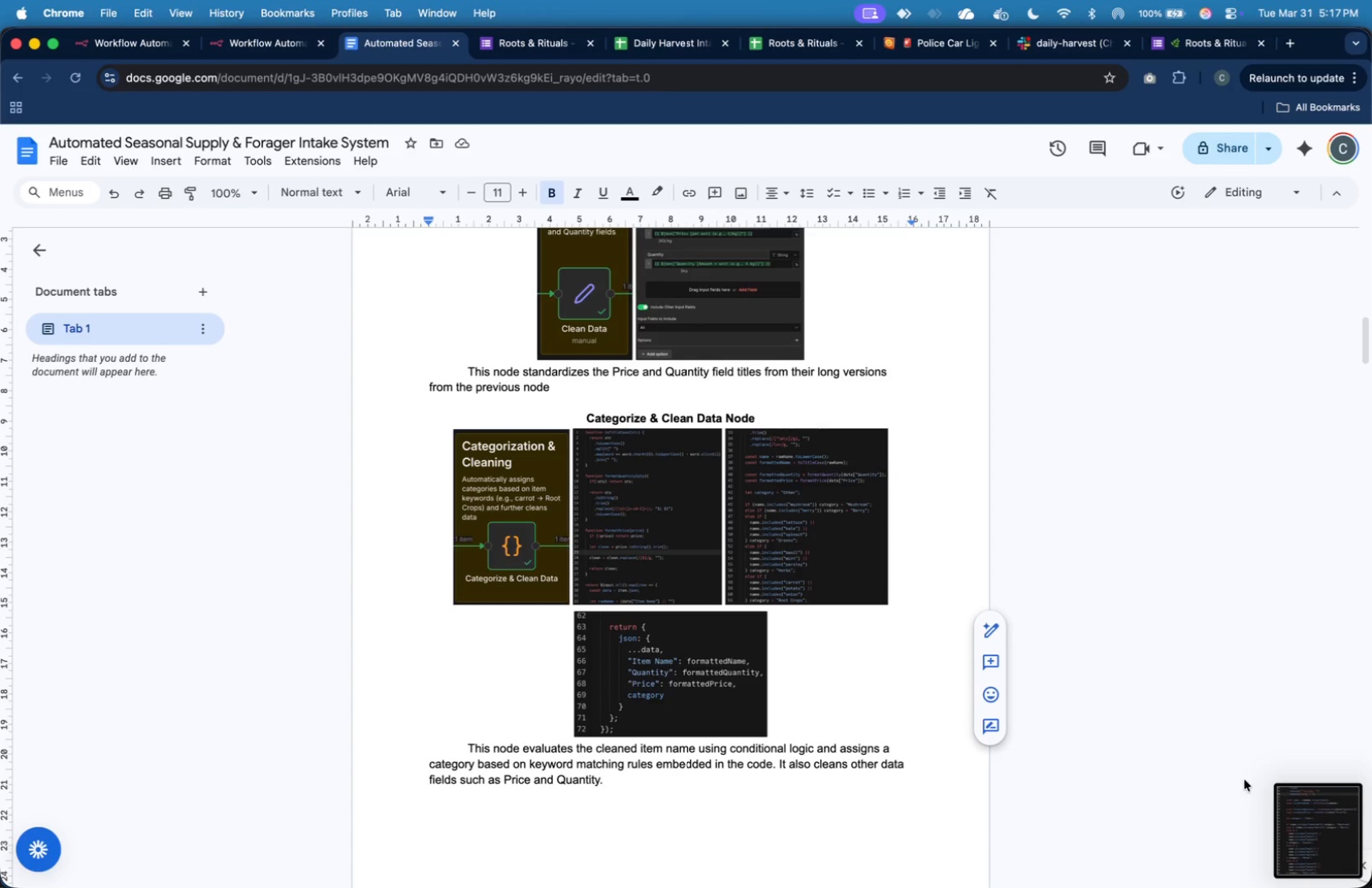 
left_click_drag(start_coordinate=[1317, 807], to_coordinate=[919, 577])
 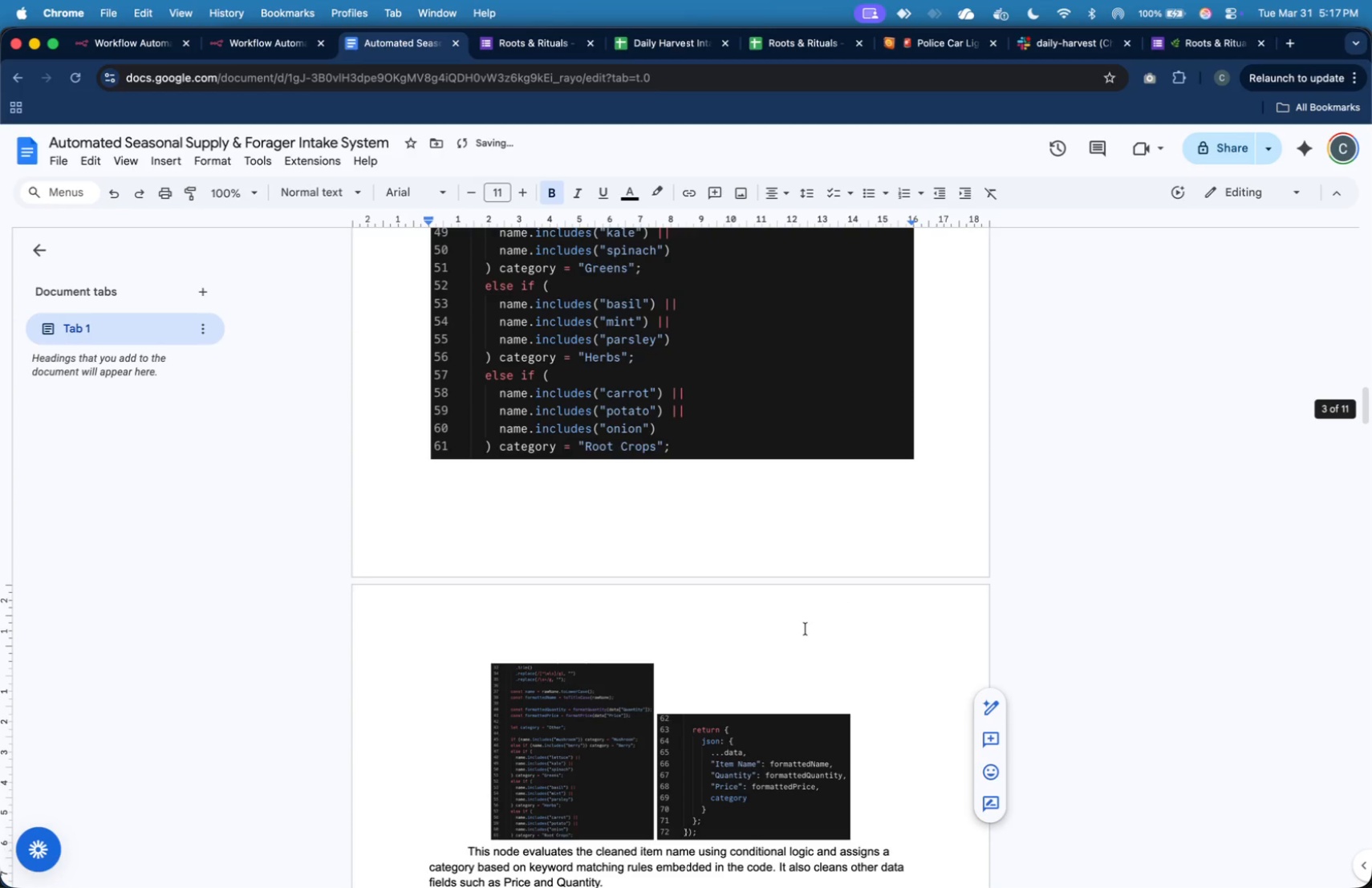 
scroll: coordinate [803, 625], scroll_direction: up, amount: 15.0
 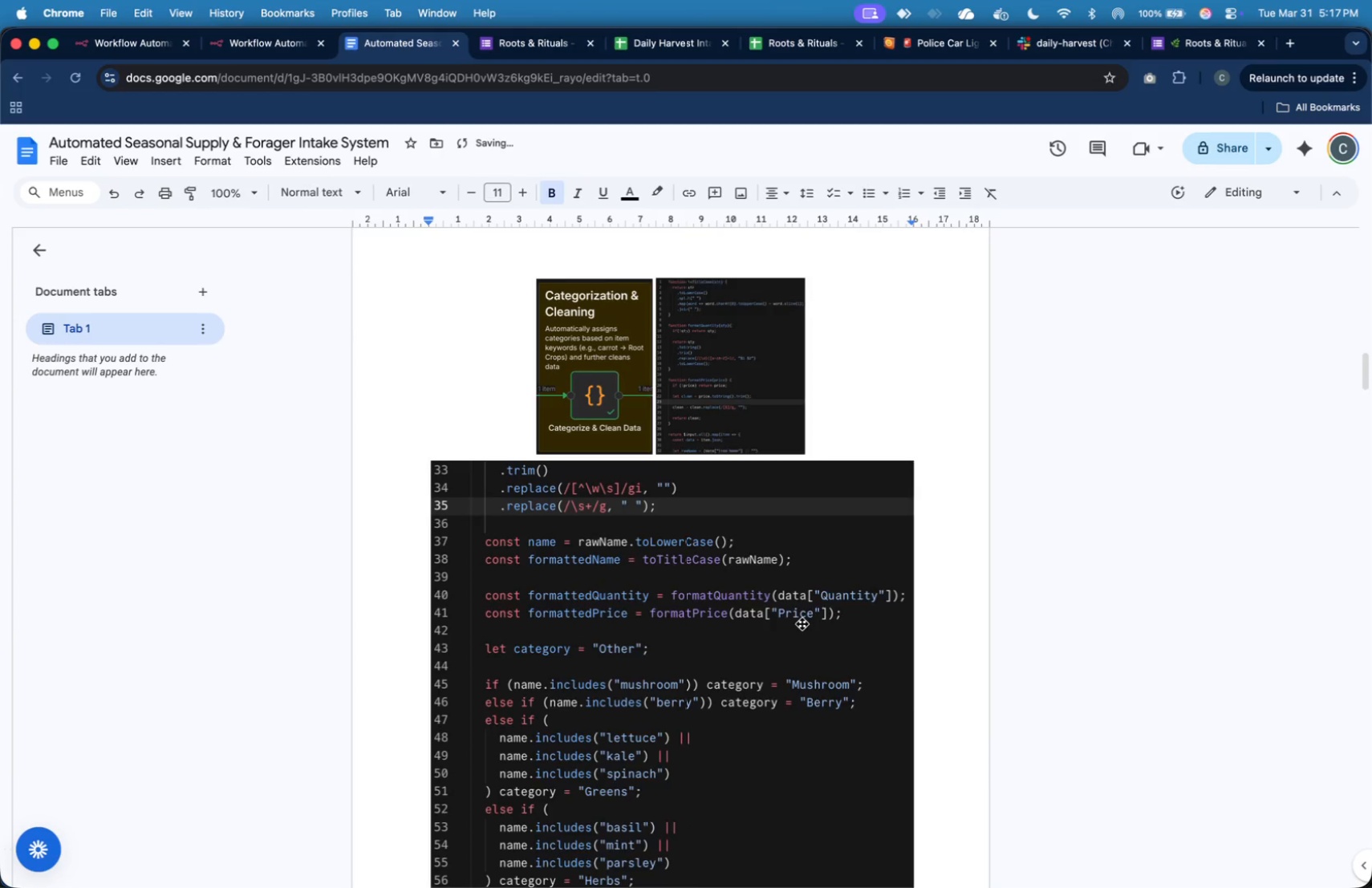 
left_click([802, 624])
 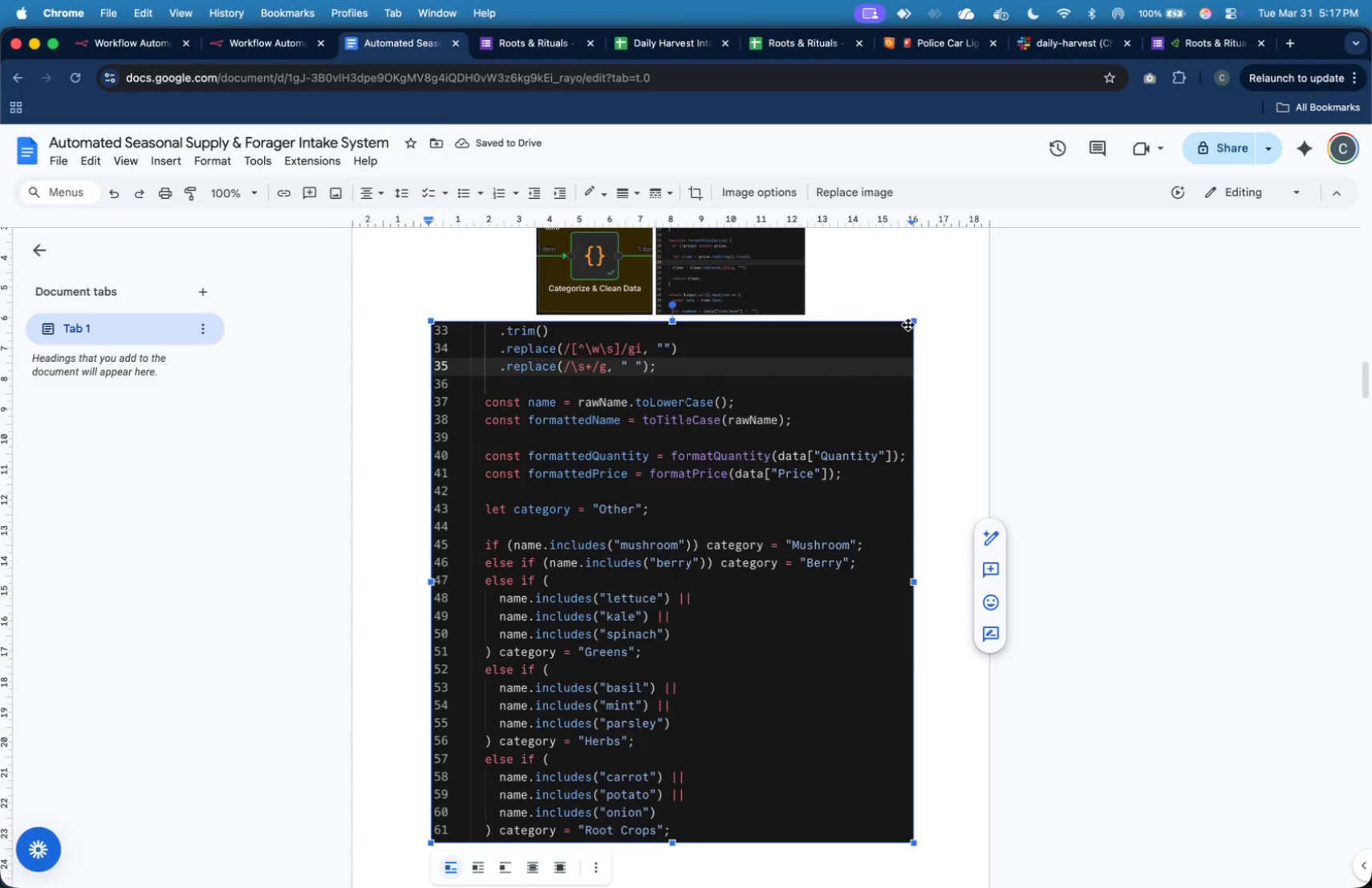 
left_click_drag(start_coordinate=[913, 319], to_coordinate=[686, 599])
 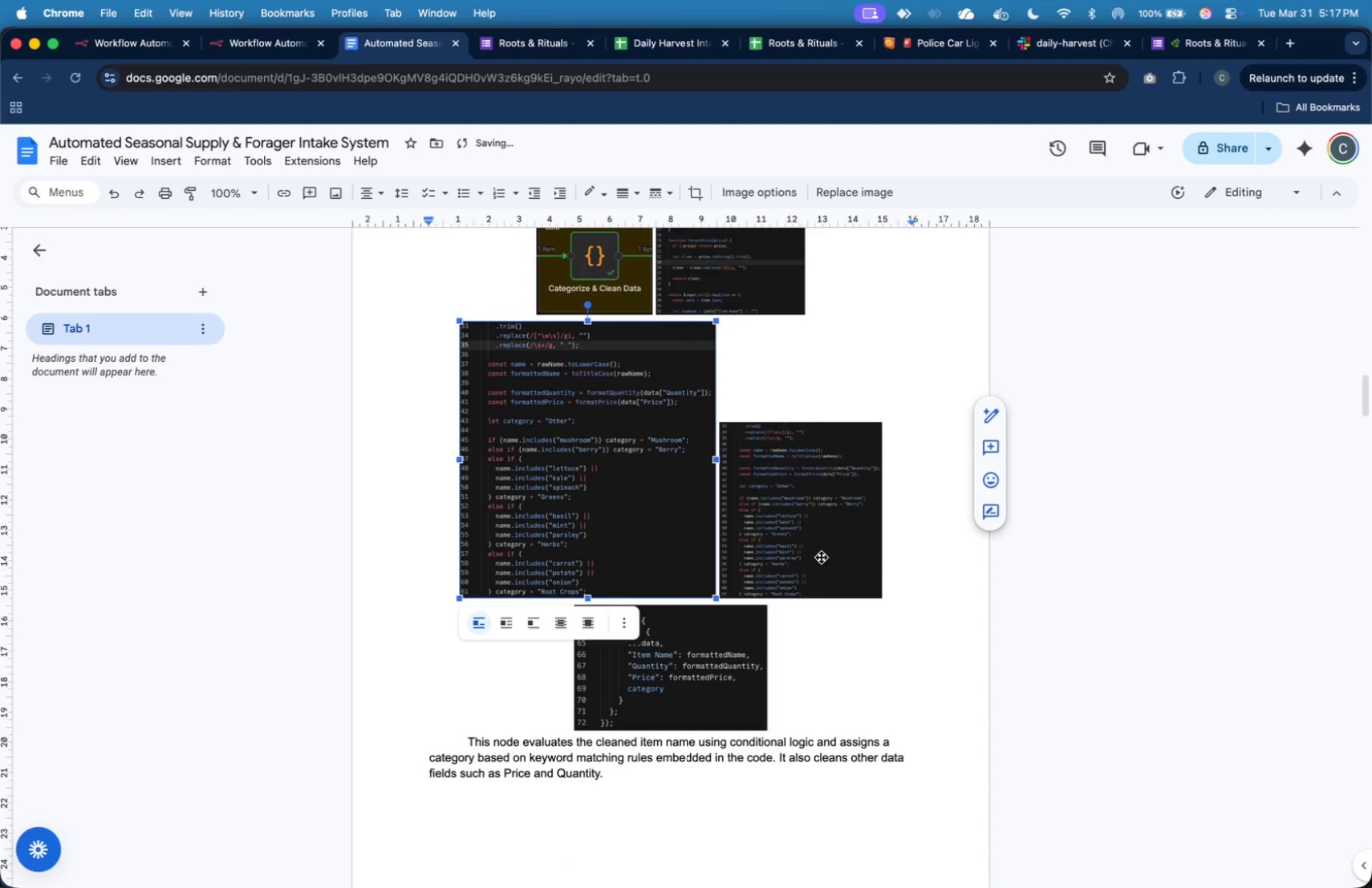 
scroll: coordinate [846, 540], scroll_direction: up, amount: 3.0
 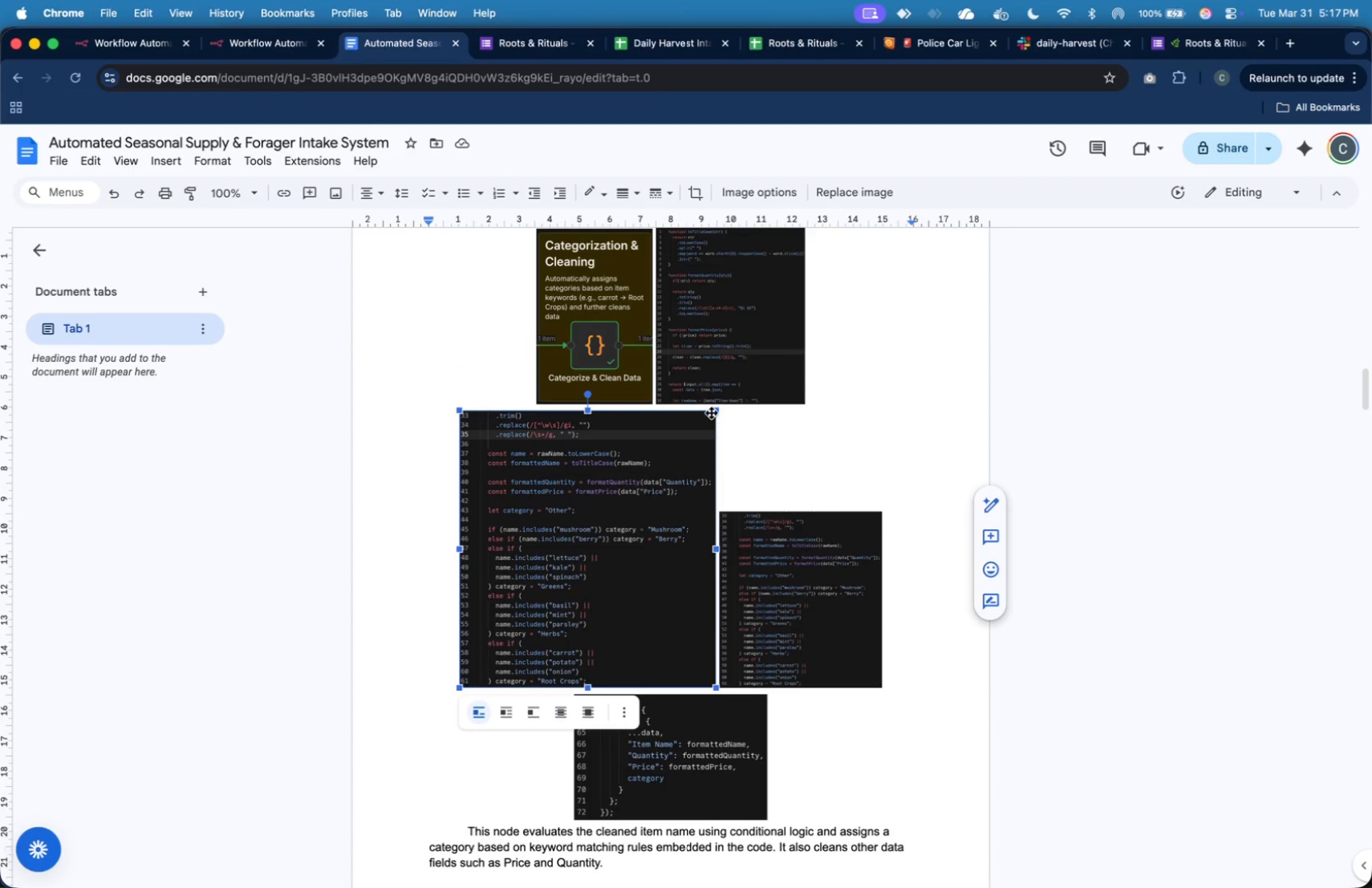 
left_click_drag(start_coordinate=[714, 411], to_coordinate=[622, 559])
 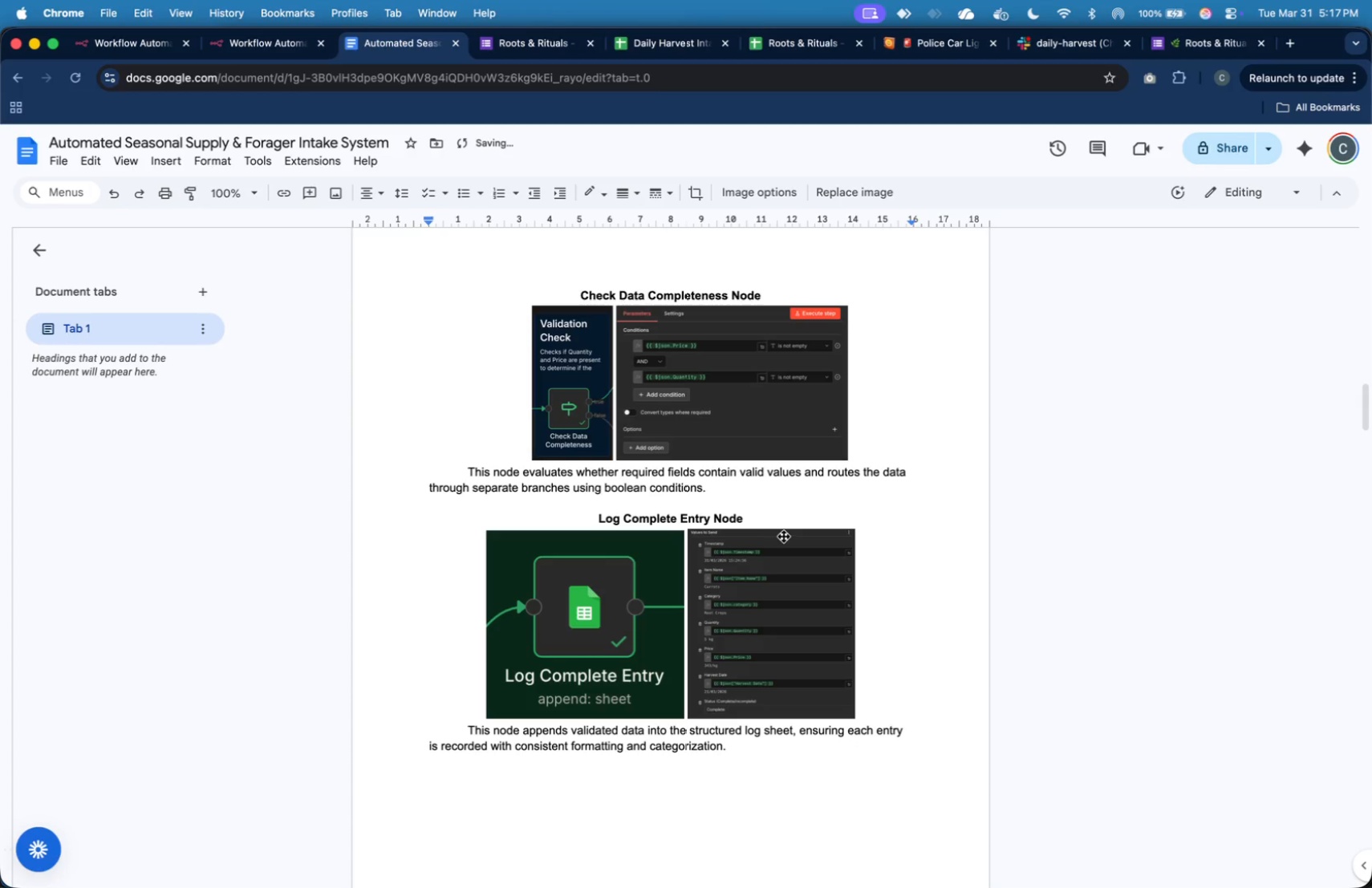 
scroll: coordinate [784, 537], scroll_direction: up, amount: 30.0
 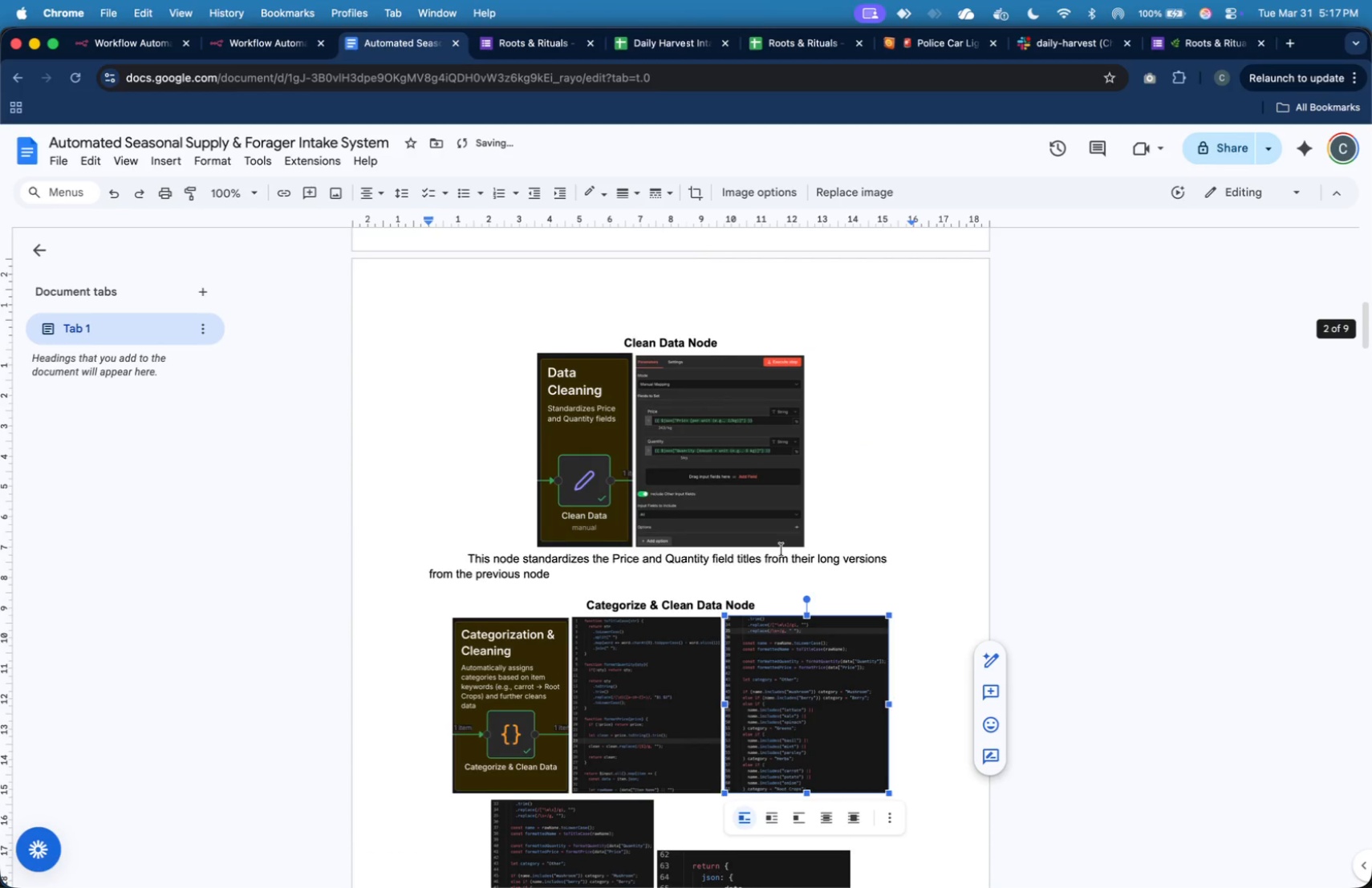 
scroll: coordinate [718, 632], scroll_direction: down, amount: 6.0
 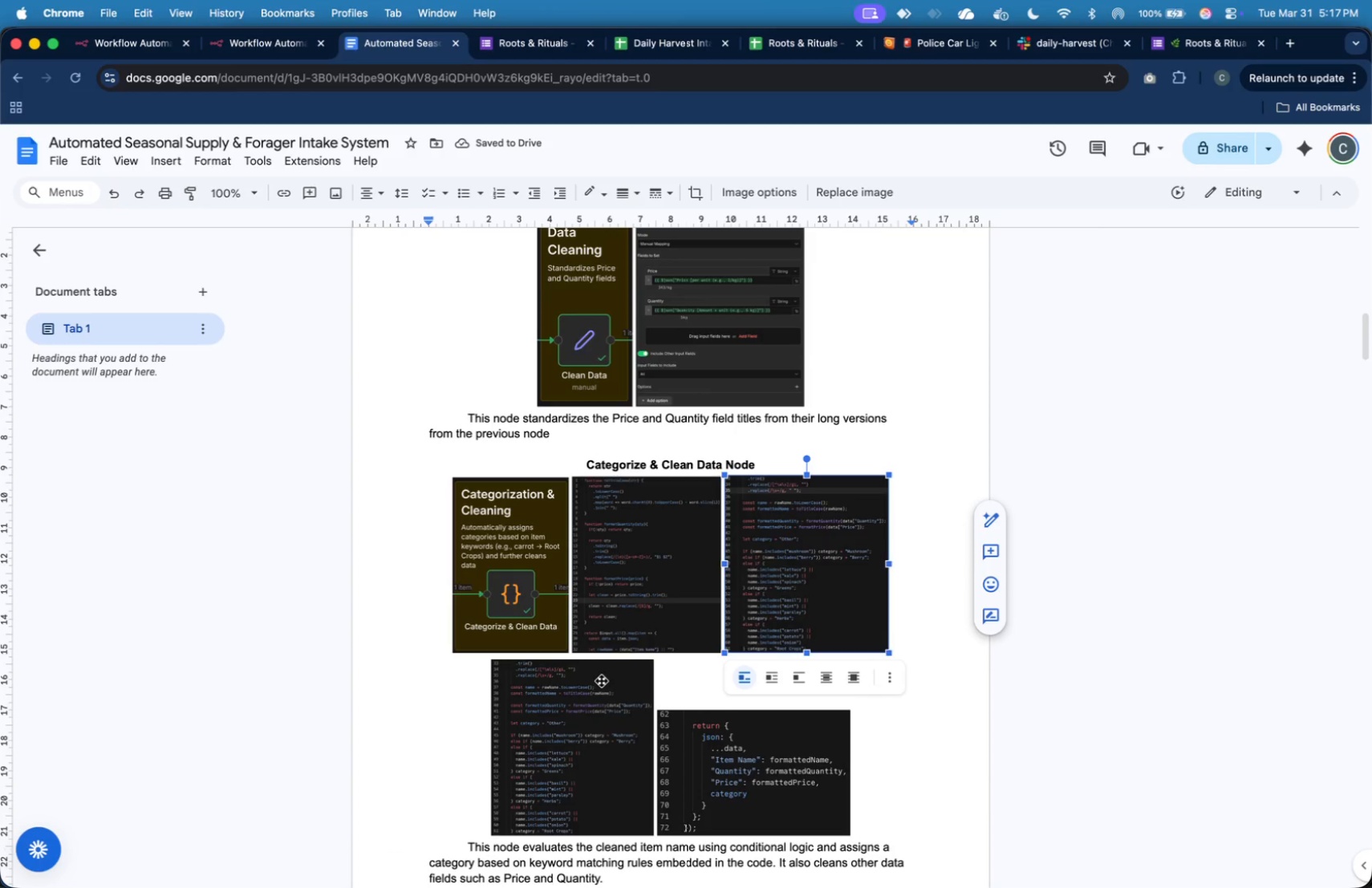 
left_click([602, 683])
 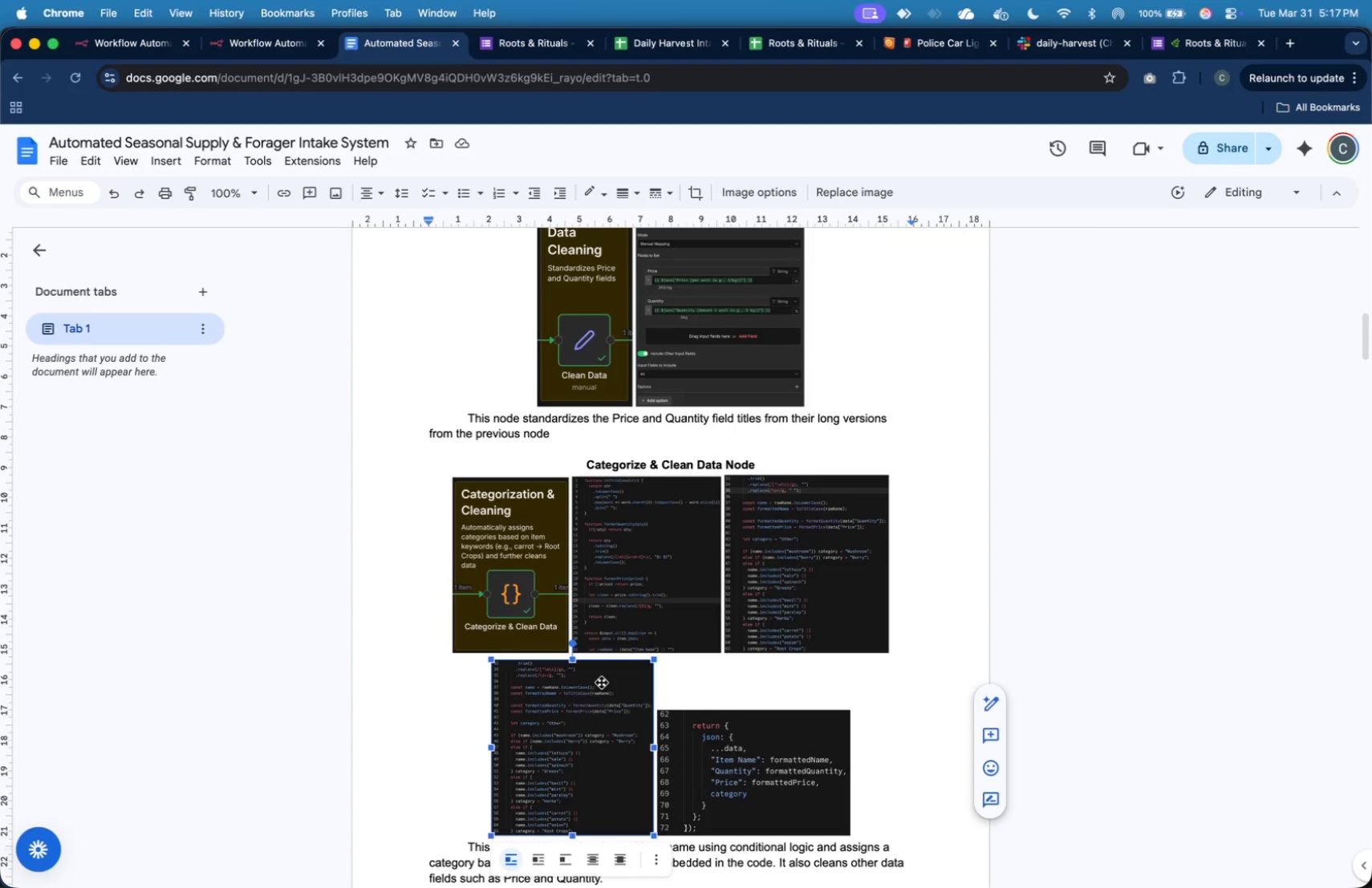 
key(Backspace)
 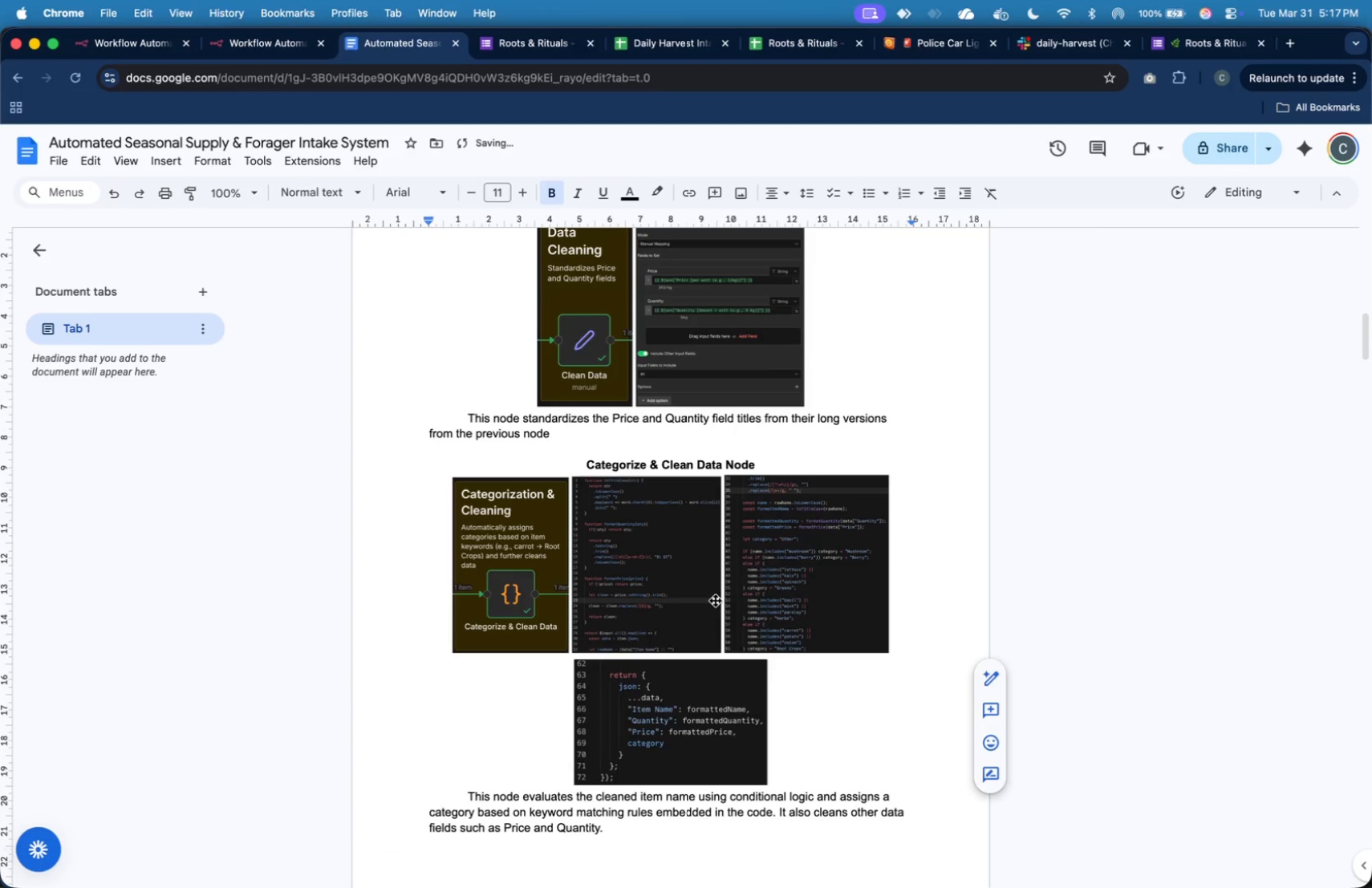 
left_click([787, 551])
 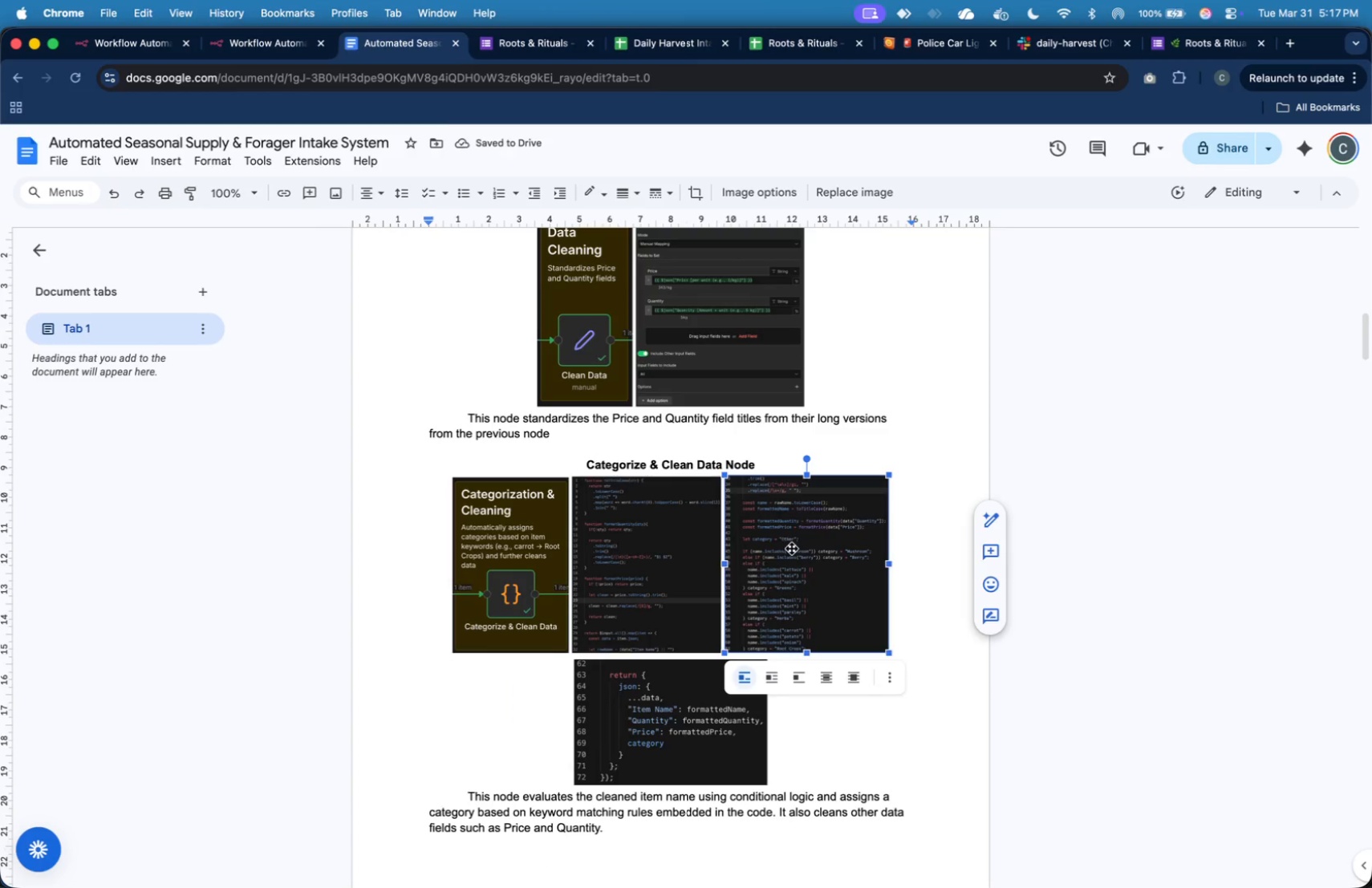 
scroll: coordinate [792, 549], scroll_direction: down, amount: 11.0
 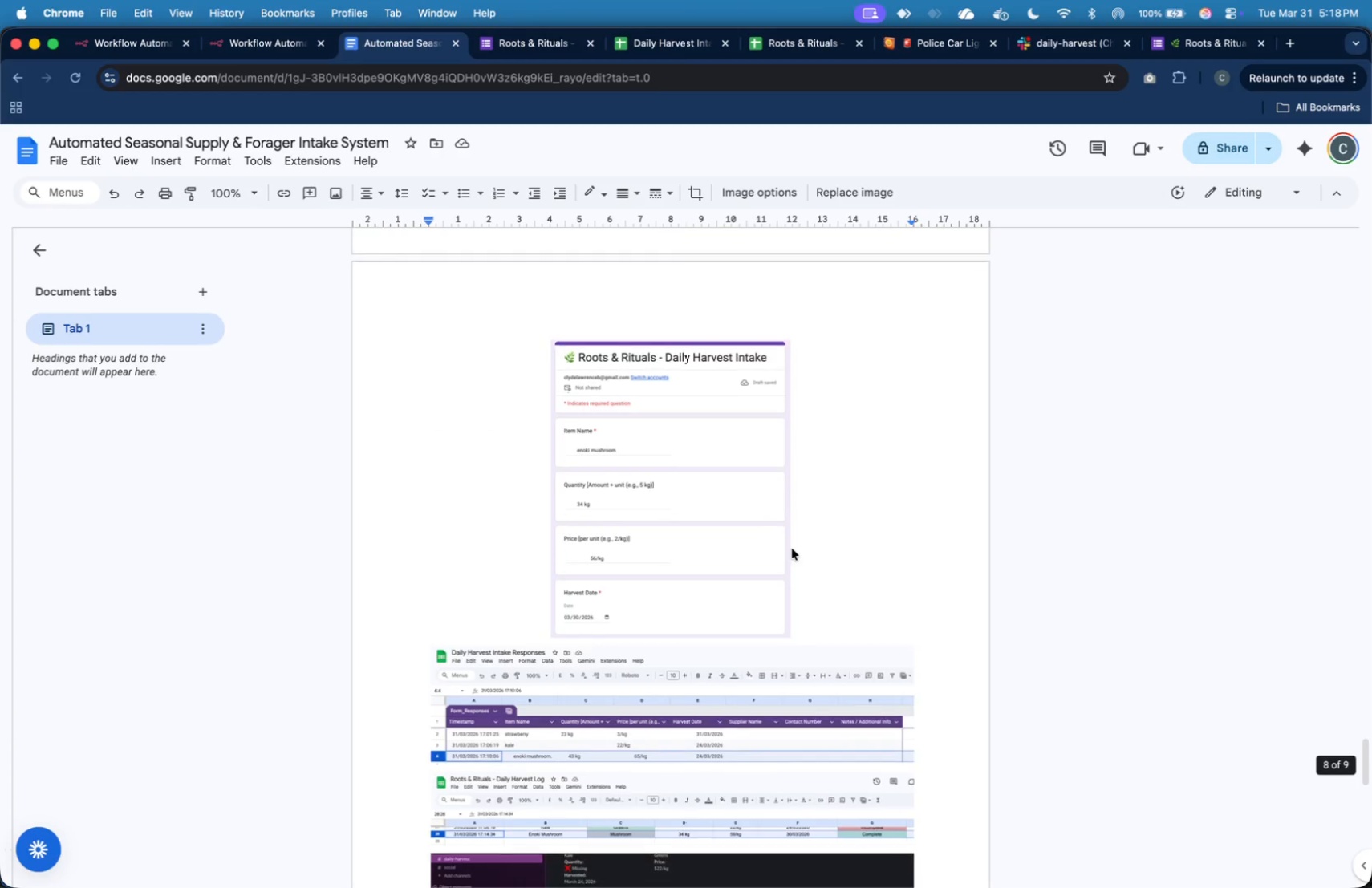 
scroll: coordinate [792, 549], scroll_direction: up, amount: 11.0
 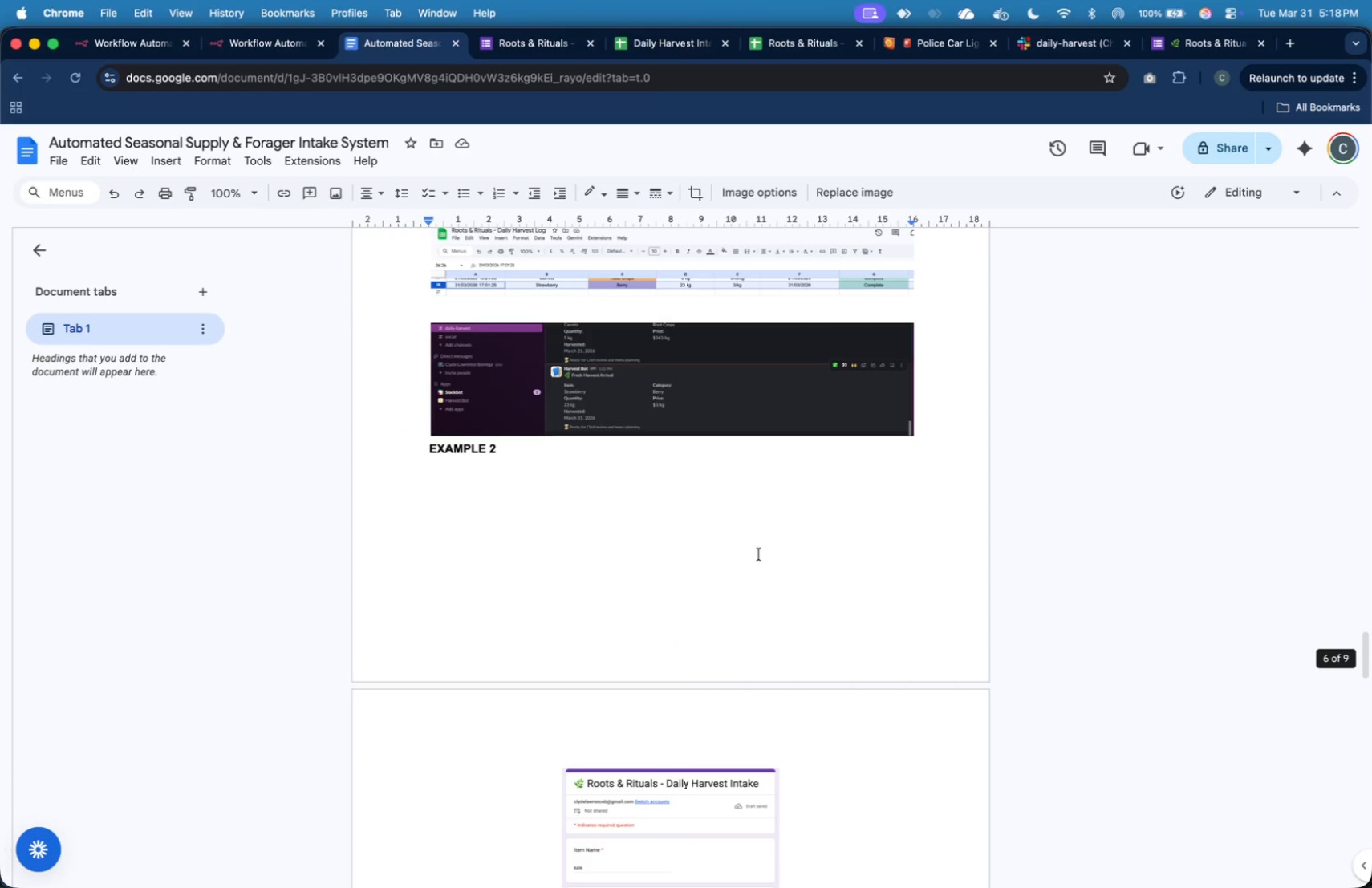 
left_click_drag(start_coordinate=[509, 446], to_coordinate=[428, 458])
 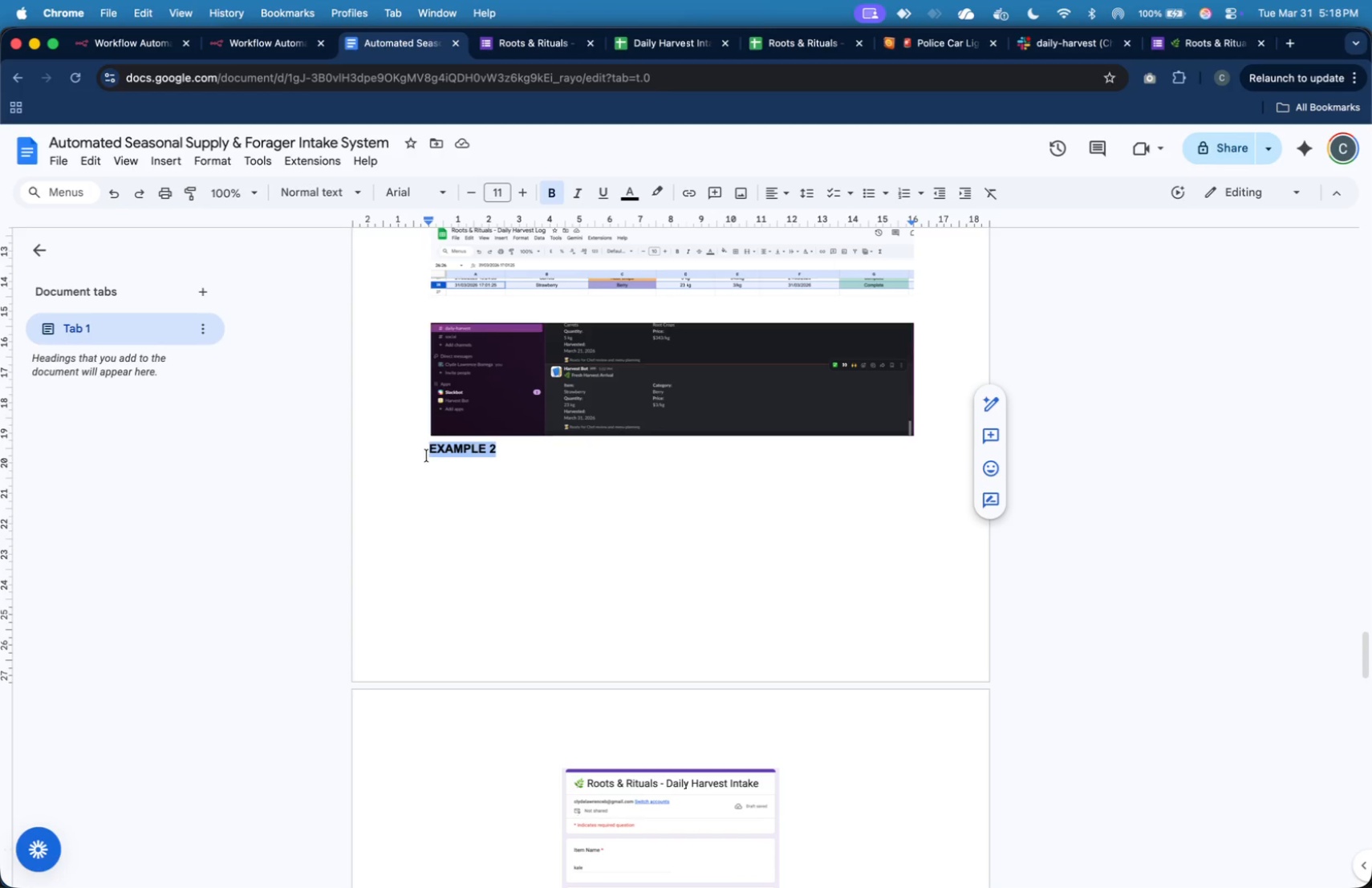 
key(Meta+C)
 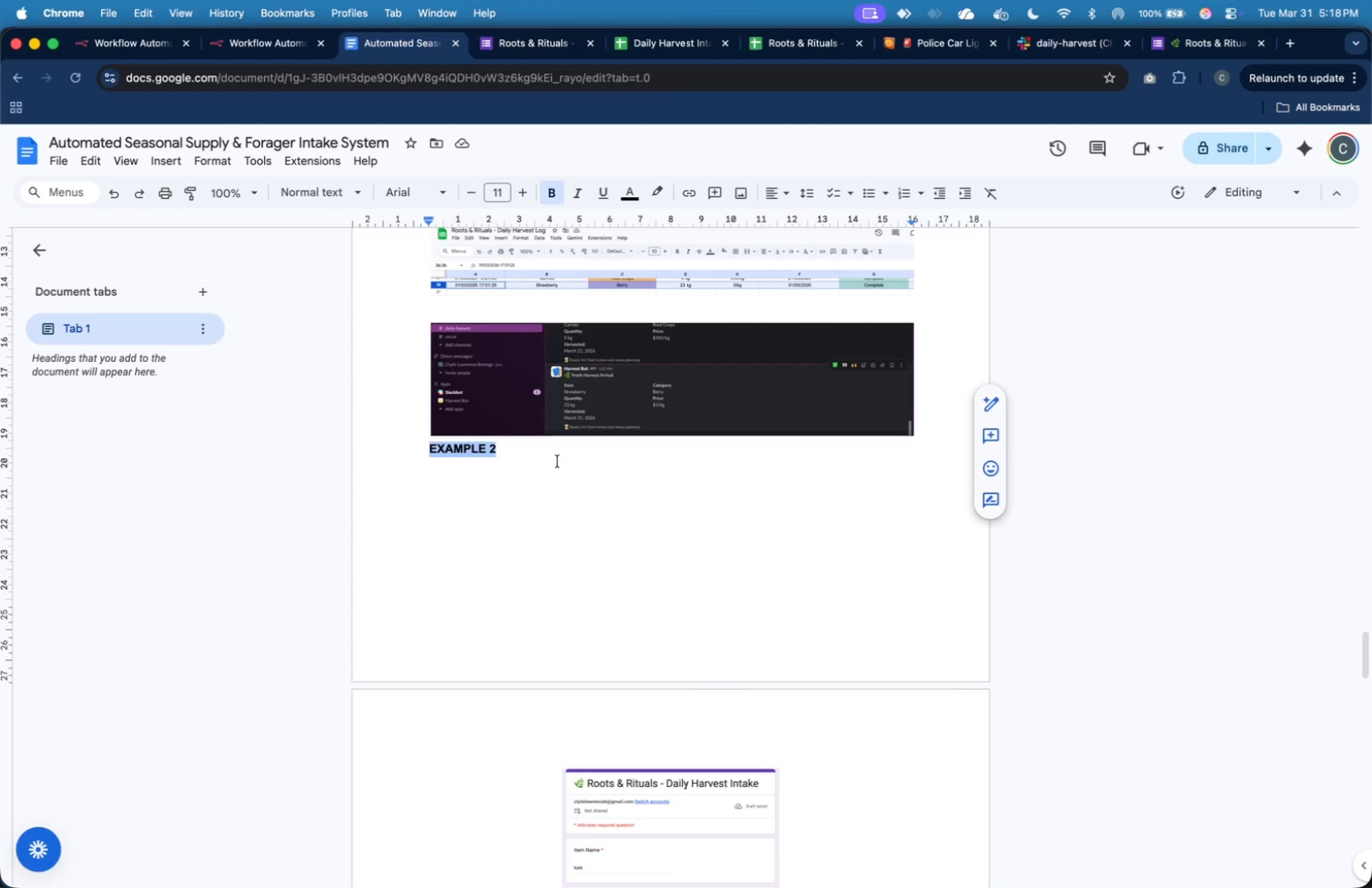 
scroll: coordinate [832, 491], scroll_direction: down, amount: 44.0
 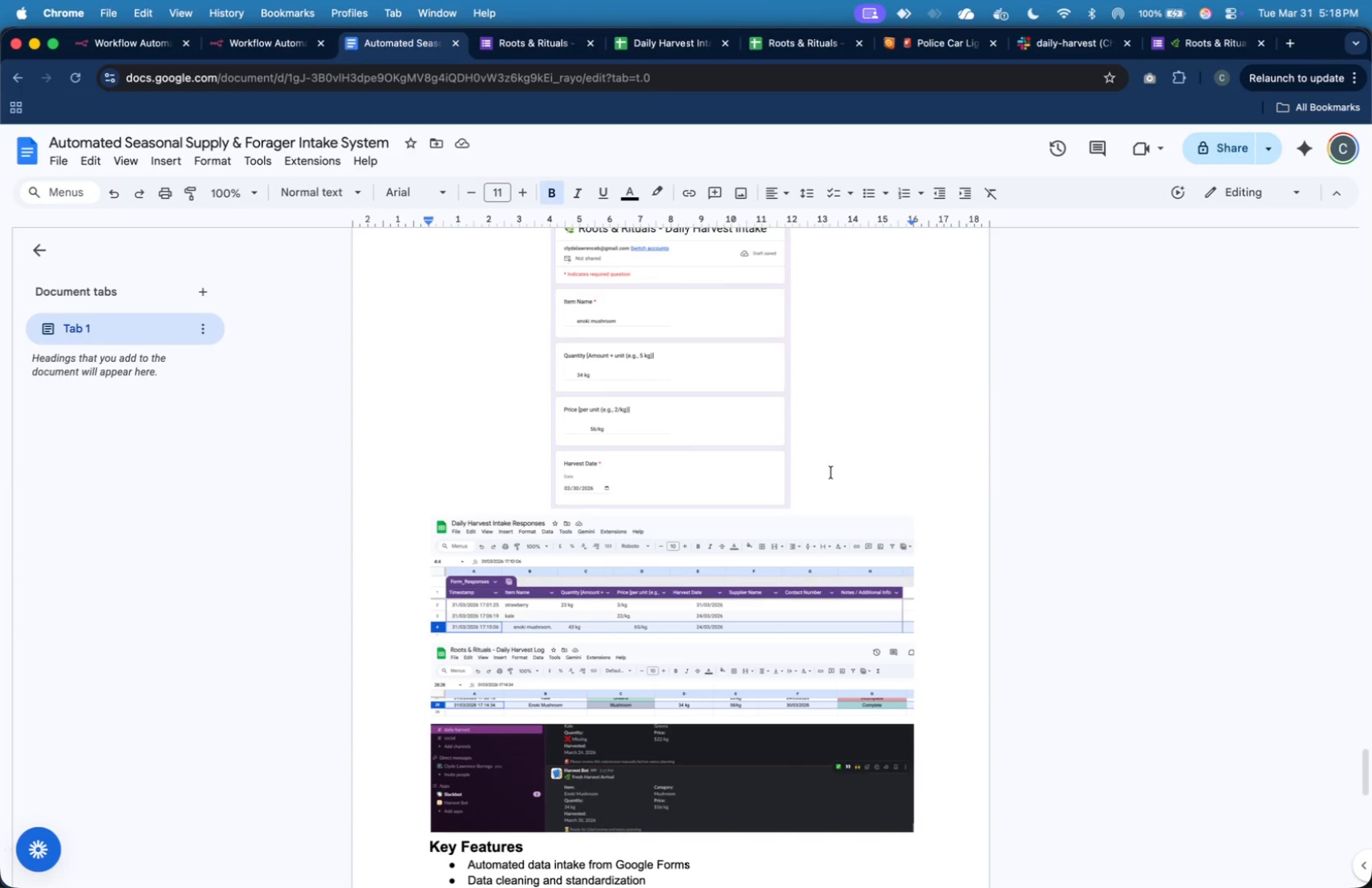 
scroll: coordinate [831, 472], scroll_direction: up, amount: 16.0
 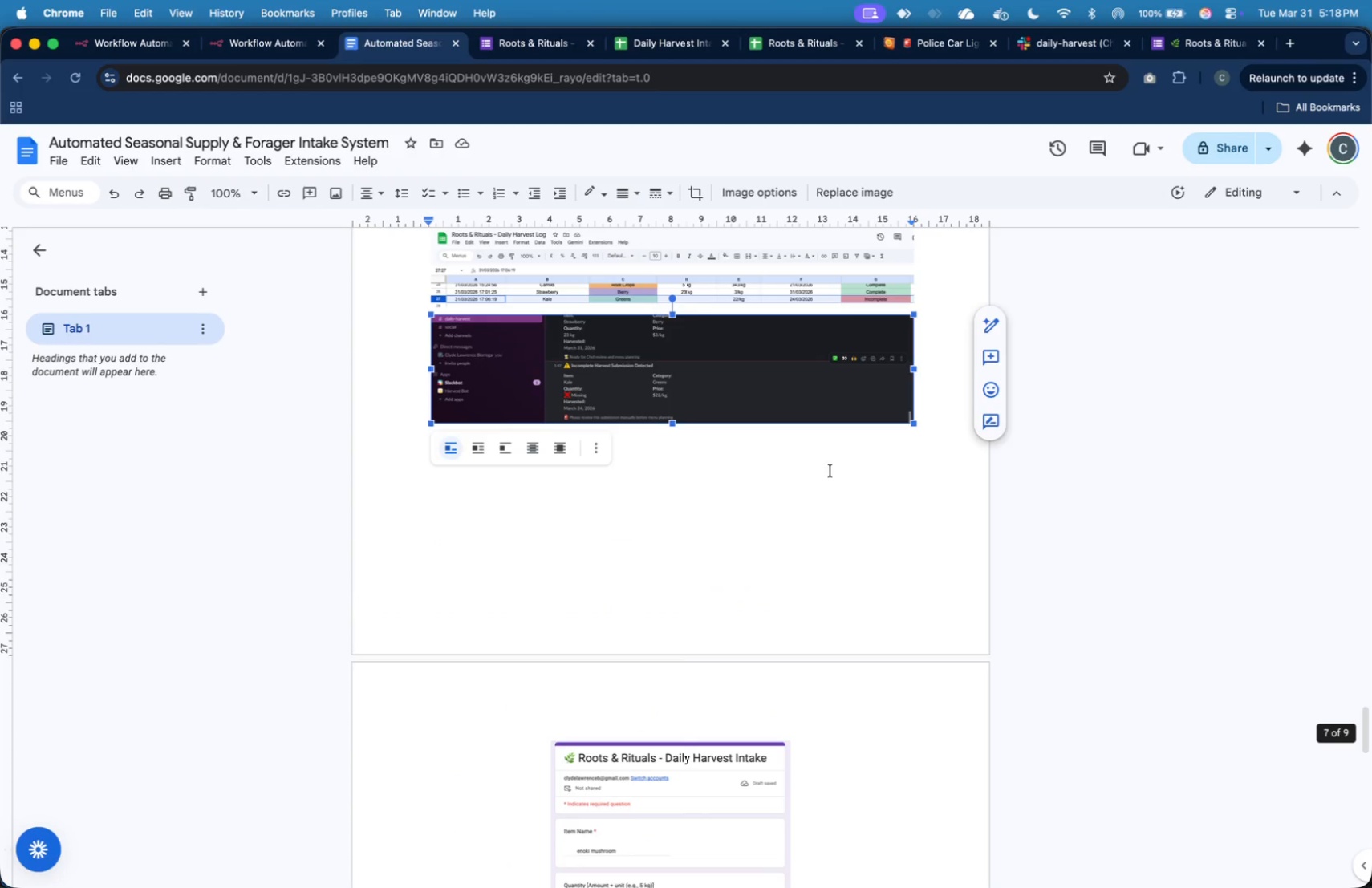 
double_click([830, 471])
 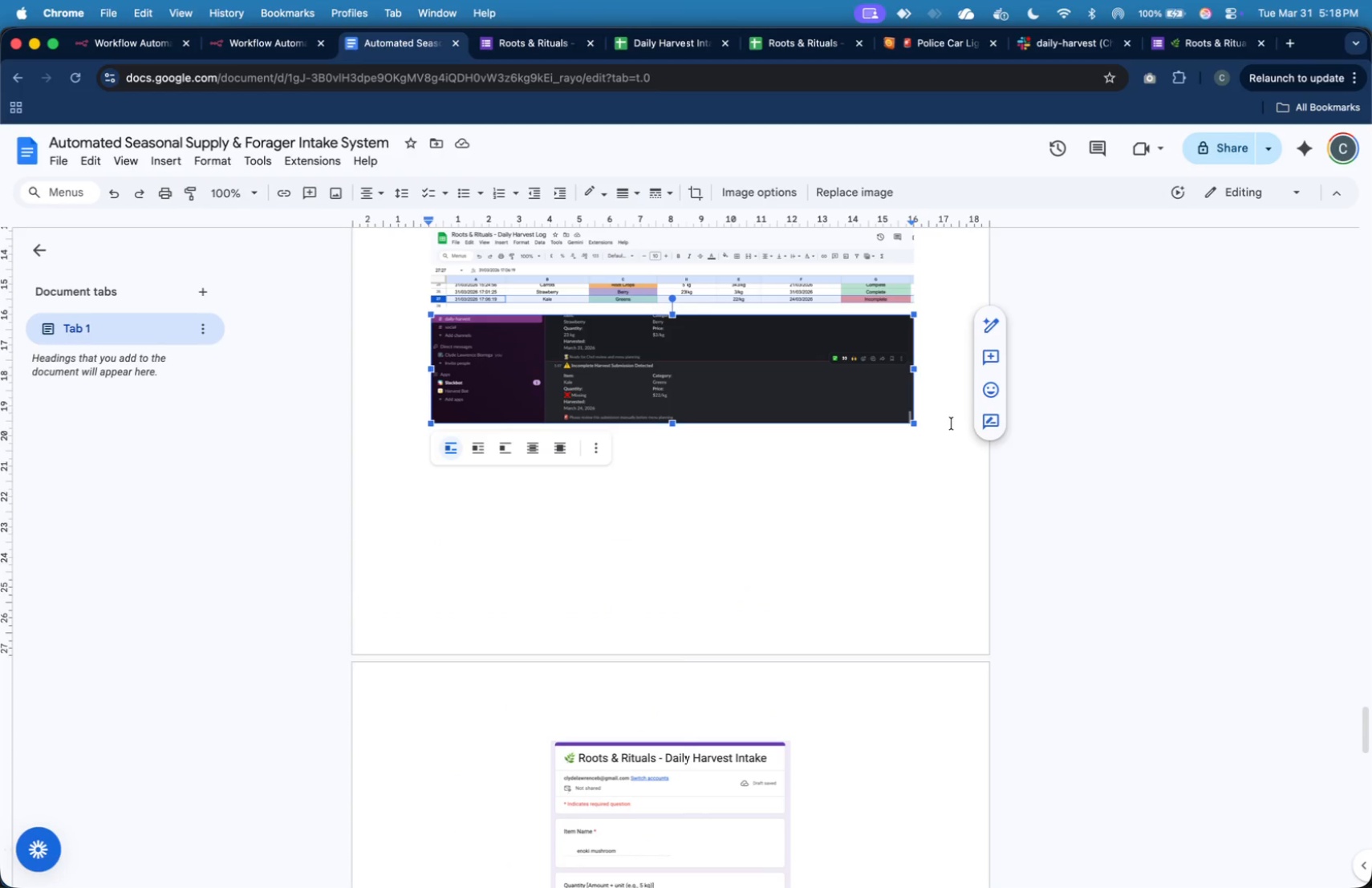 
left_click([958, 419])
 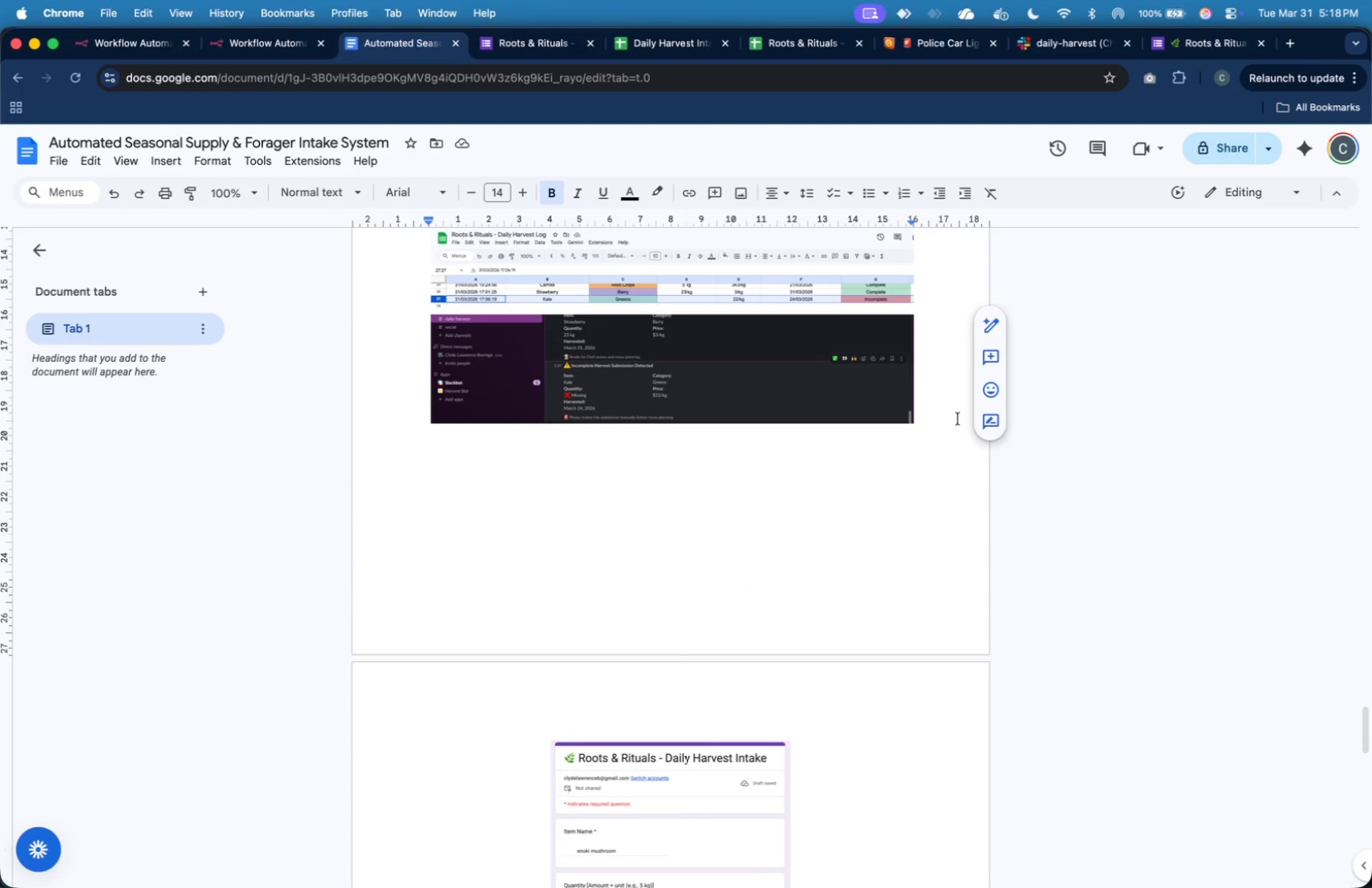 
key(Enter)
 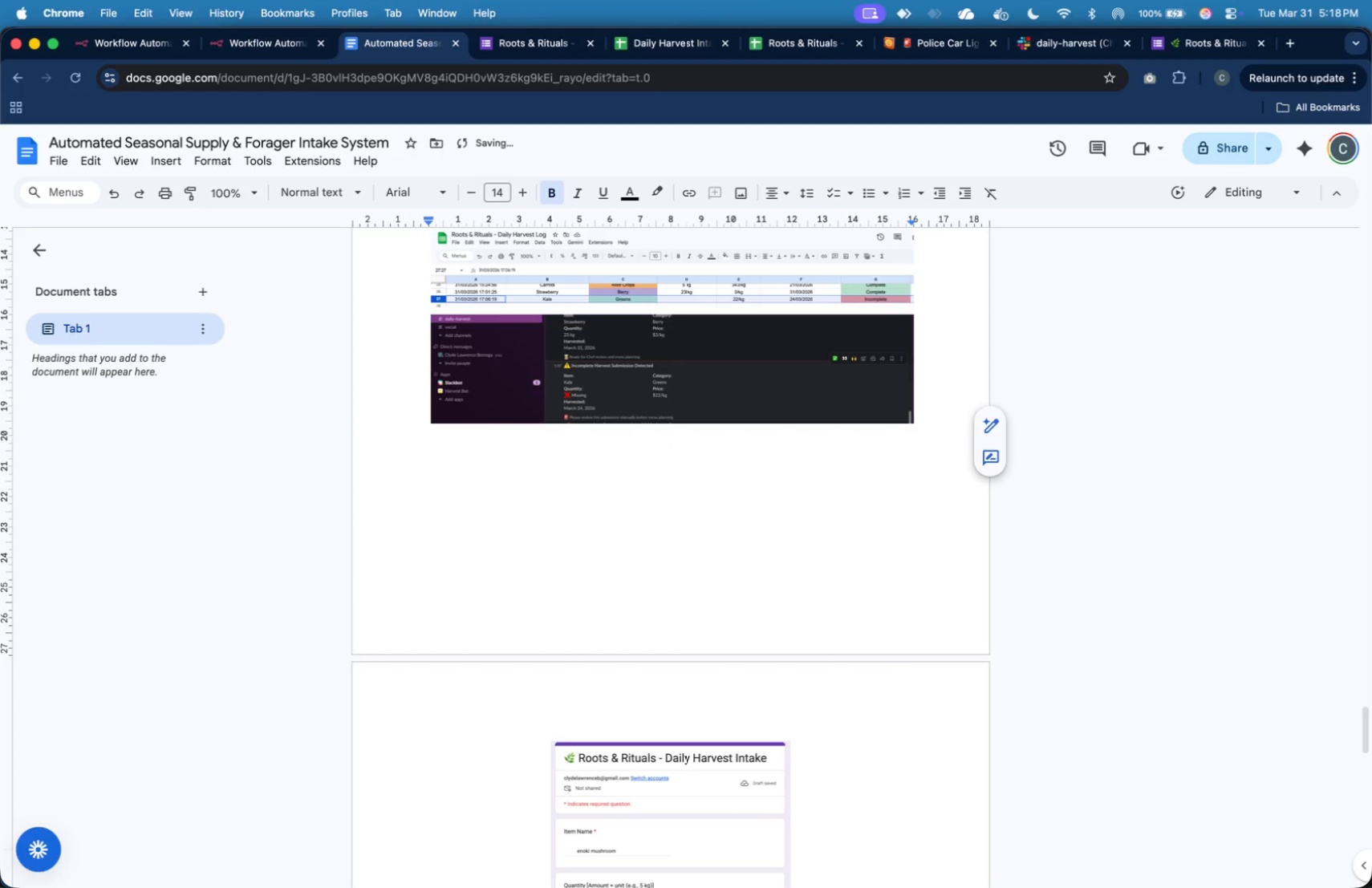 
key(Meta+V)
 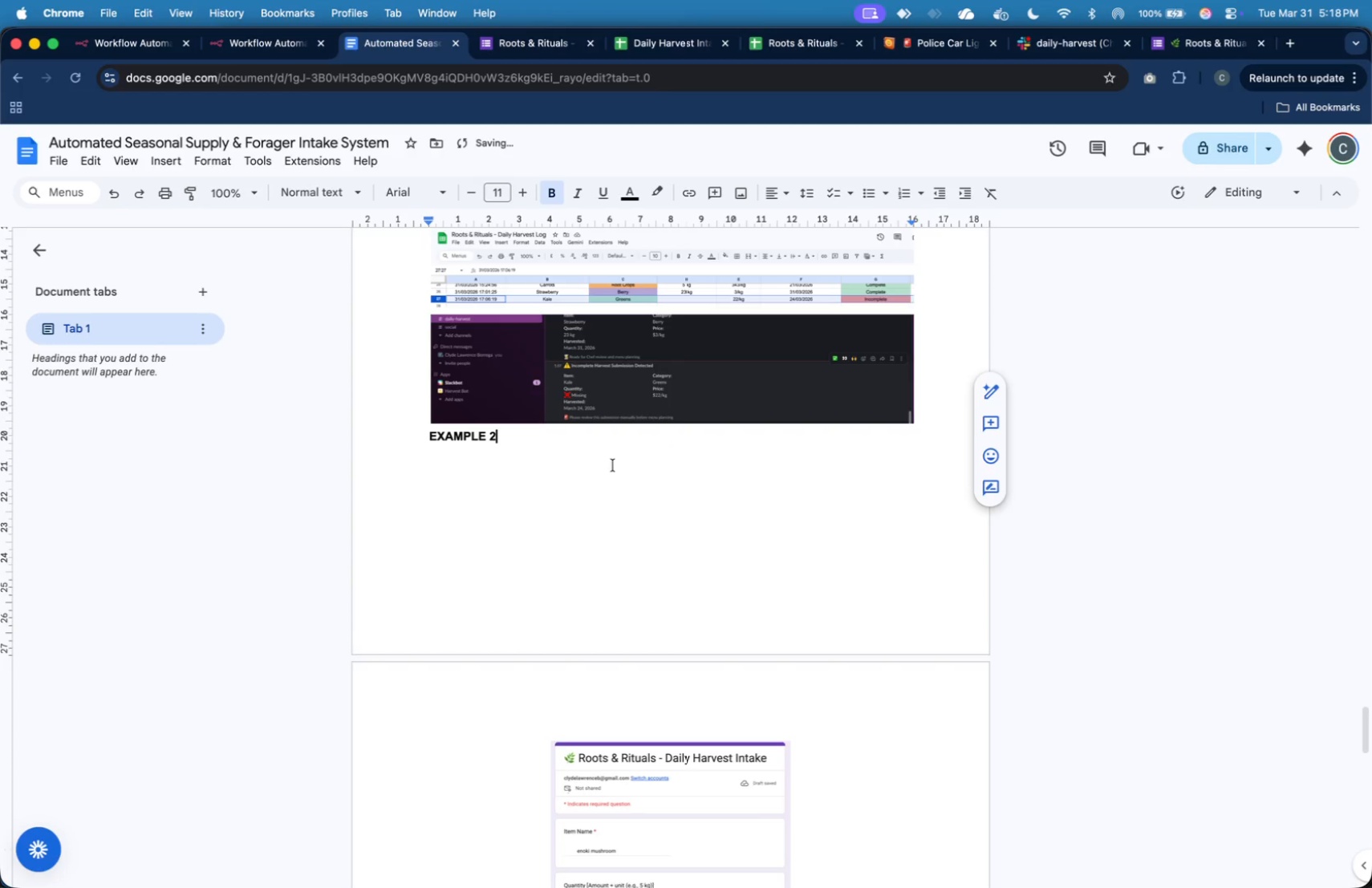 
key(Backspace)
 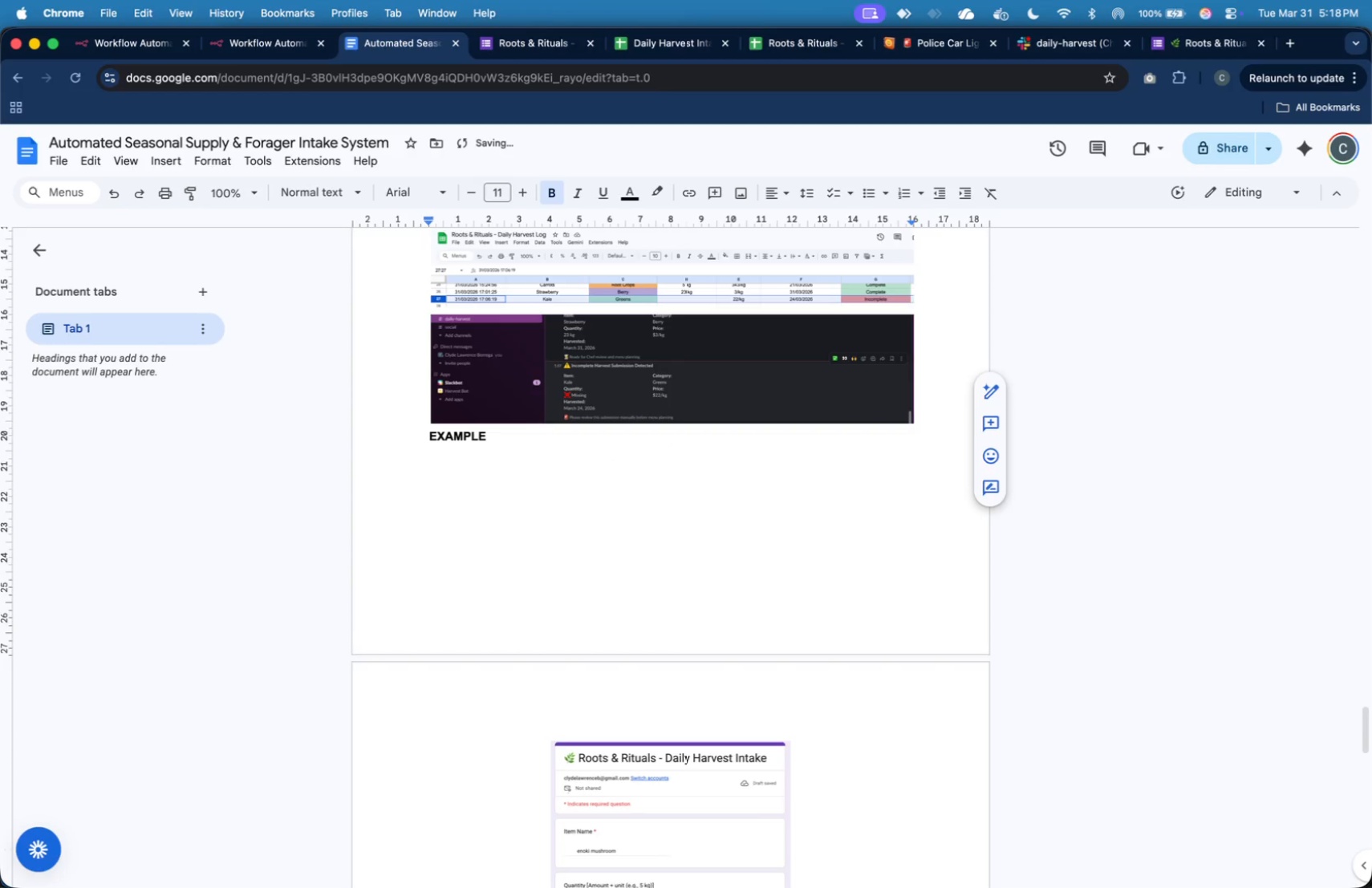 
key(3)
 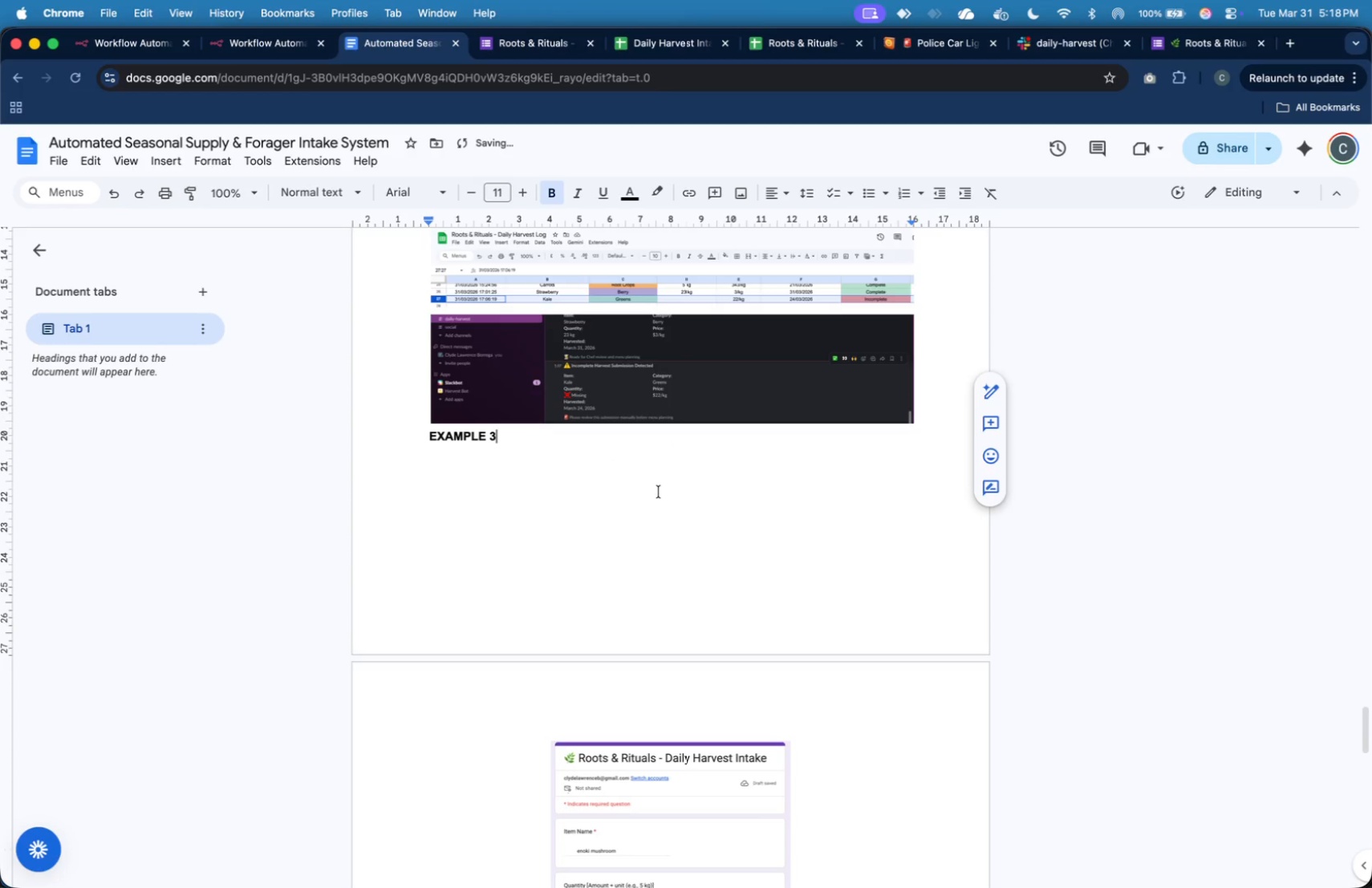 
scroll: coordinate [663, 491], scroll_direction: up, amount: 46.0
 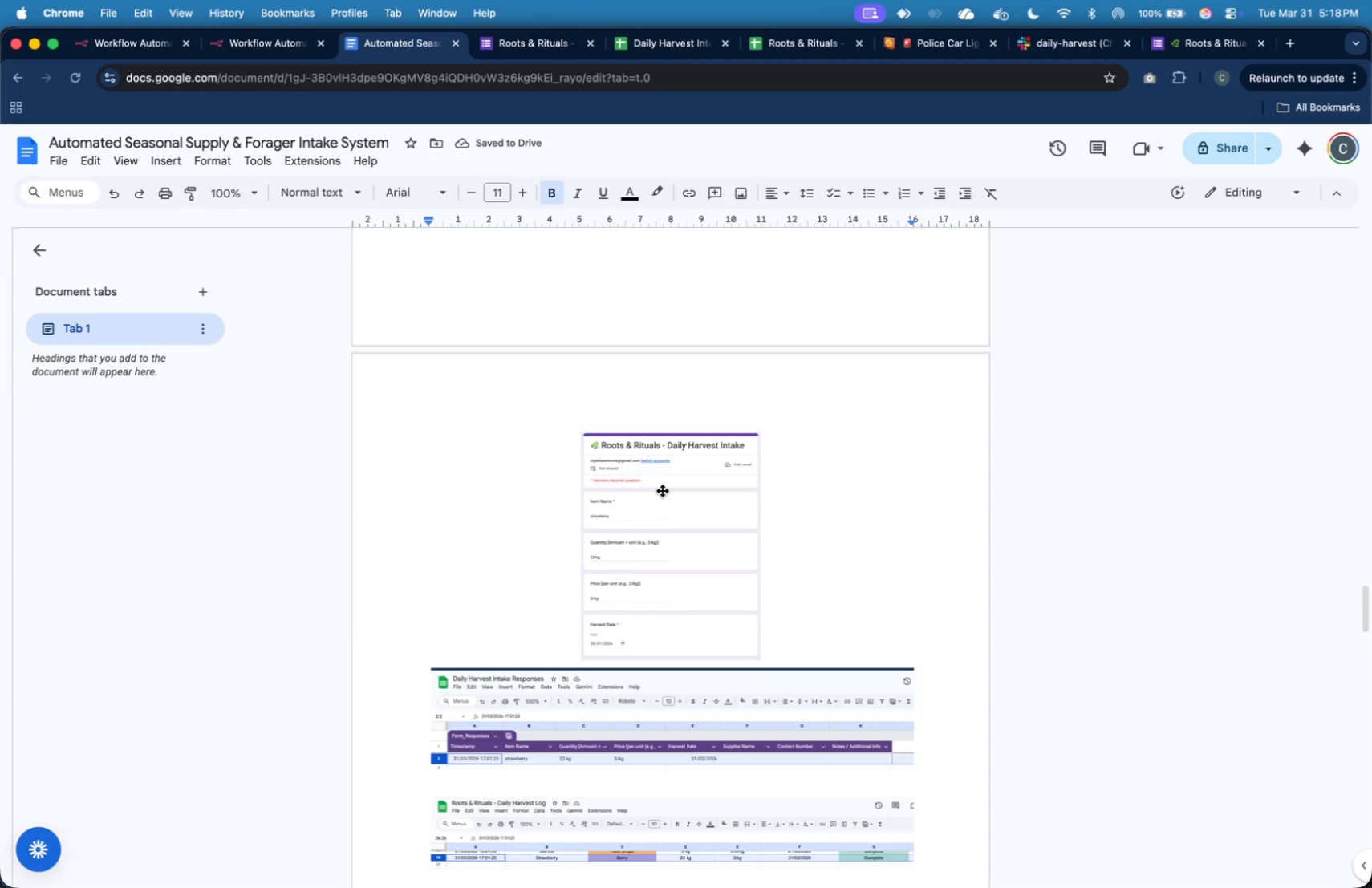 
scroll: coordinate [710, 460], scroll_direction: down, amount: 58.0
 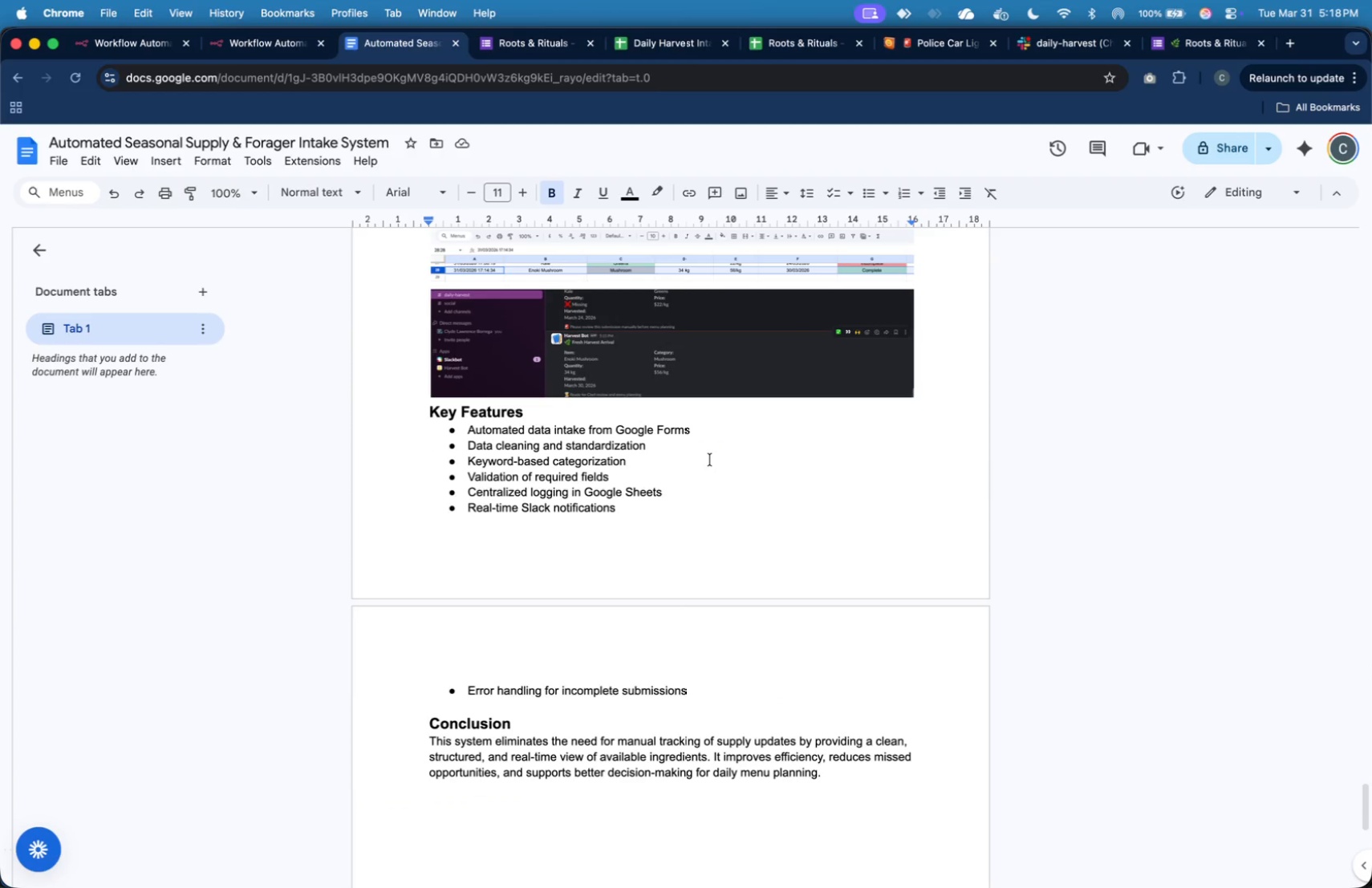 
scroll: coordinate [710, 460], scroll_direction: up, amount: 86.0
 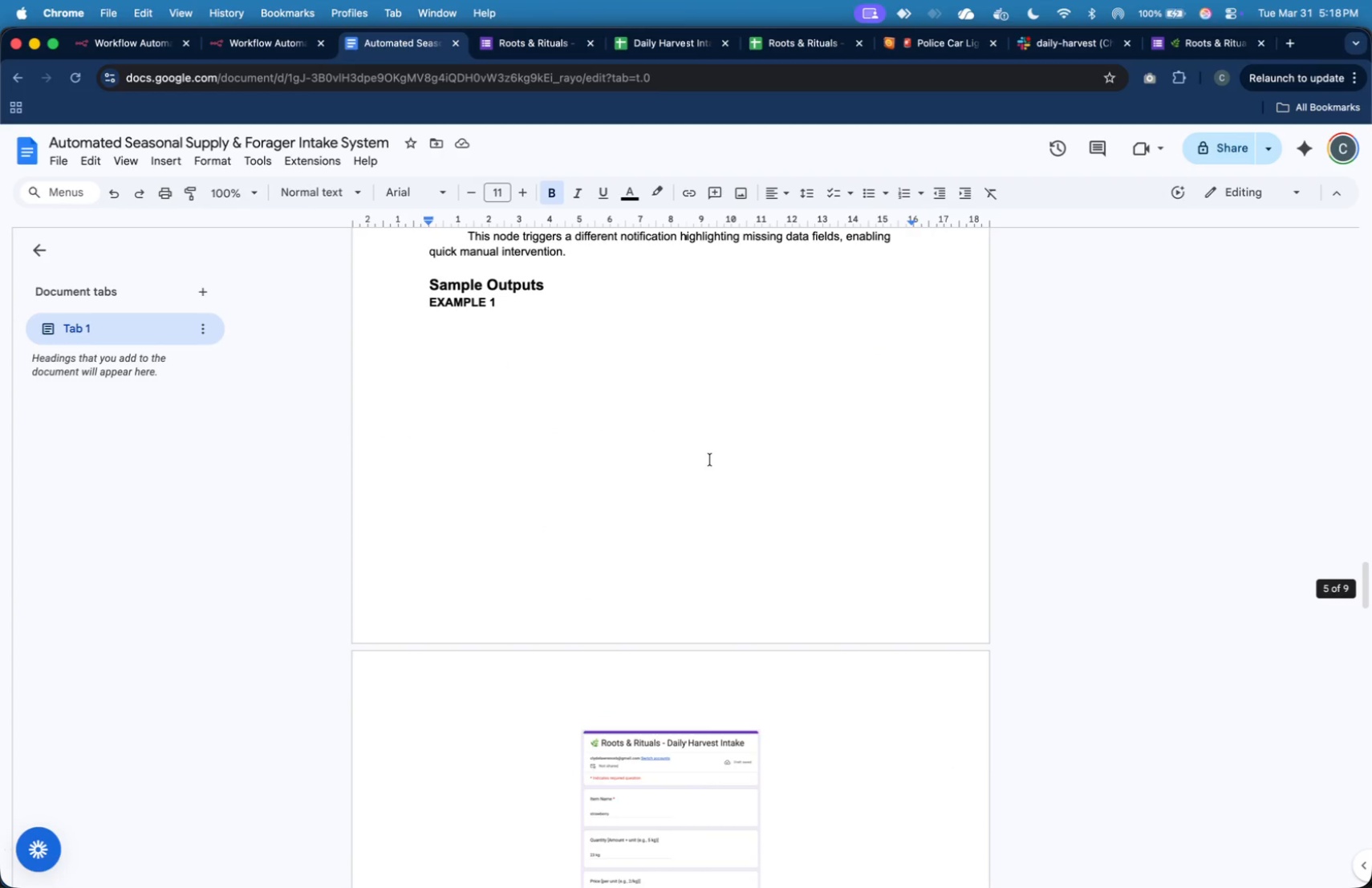 
scroll: coordinate [735, 536], scroll_direction: down, amount: 9.0
 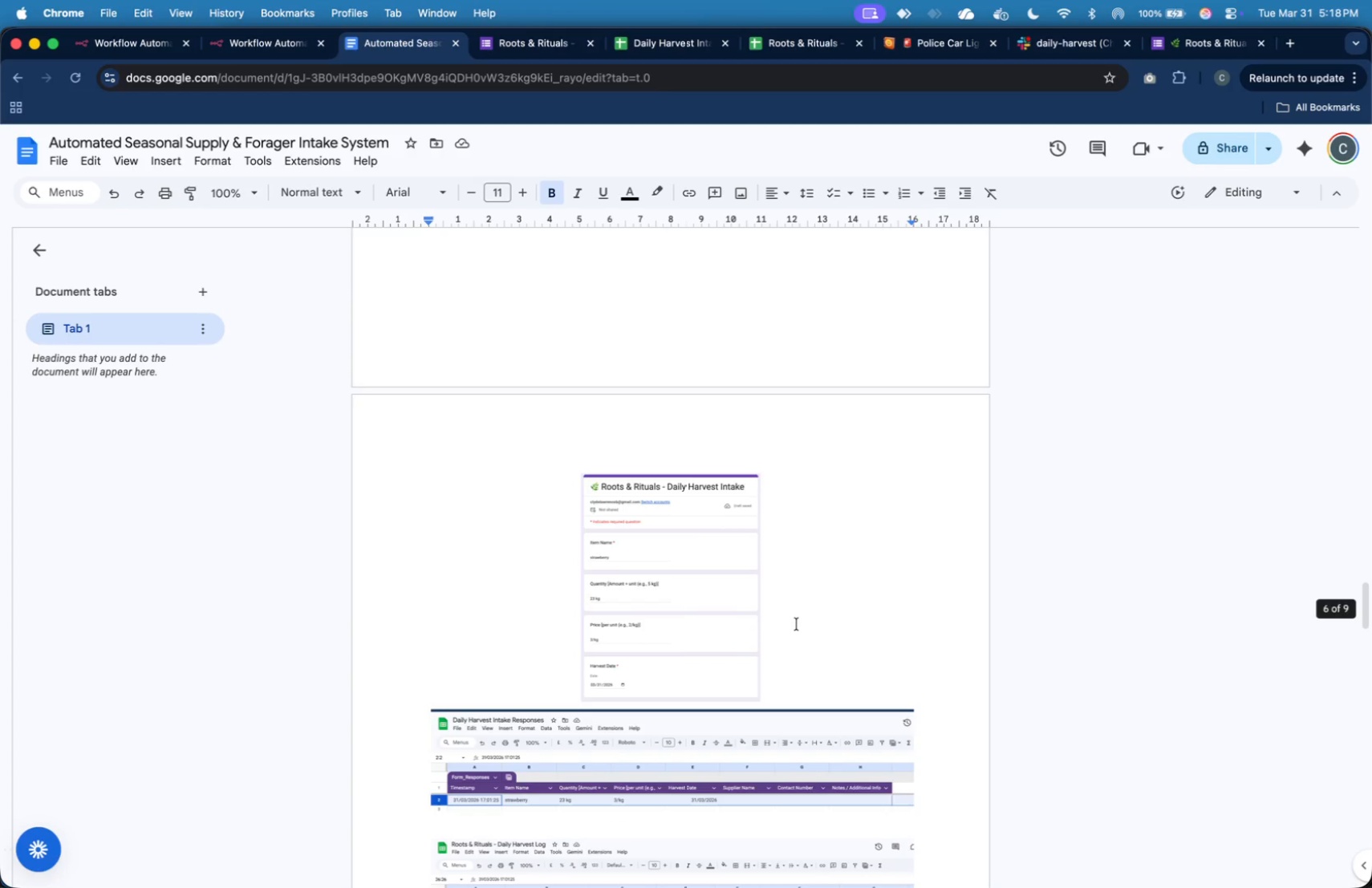 
left_click([809, 650])
 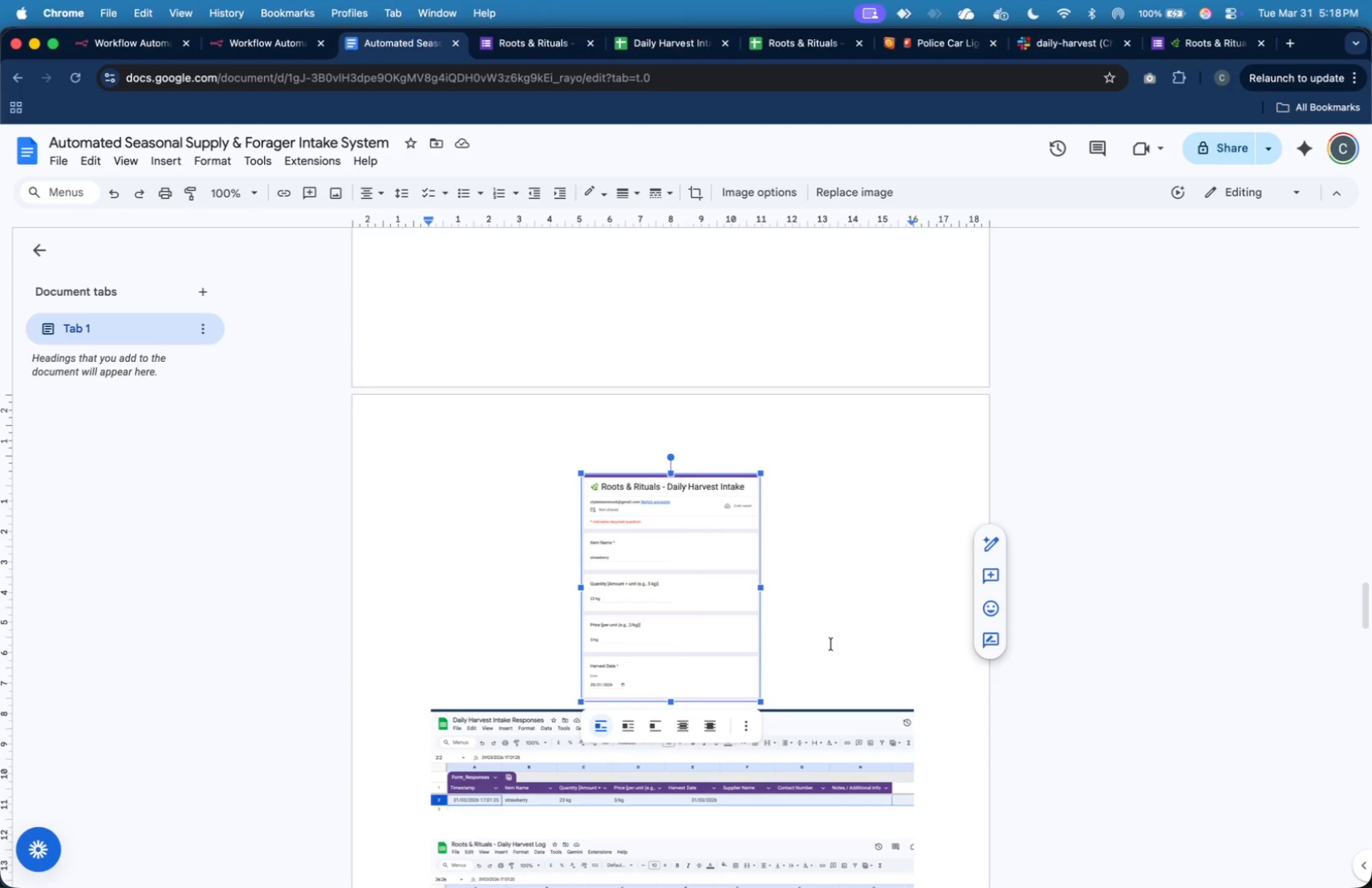 
left_click([831, 644])
 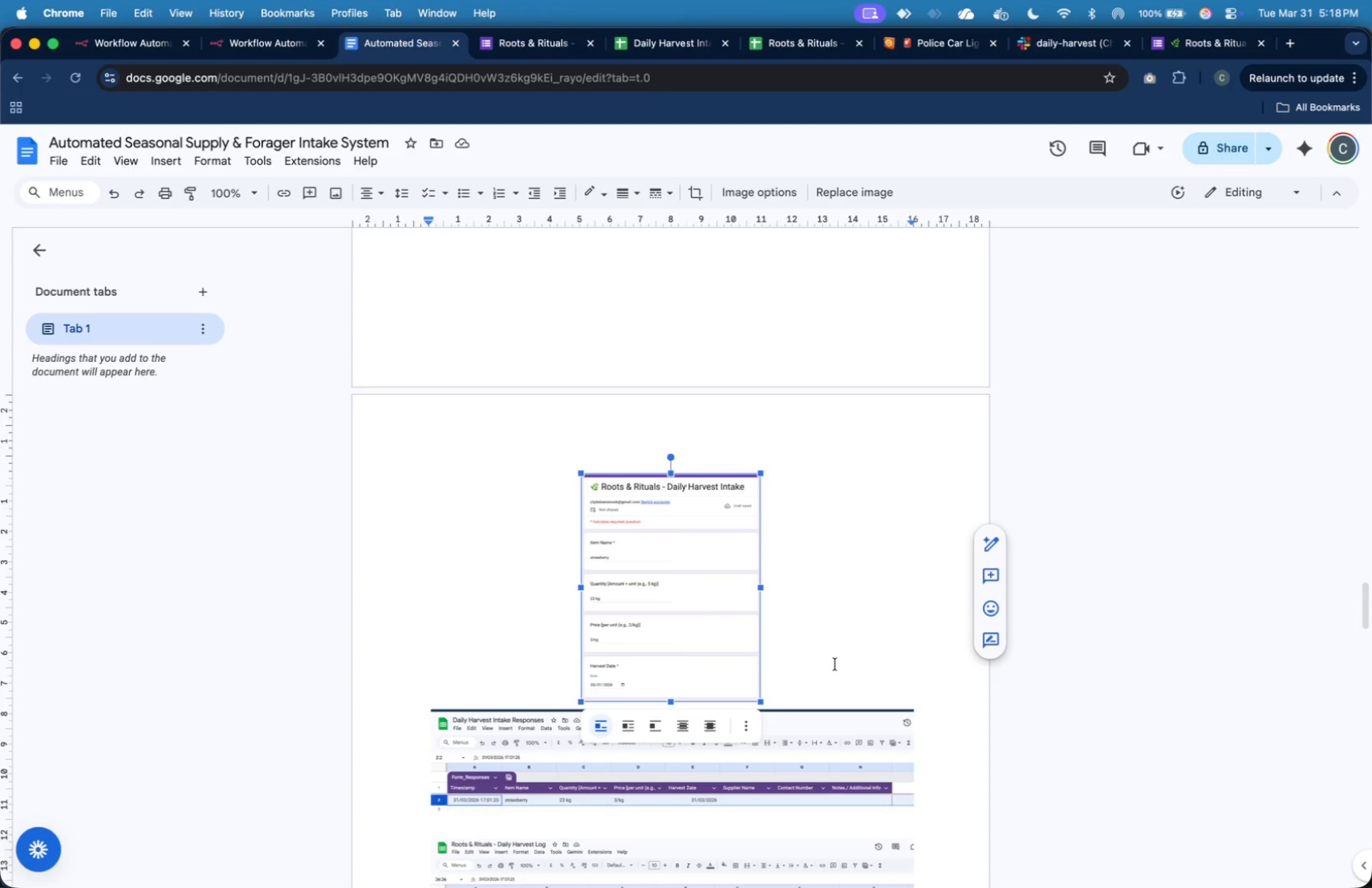 
left_click([834, 667])
 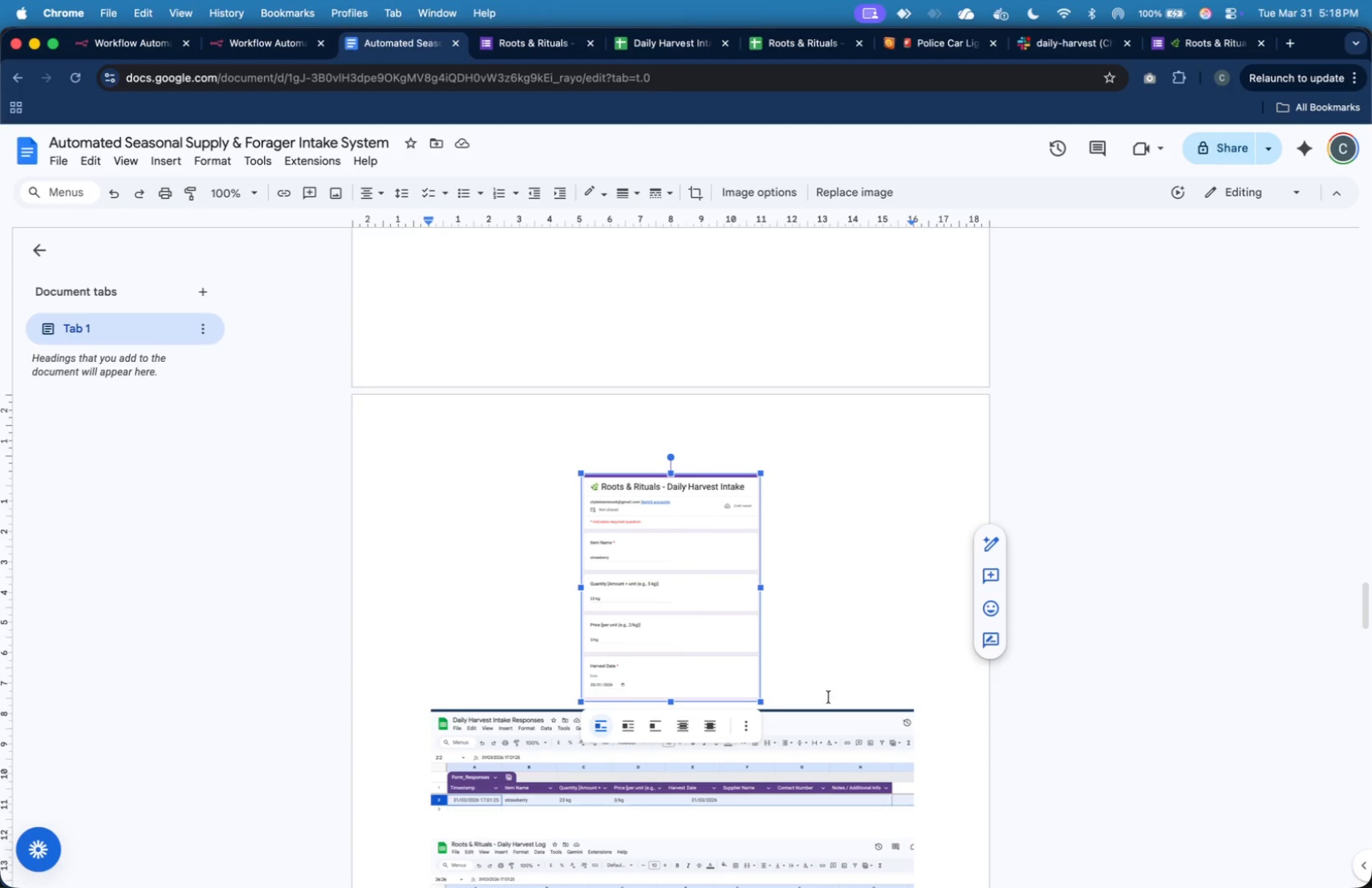 
left_click([829, 699])
 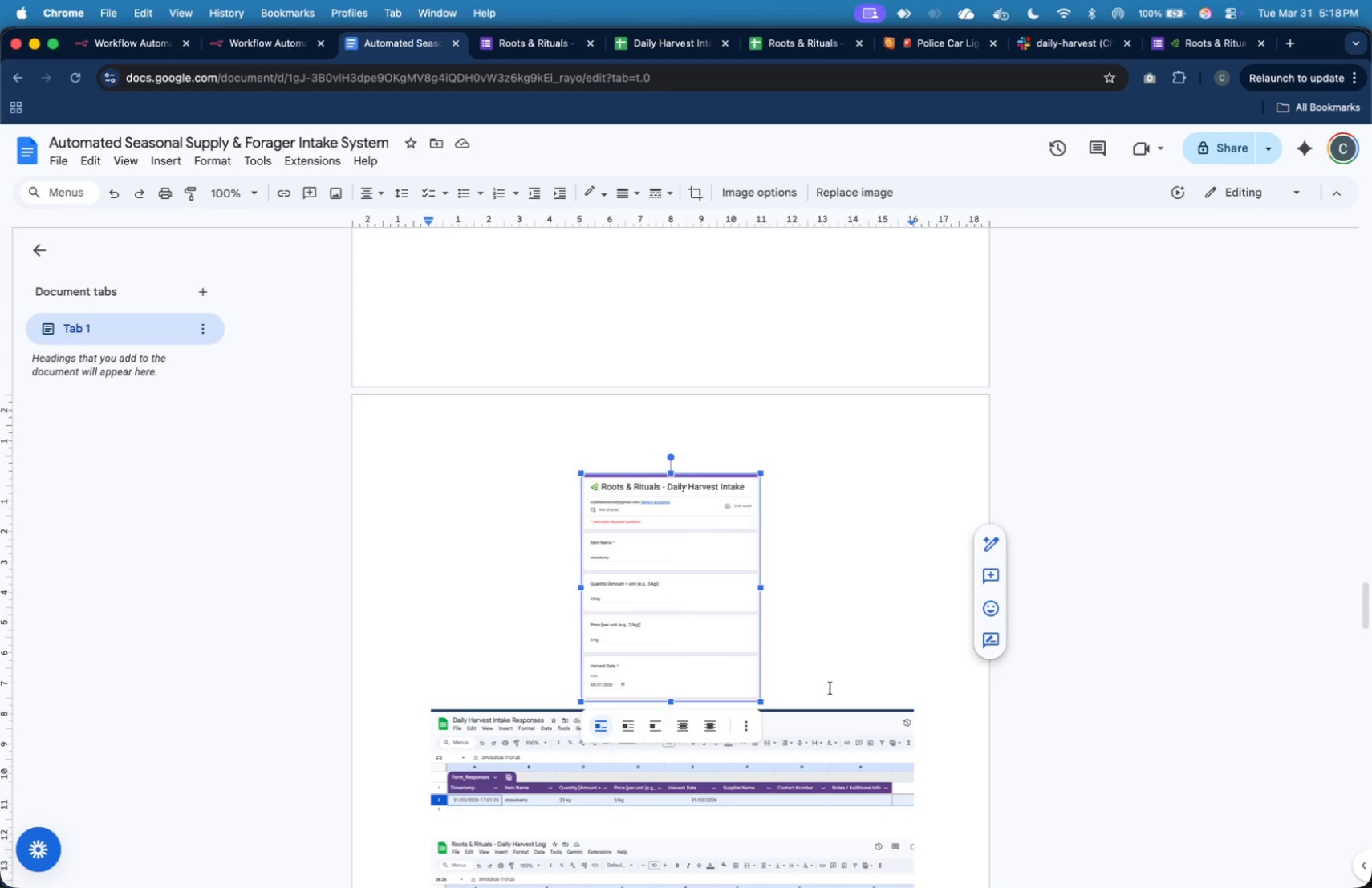 
key(ArrowRight)
 